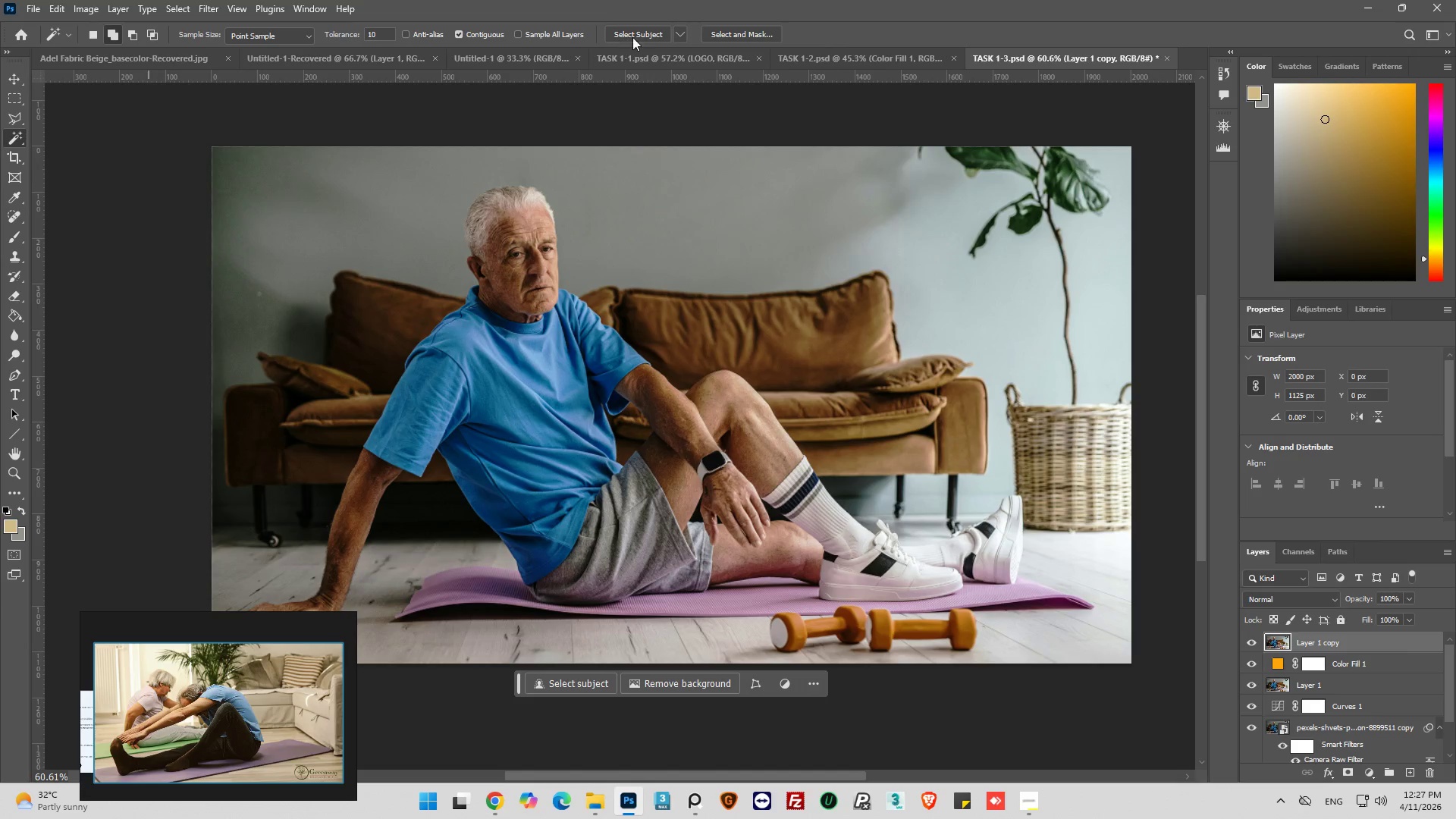 
left_click([633, 35])
 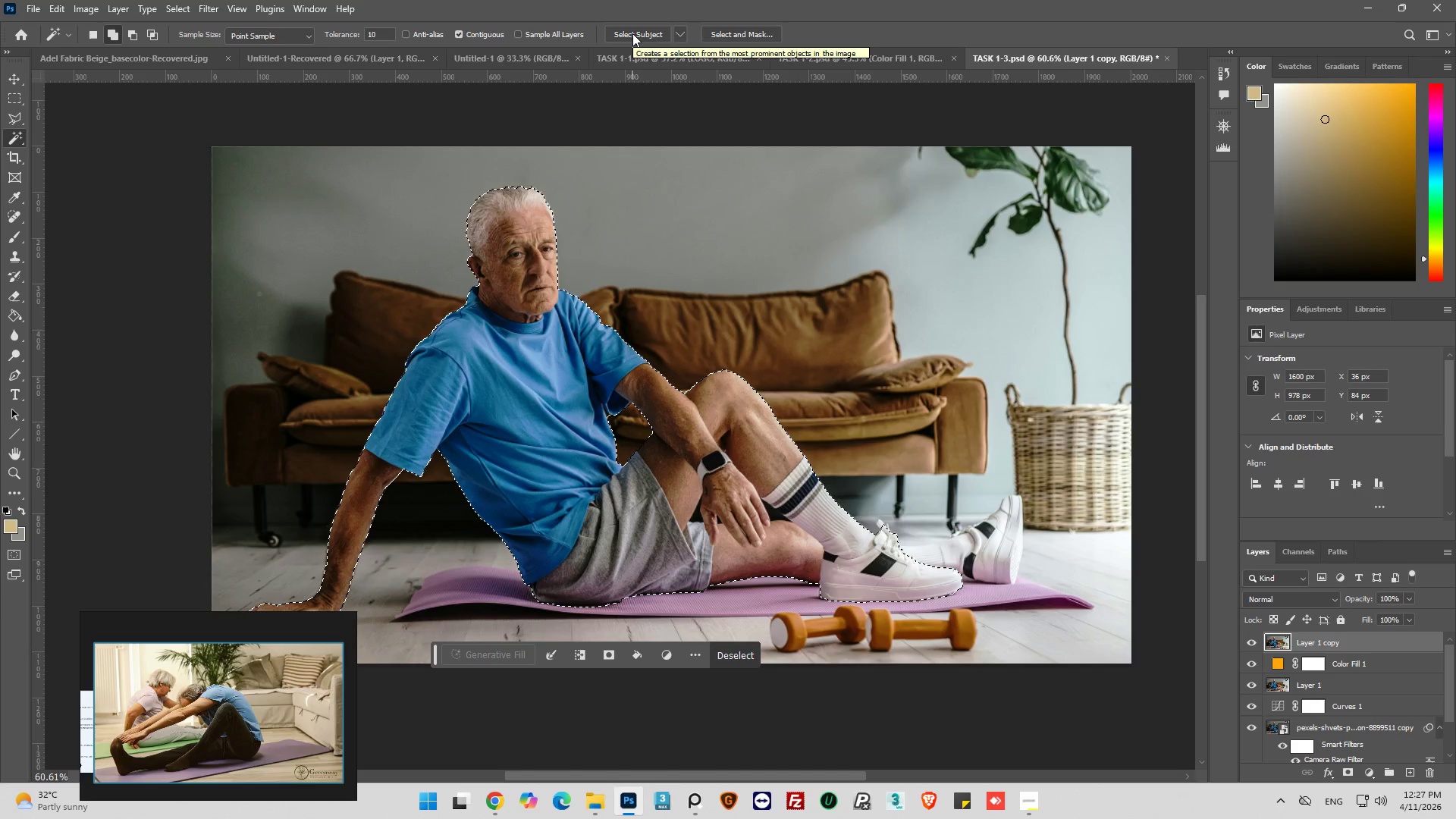 
wait(9.81)
 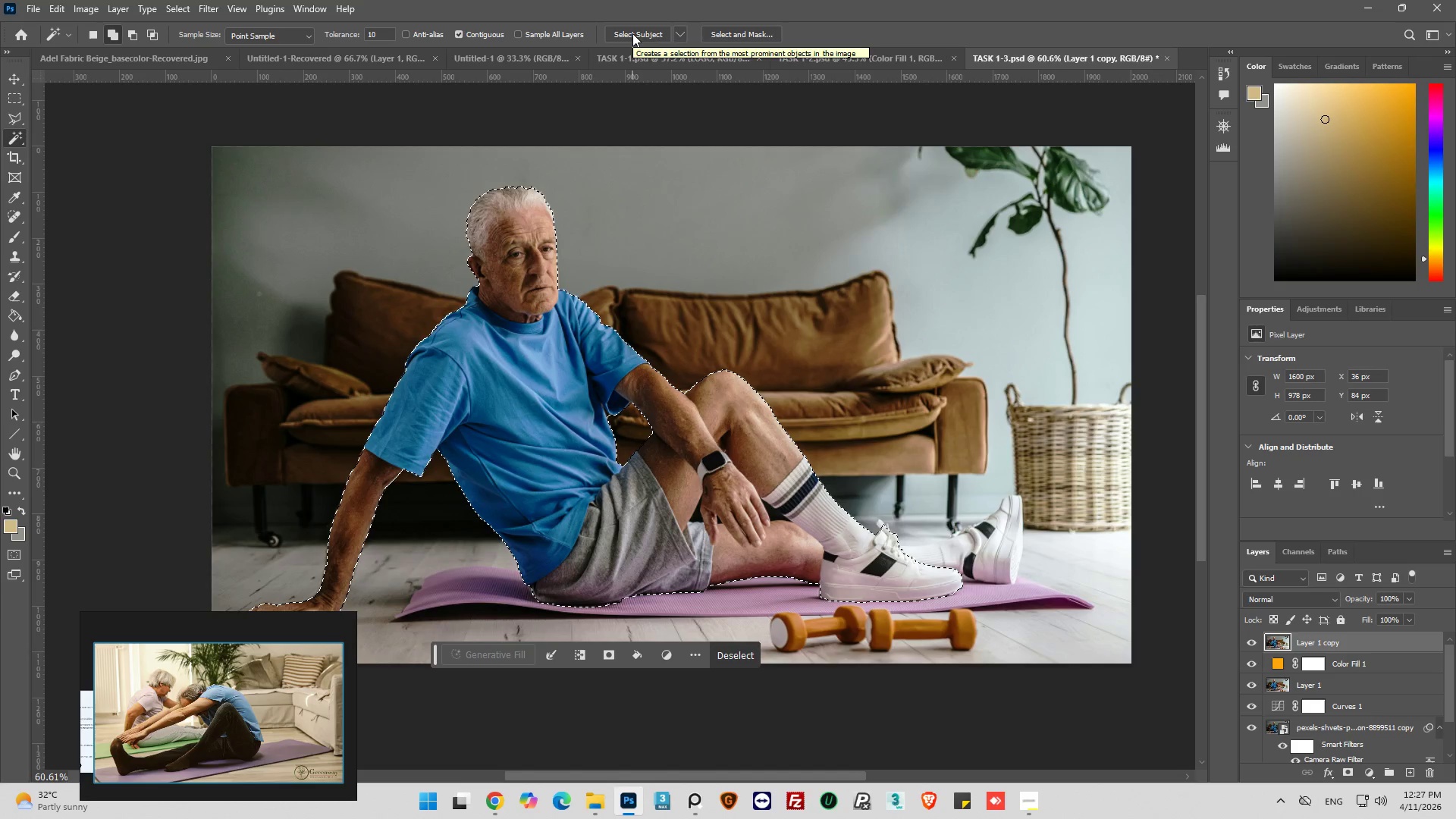 
left_click([14, 115])
 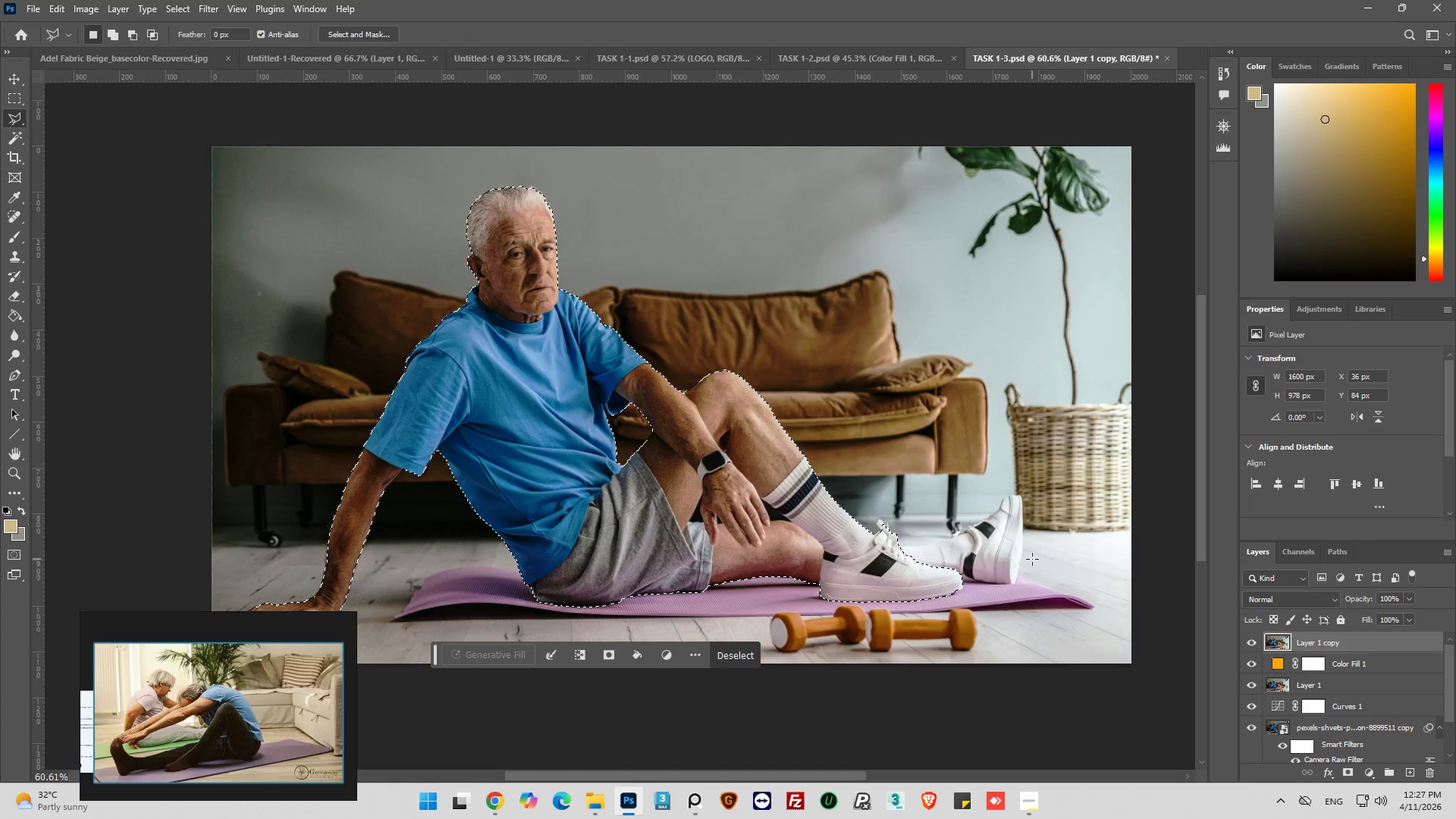 
hold_key(key=AltLeft, duration=1.5)
 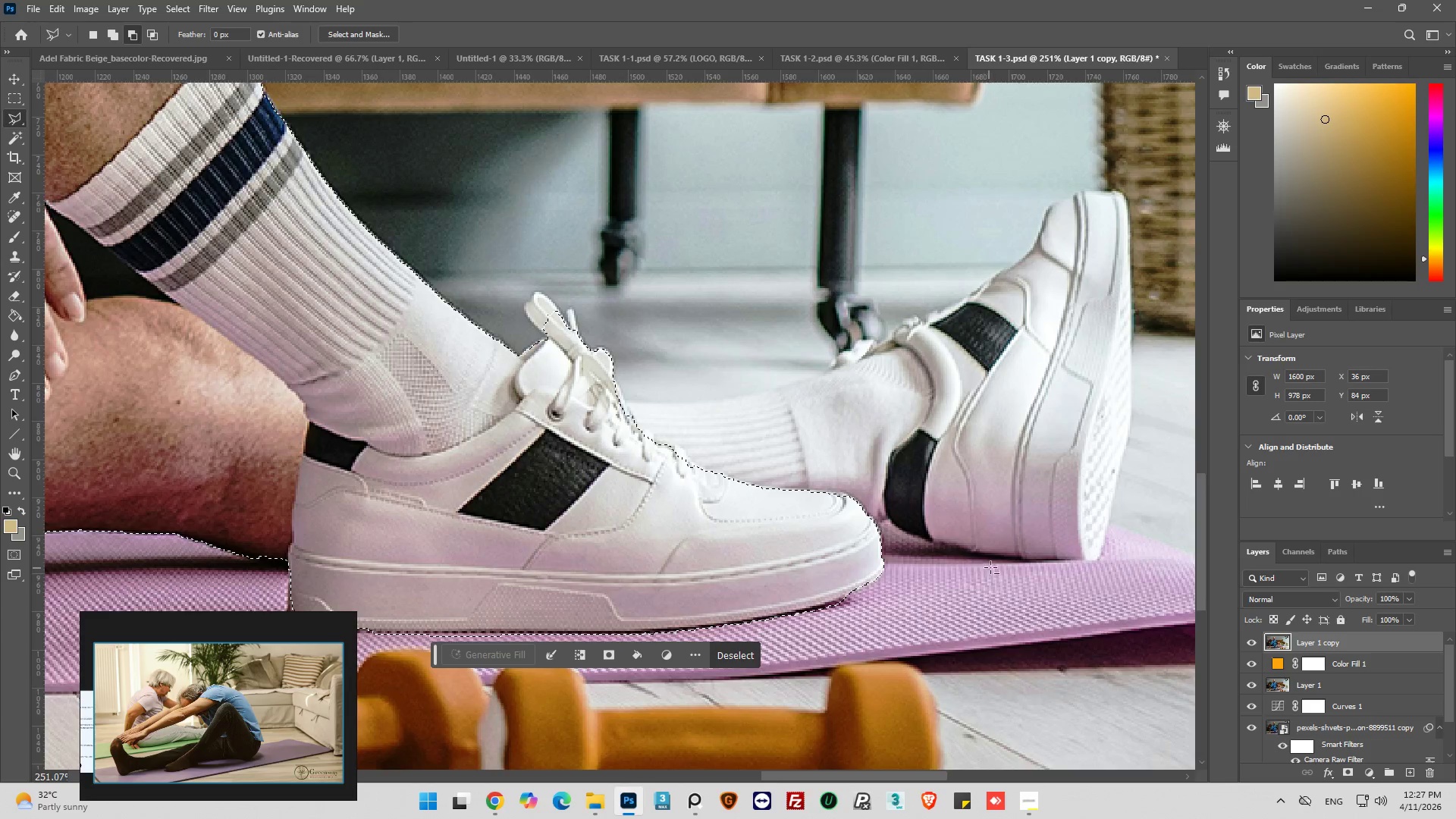 
hold_key(key=AltLeft, duration=0.84)
 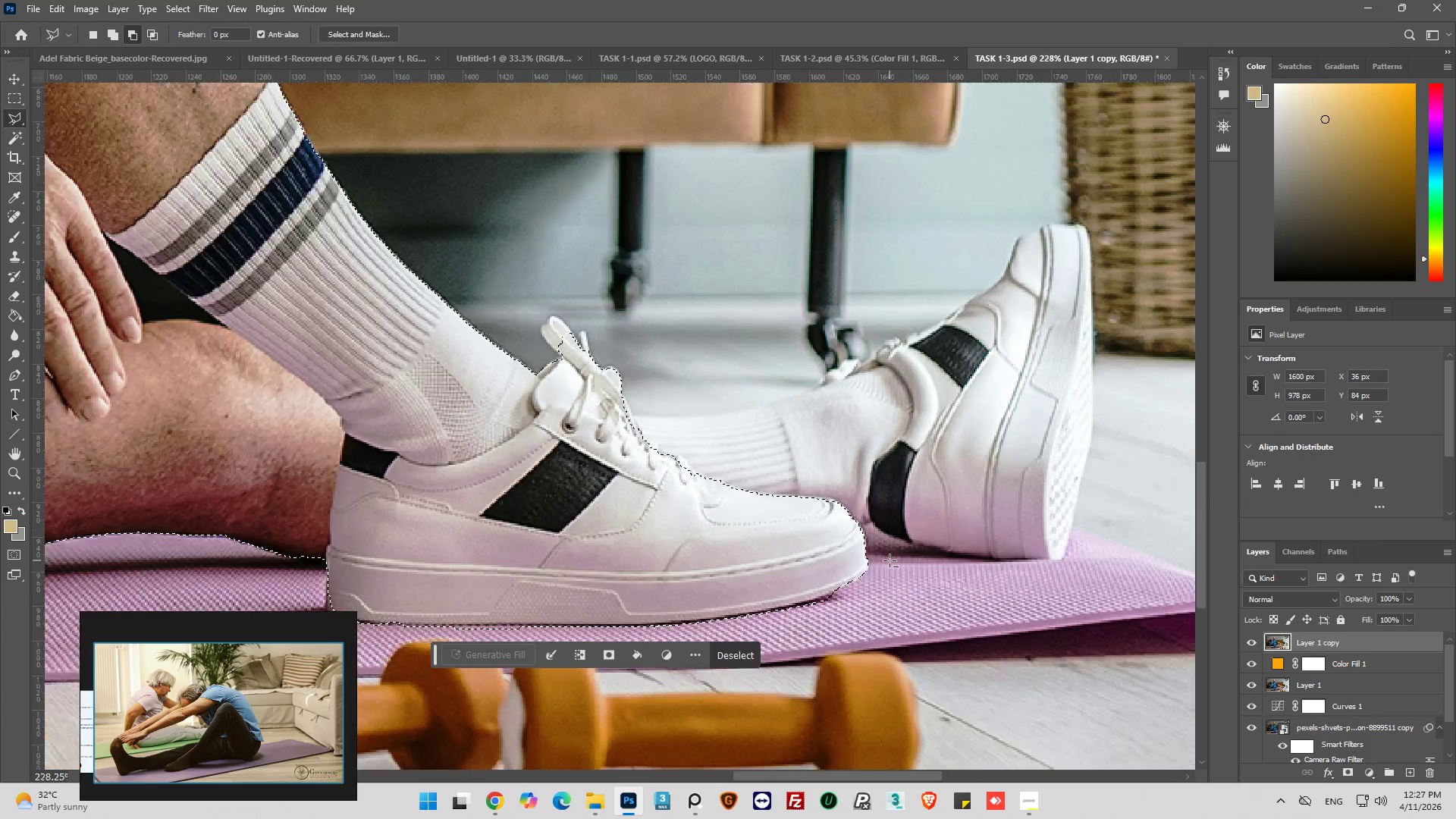 
scroll: coordinate [993, 566], scroll_direction: up, amount: 17.0
 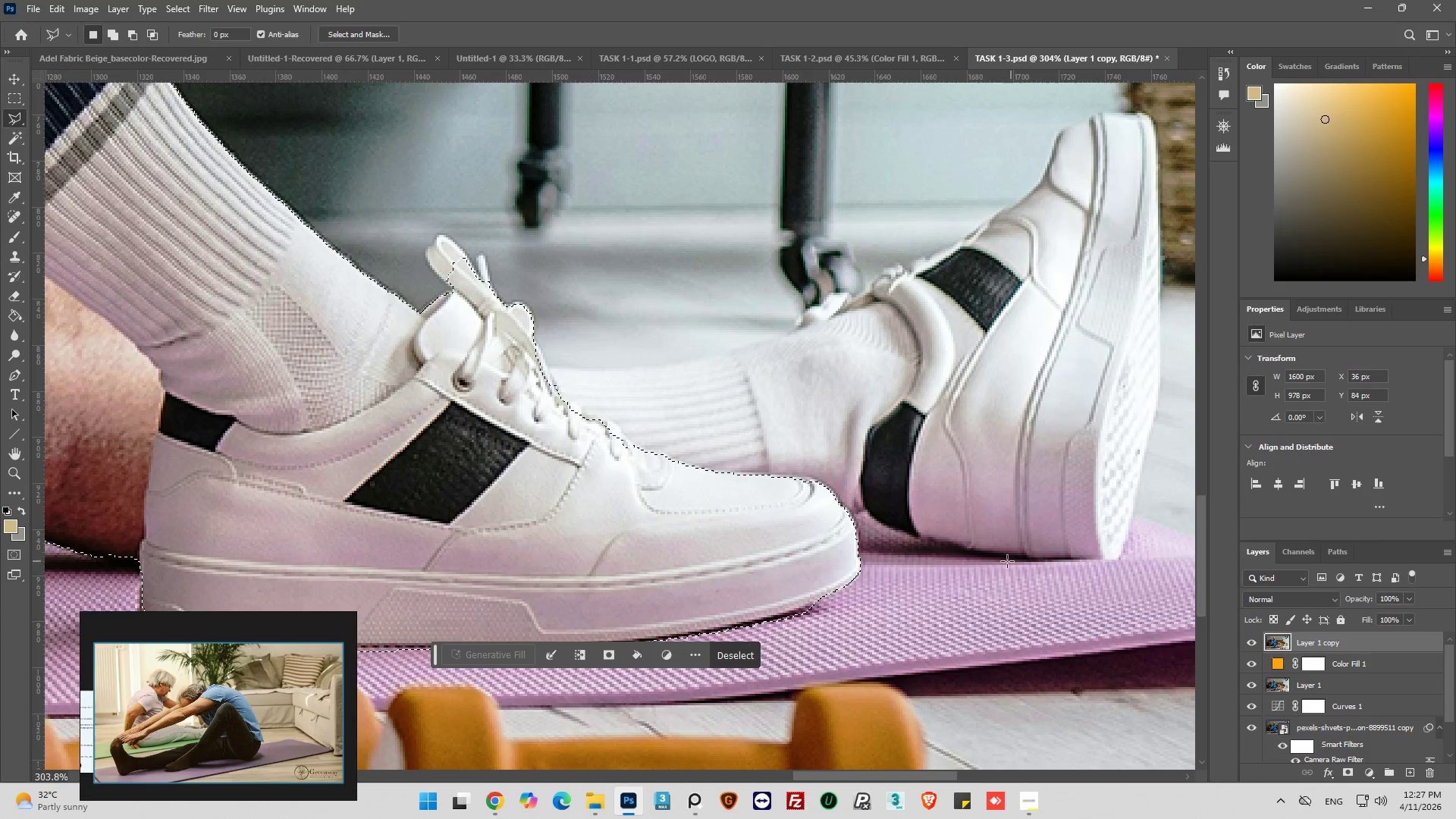 
hold_key(key=AltLeft, duration=0.42)
 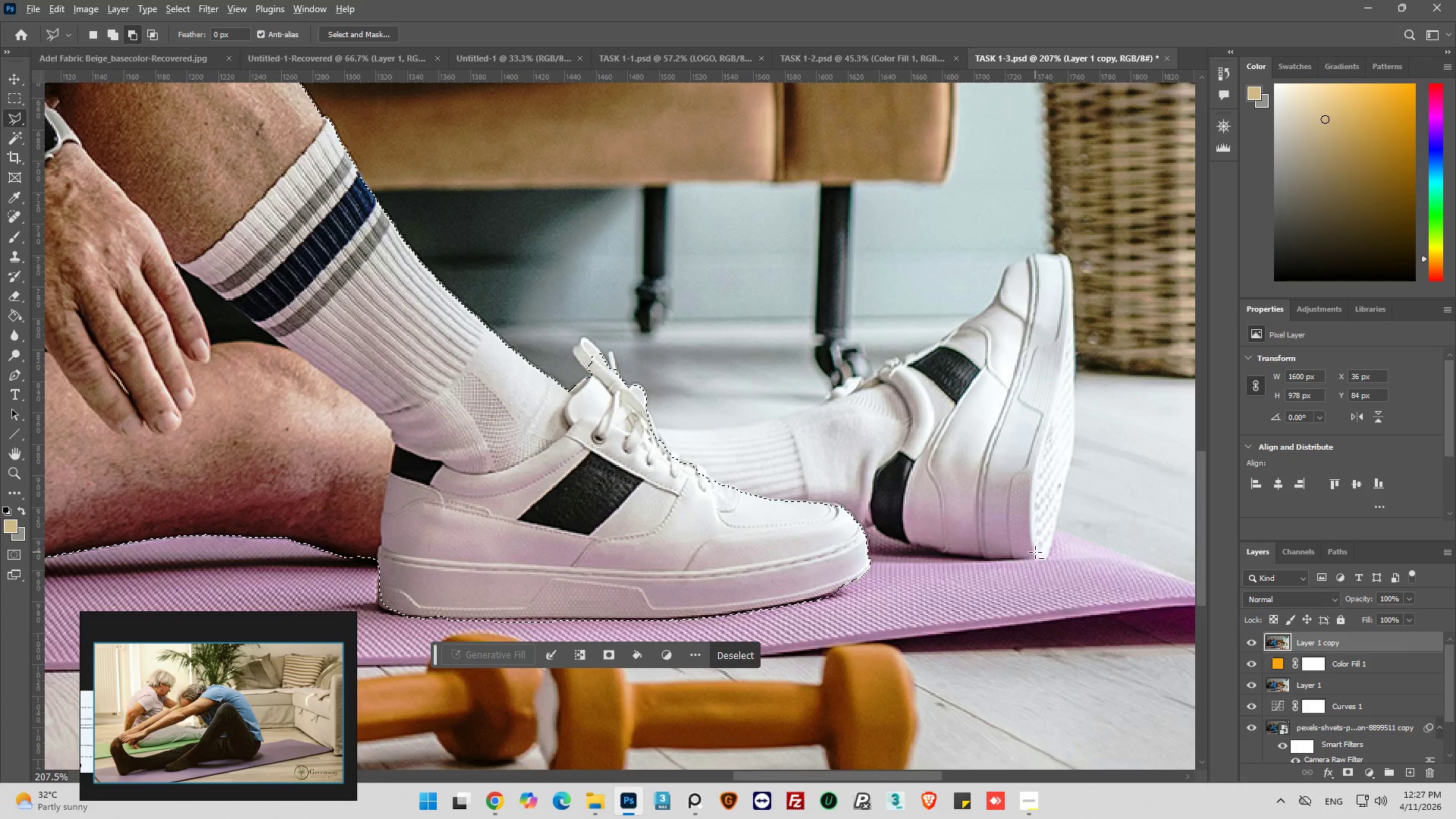 
hold_key(key=AltLeft, duration=0.64)
 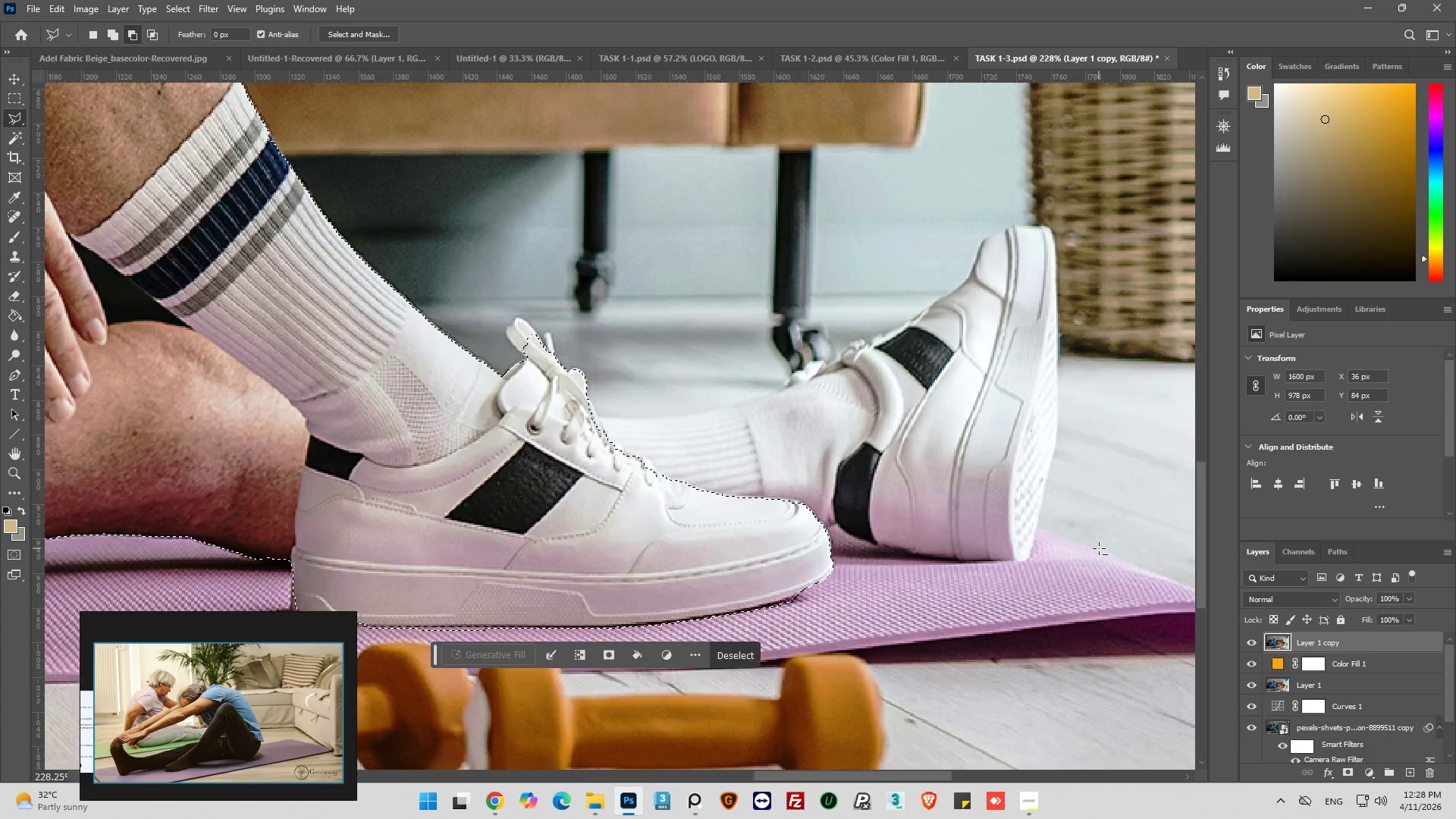 
scroll: coordinate [890, 560], scroll_direction: down, amount: 3.0
 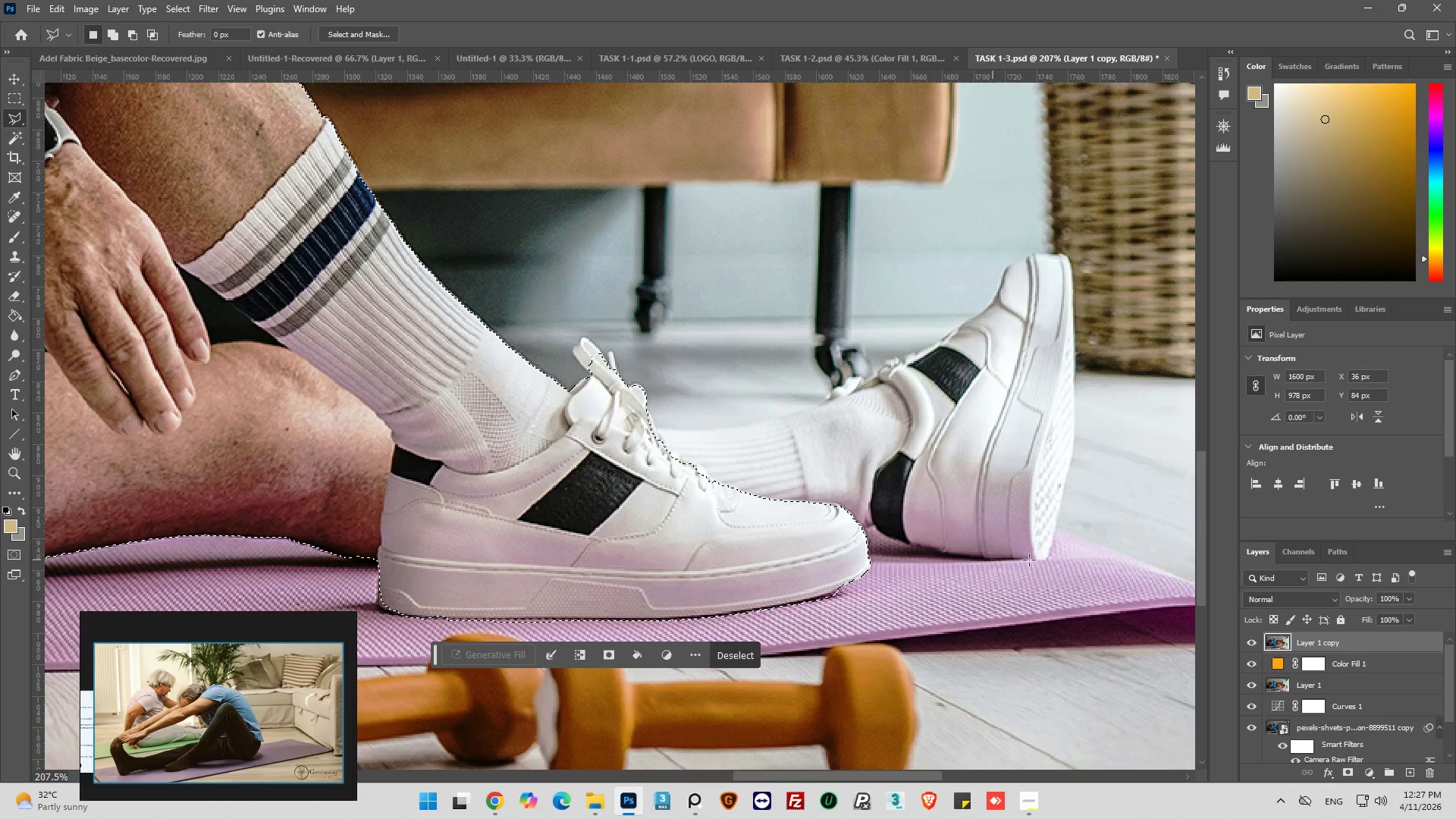 
hold_key(key=AltLeft, duration=0.98)
scroll: coordinate [1053, 547], scroll_direction: up, amount: 3.0
 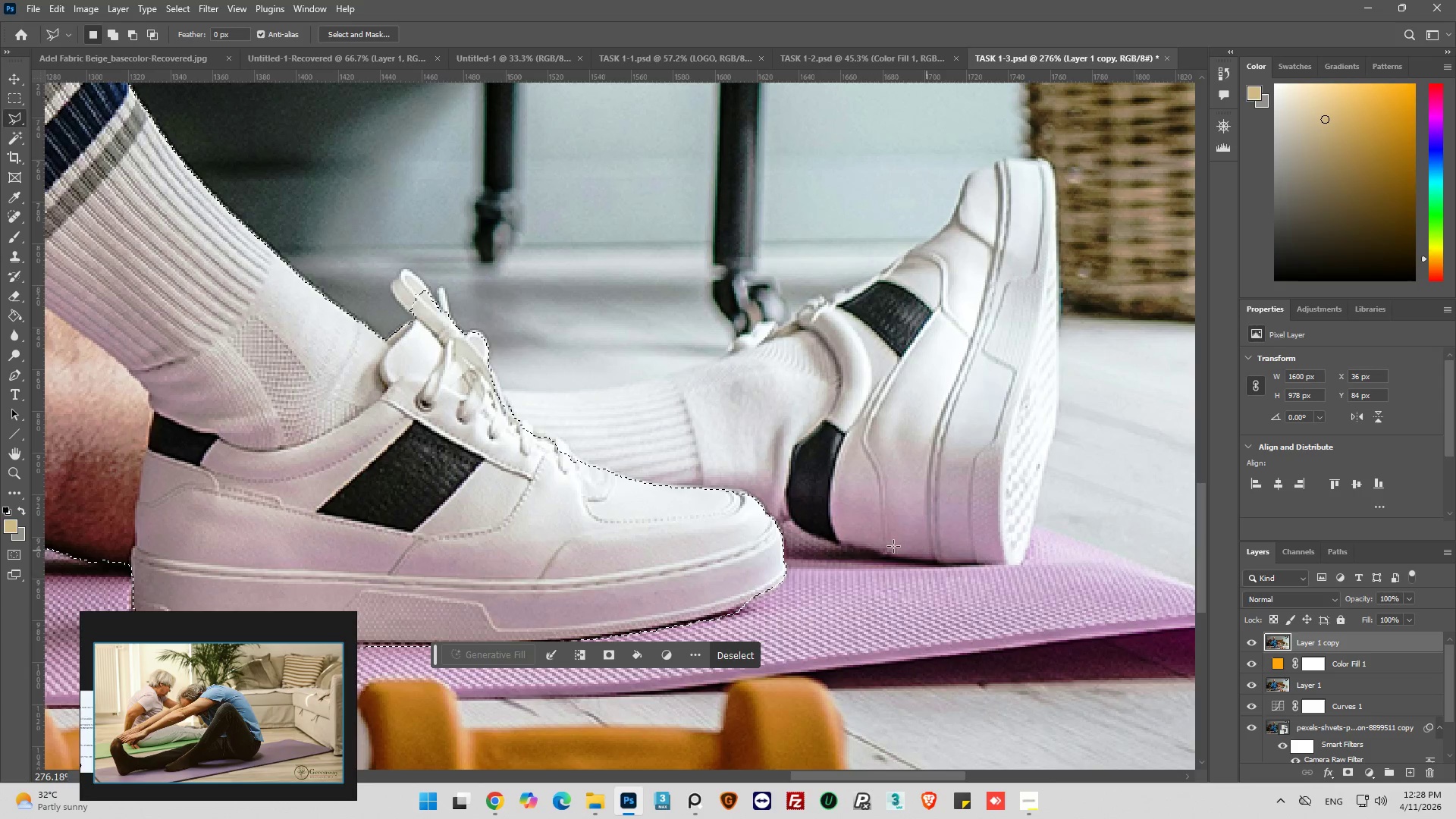 
hold_key(key=ShiftLeft, duration=0.8)
left_click([776, 529])
 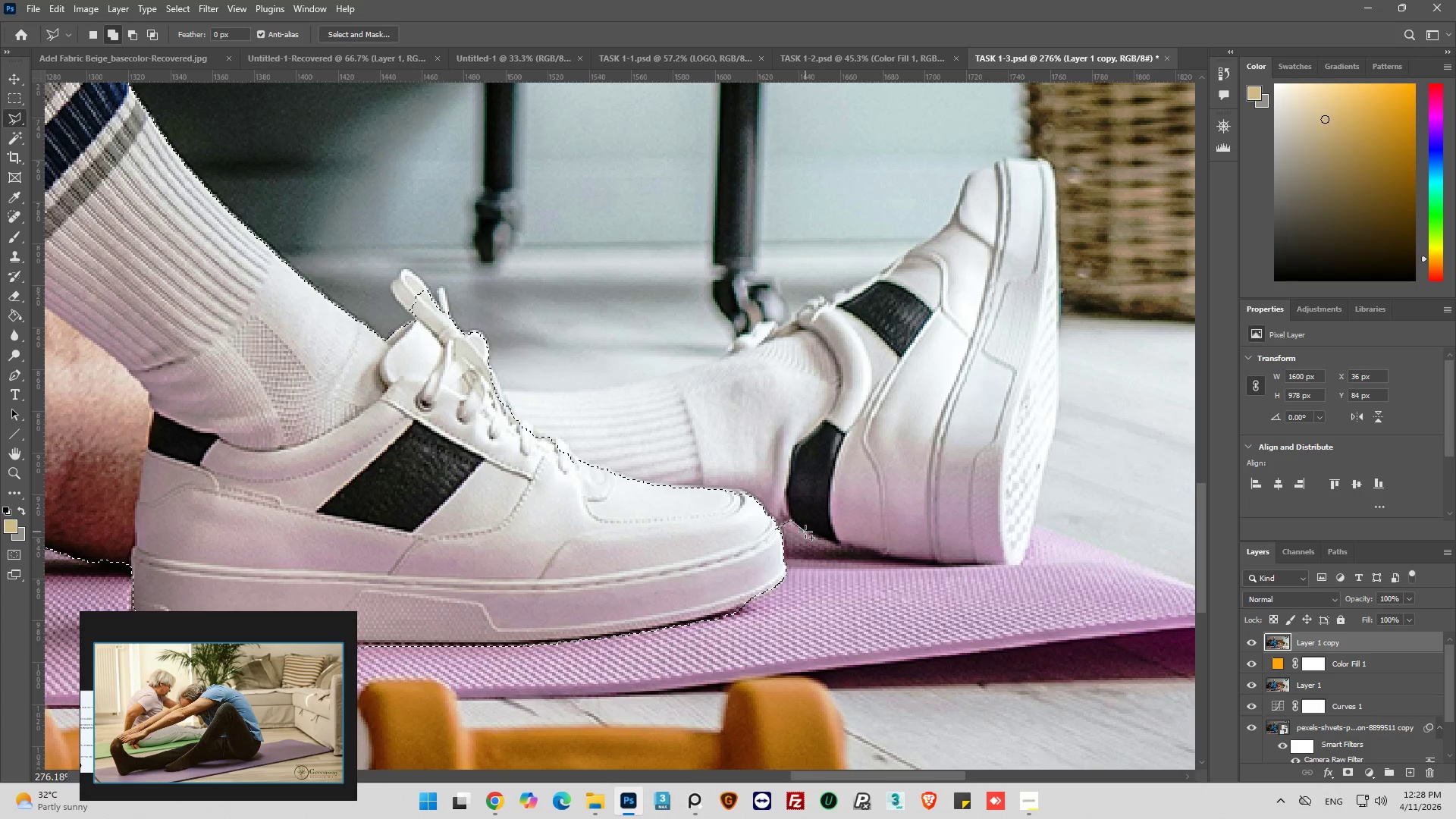 
double_click([821, 538])
 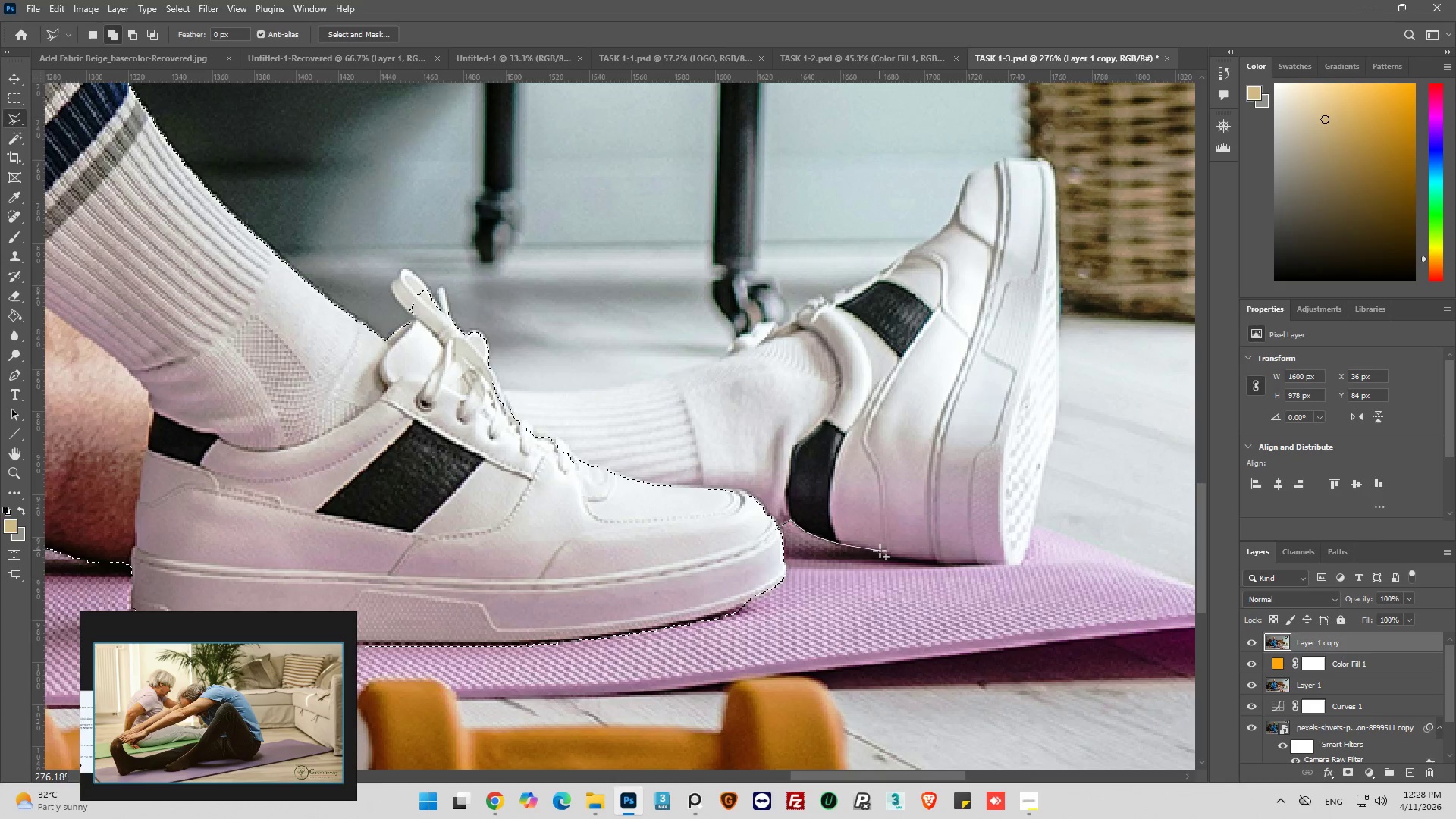 
left_click([900, 560])
 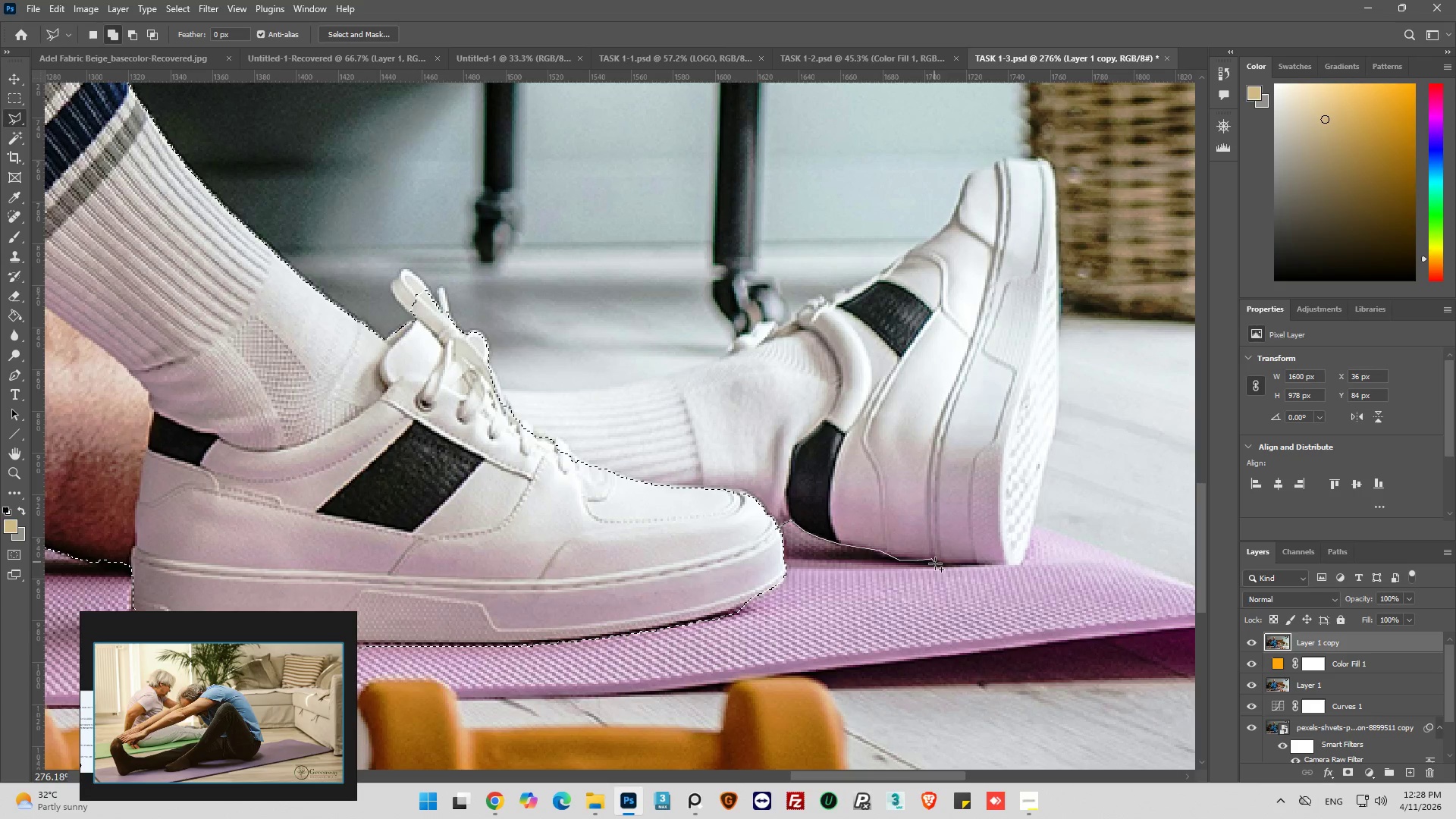 
left_click_drag(start_coordinate=[942, 566], to_coordinate=[960, 566])
 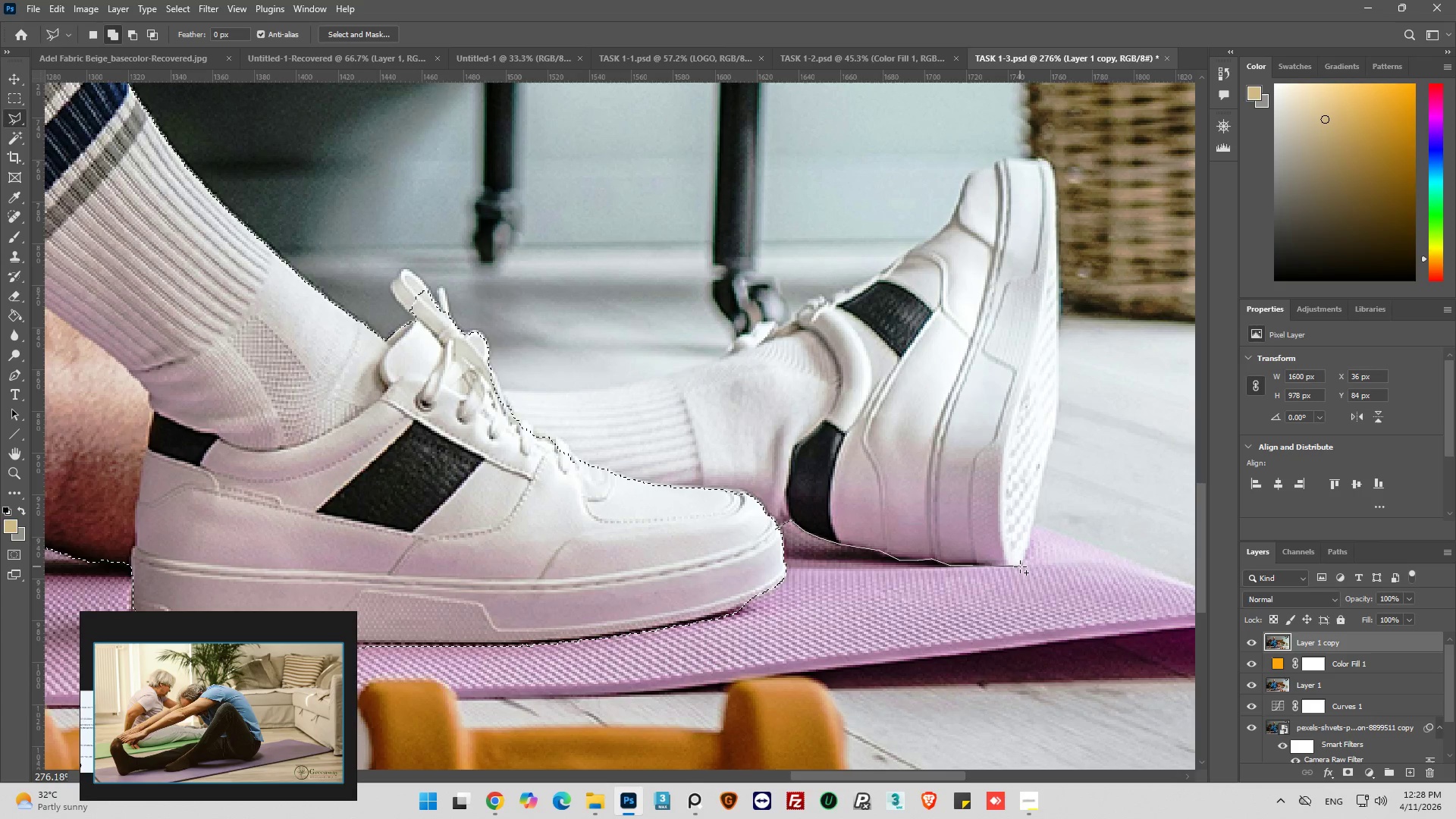 
left_click([1021, 566])
 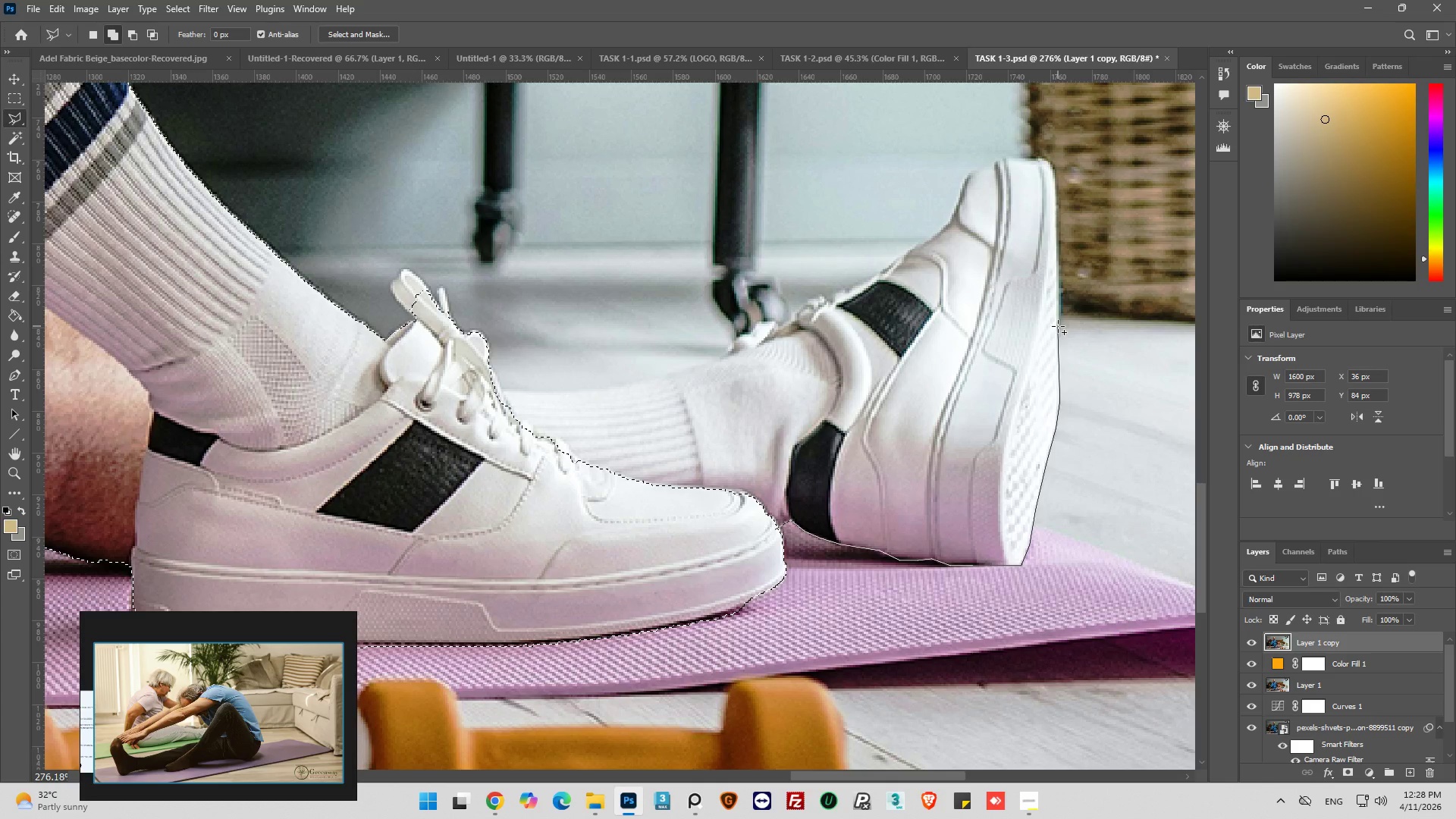 
wait(14.88)
 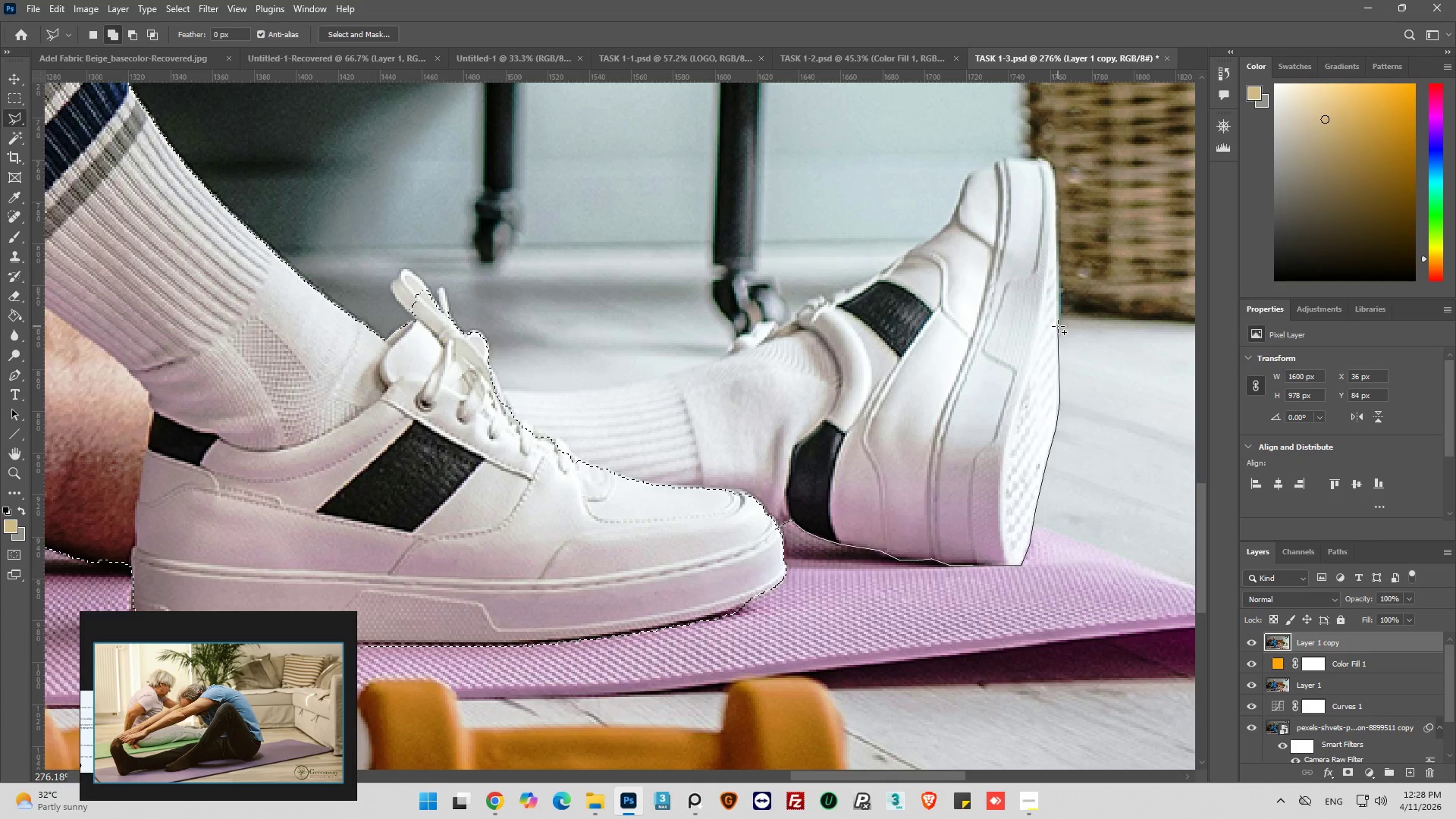 
left_click([1057, 180])
 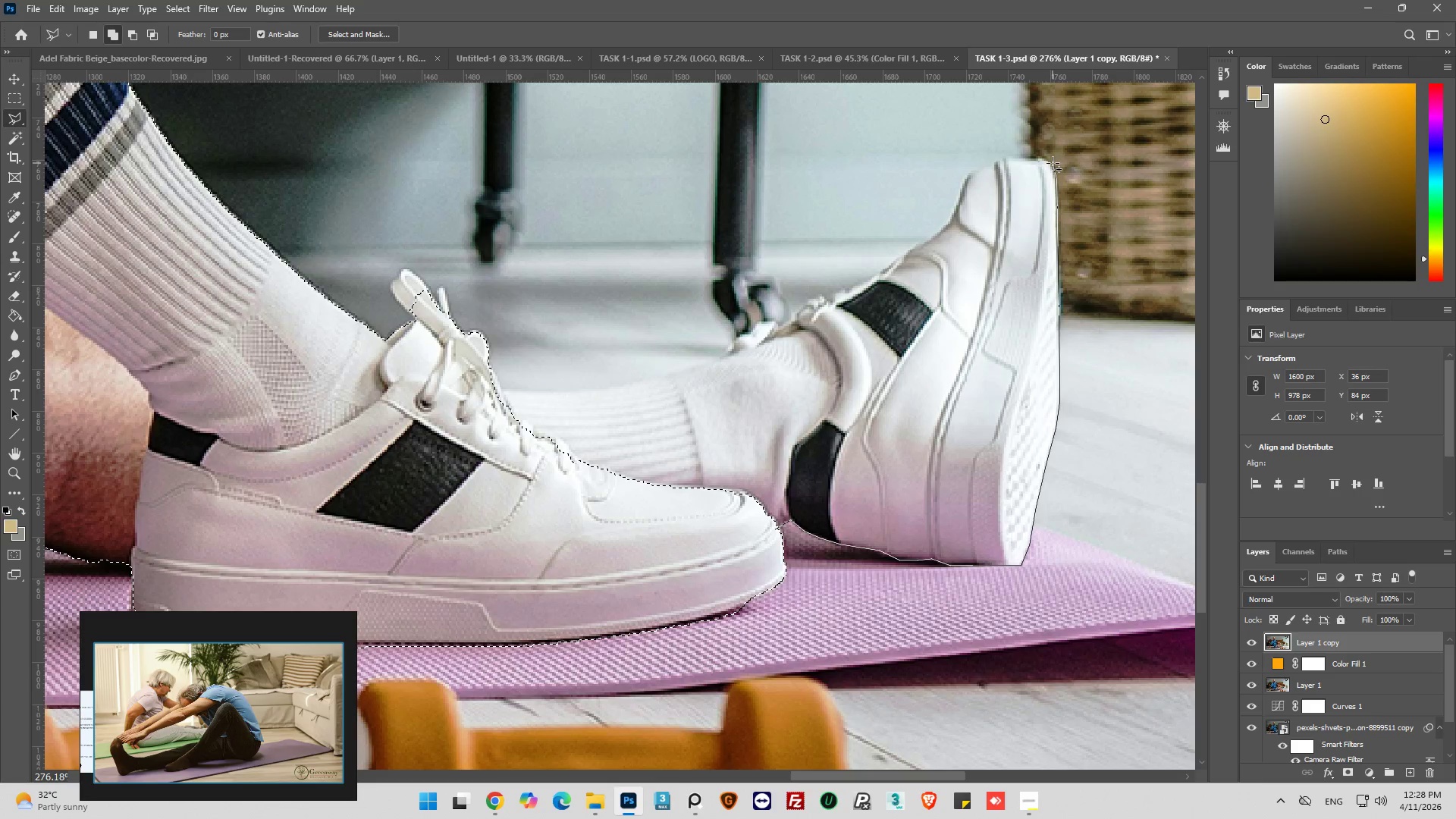 
left_click([1053, 163])
 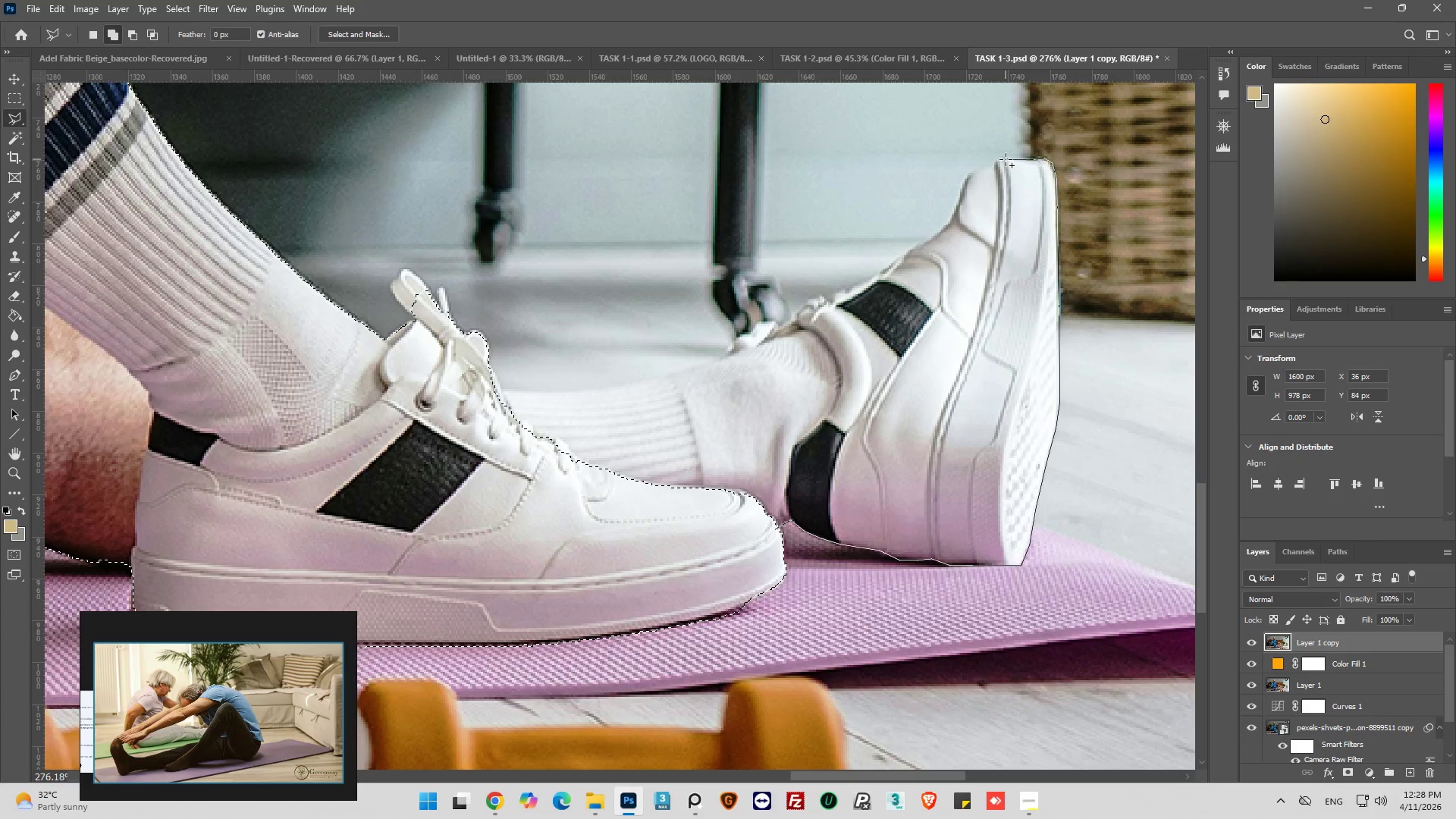 
left_click([1006, 158])
 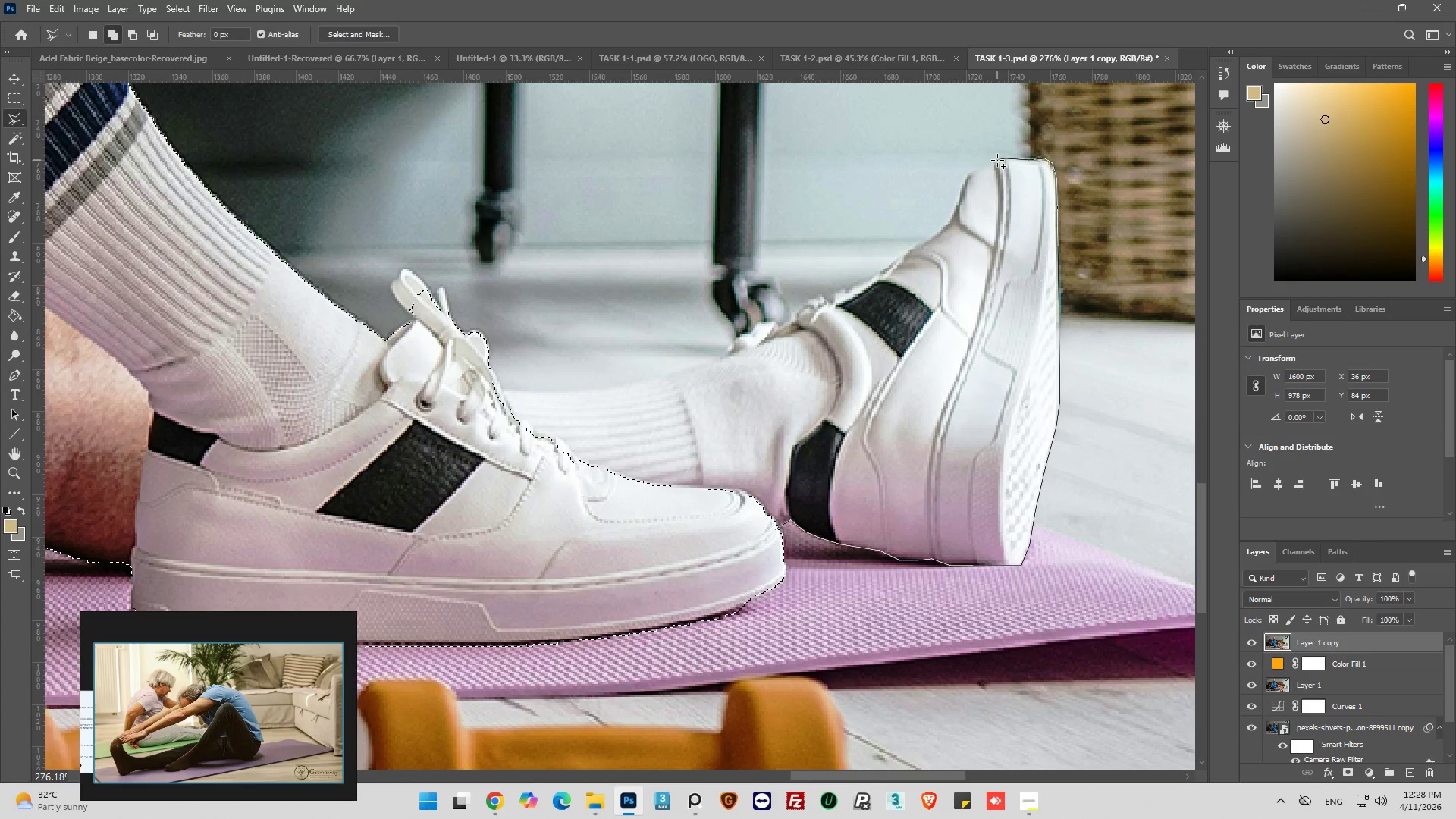 
left_click([997, 160])
 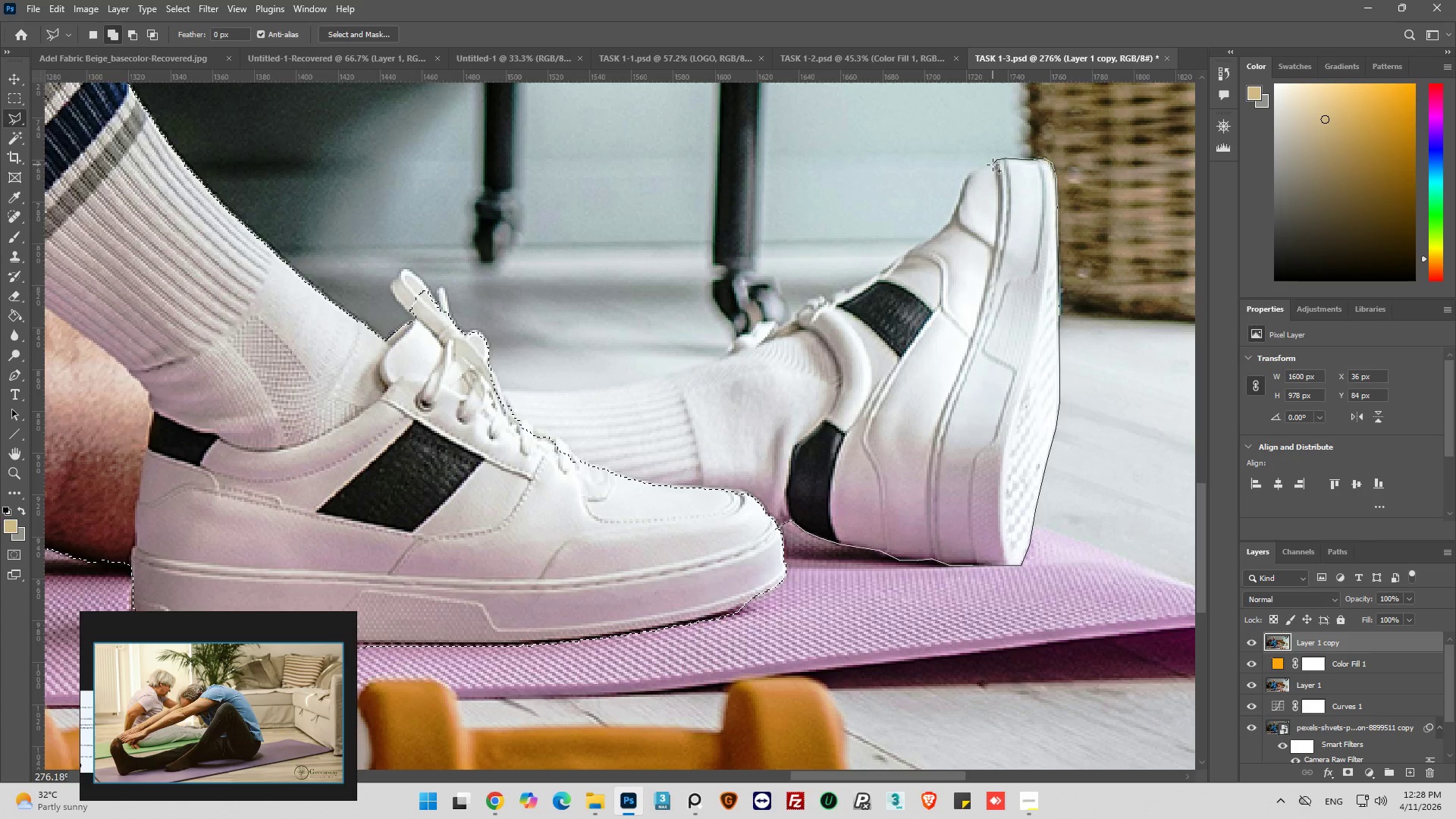 
left_click([993, 165])
 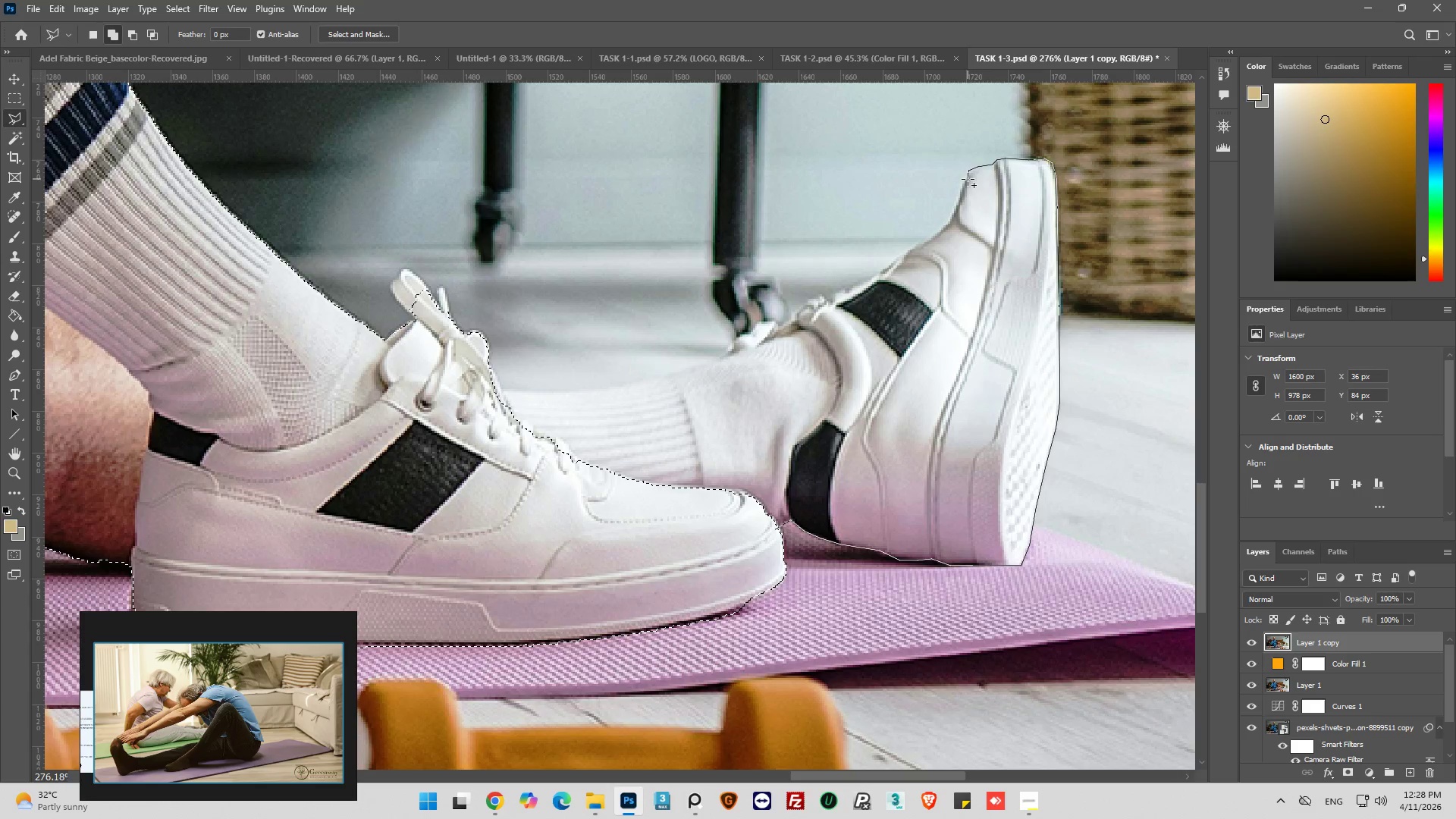 
left_click([965, 182])
 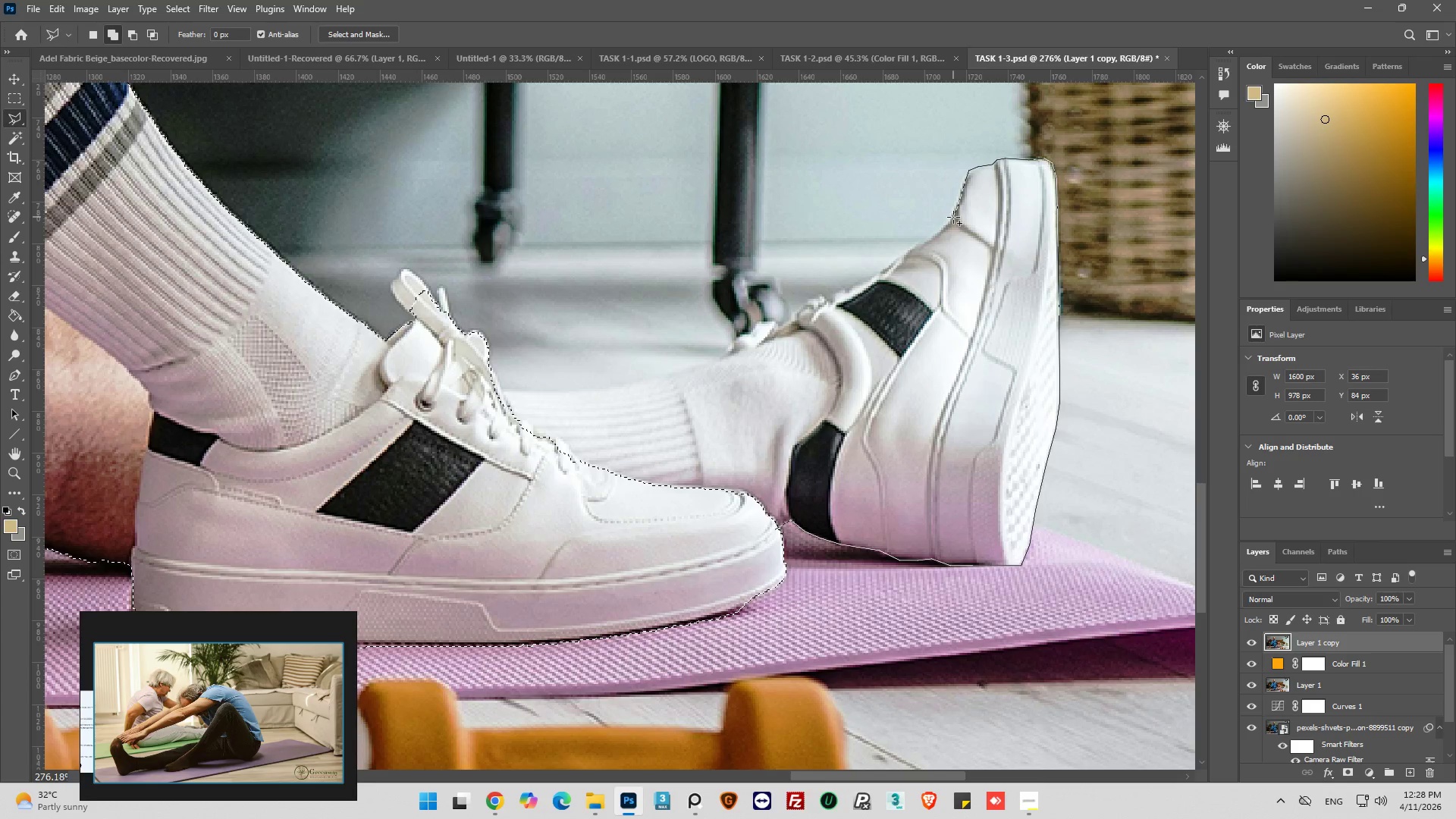 
left_click([952, 217])
 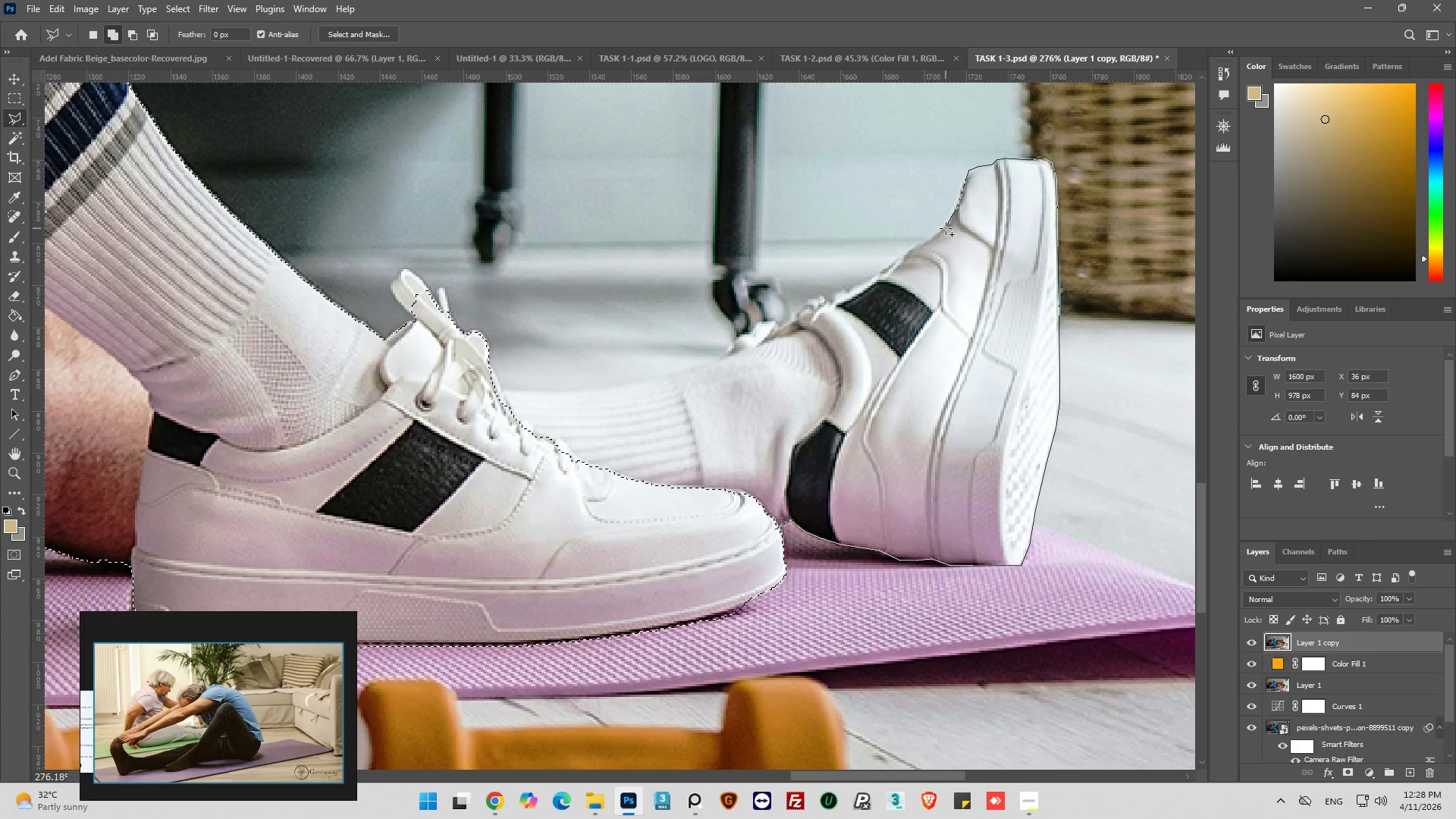 
left_click([946, 228])
 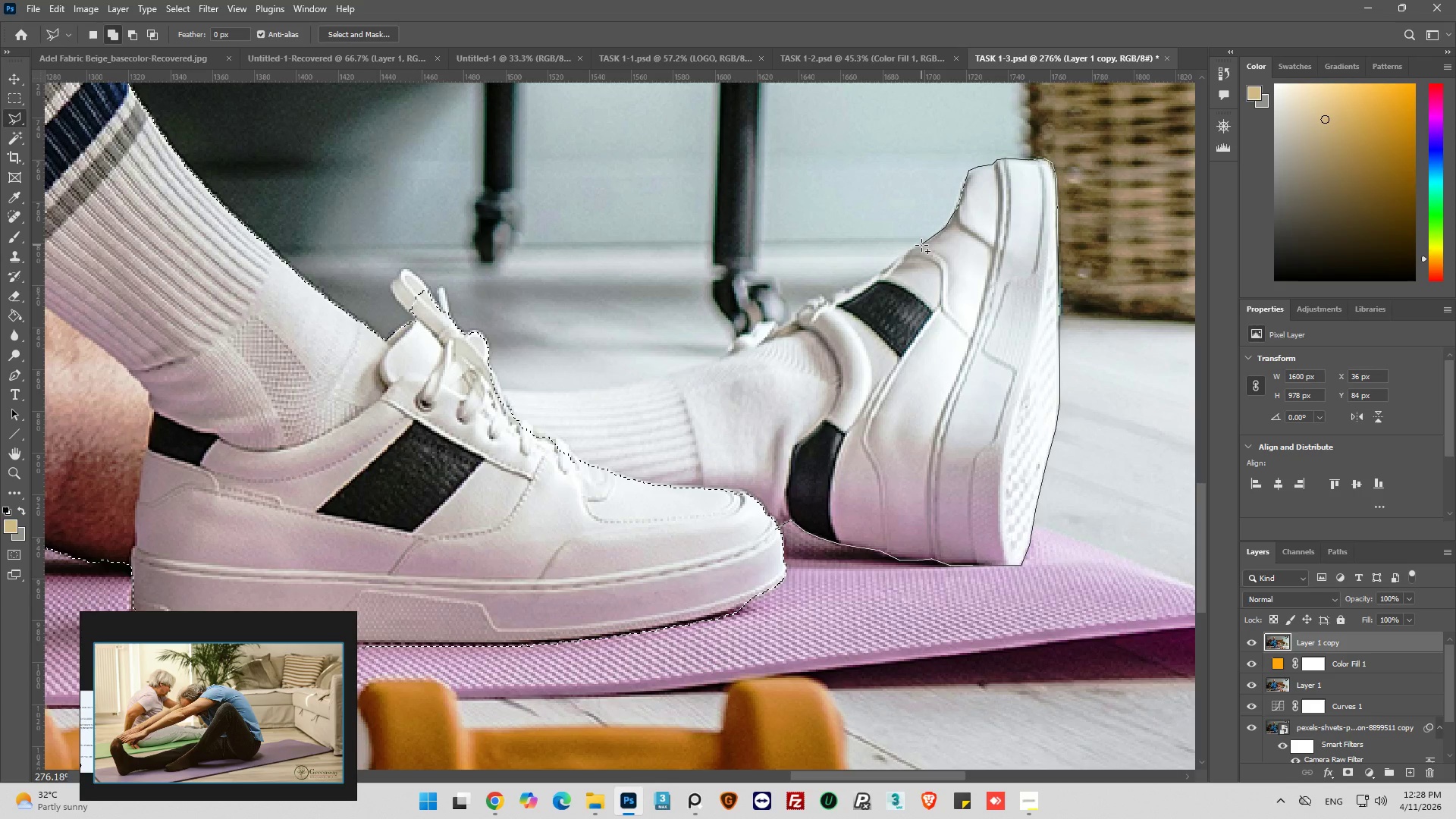 
left_click([921, 245])
 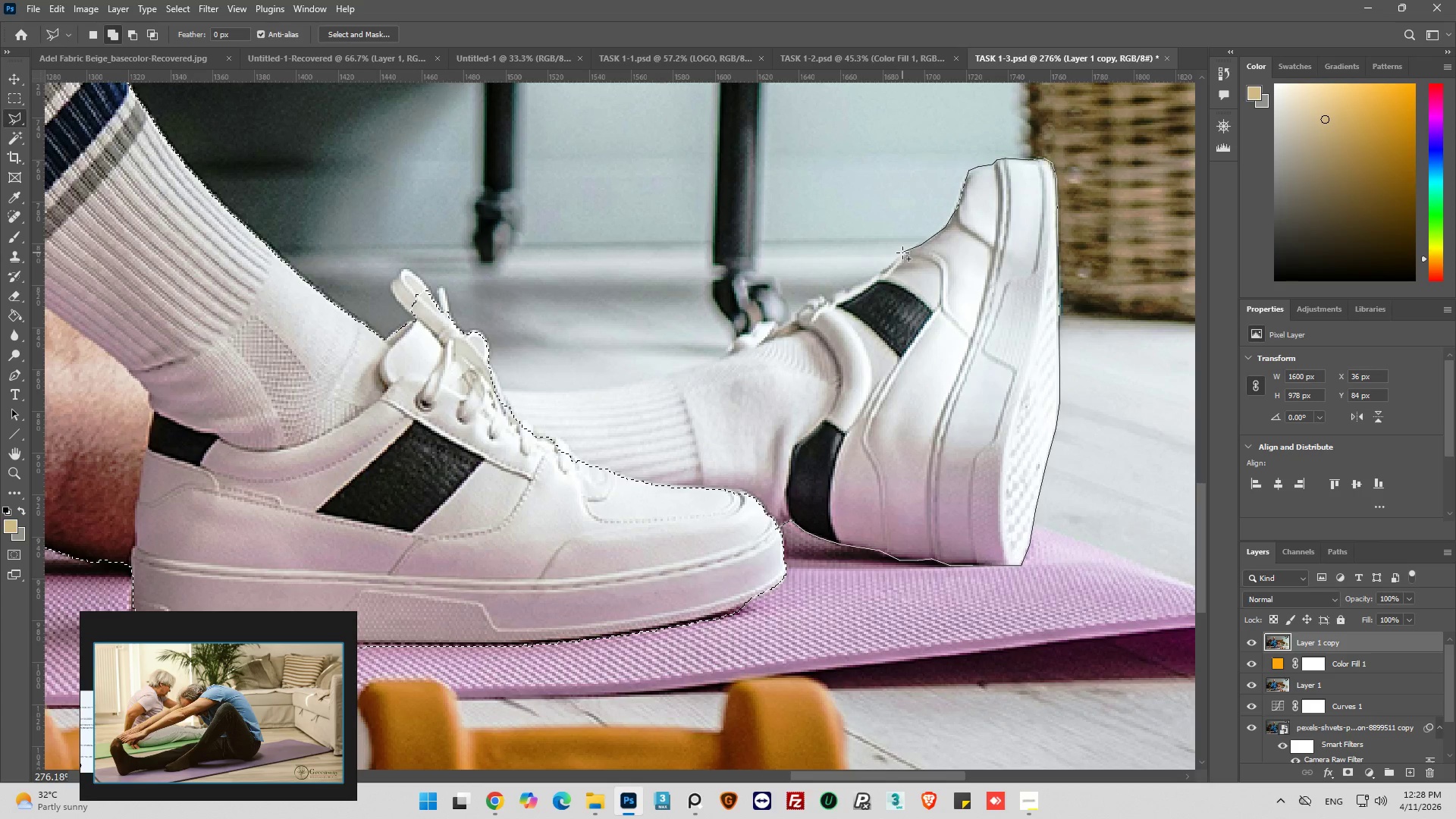 
left_click([902, 253])
 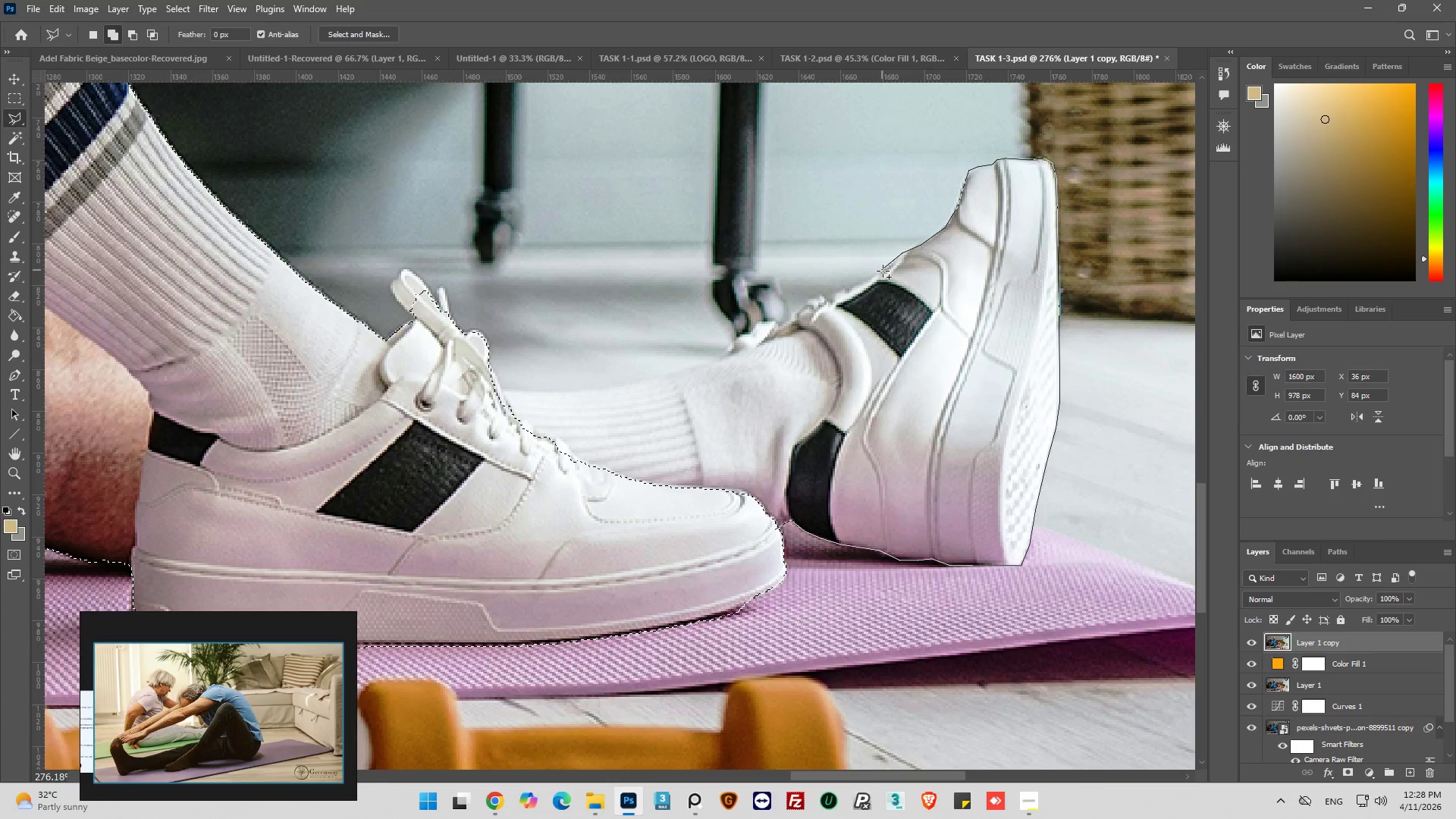 
left_click([883, 271])
 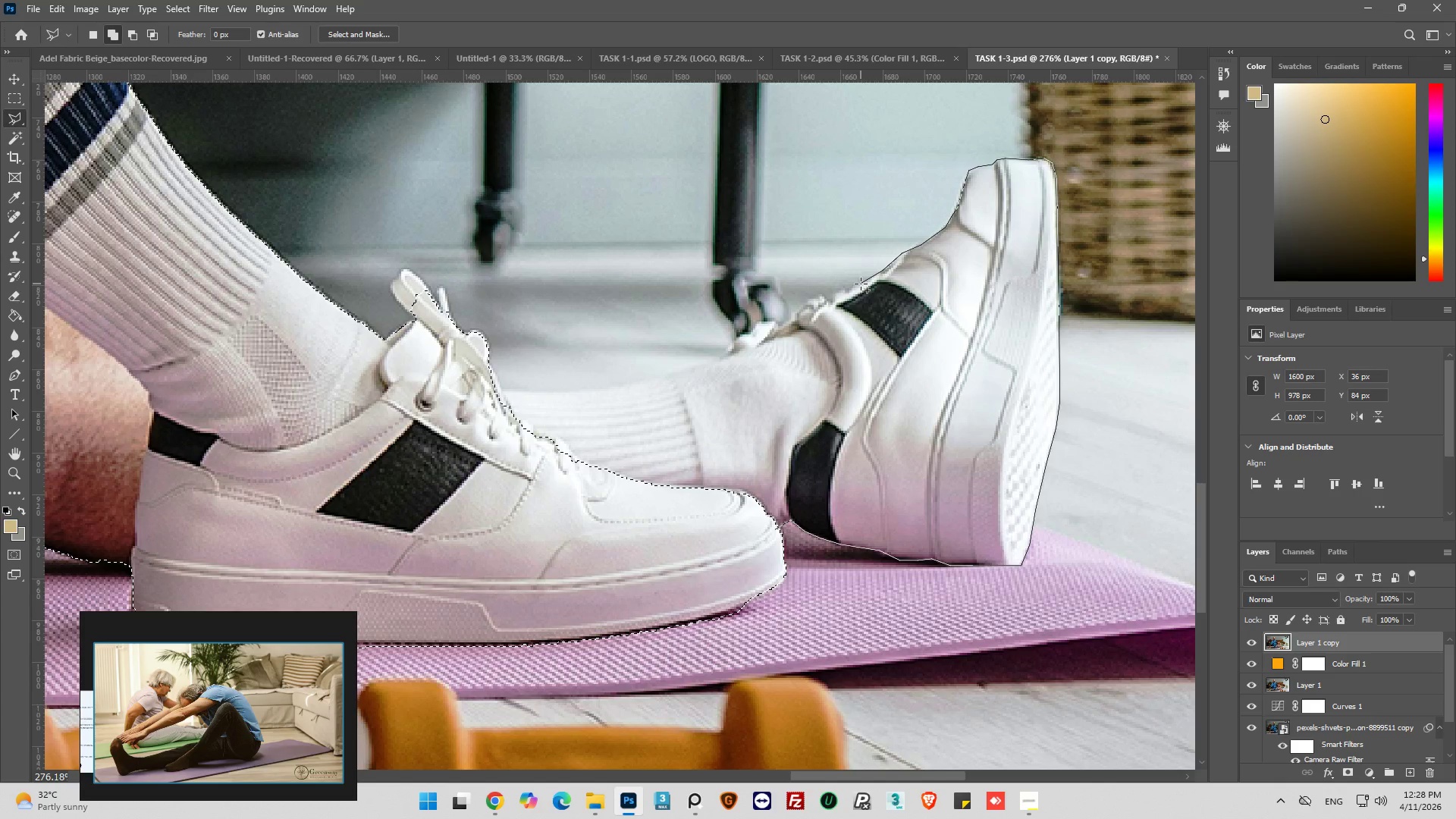 
left_click([861, 284])
 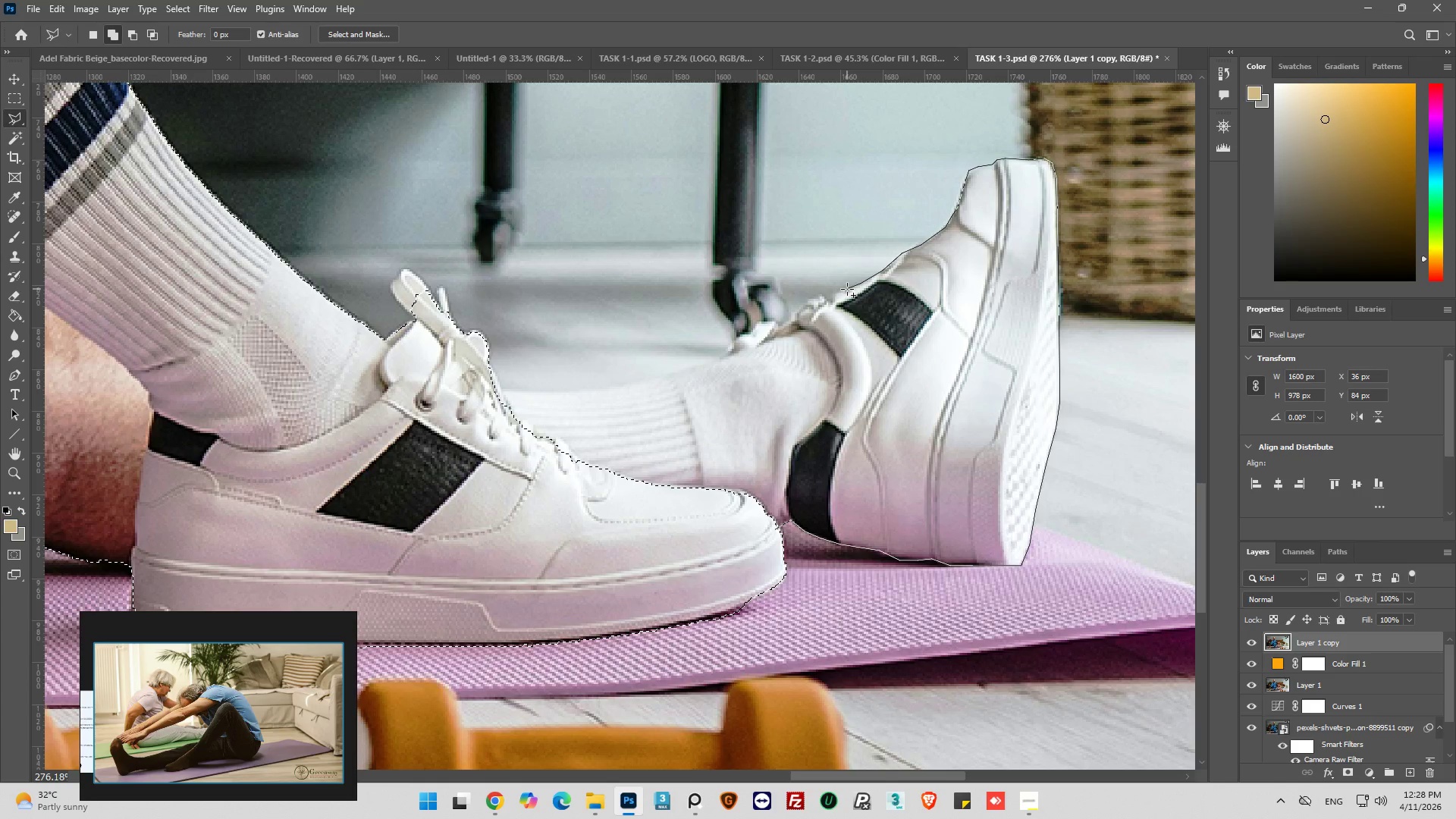 
left_click([847, 289])
 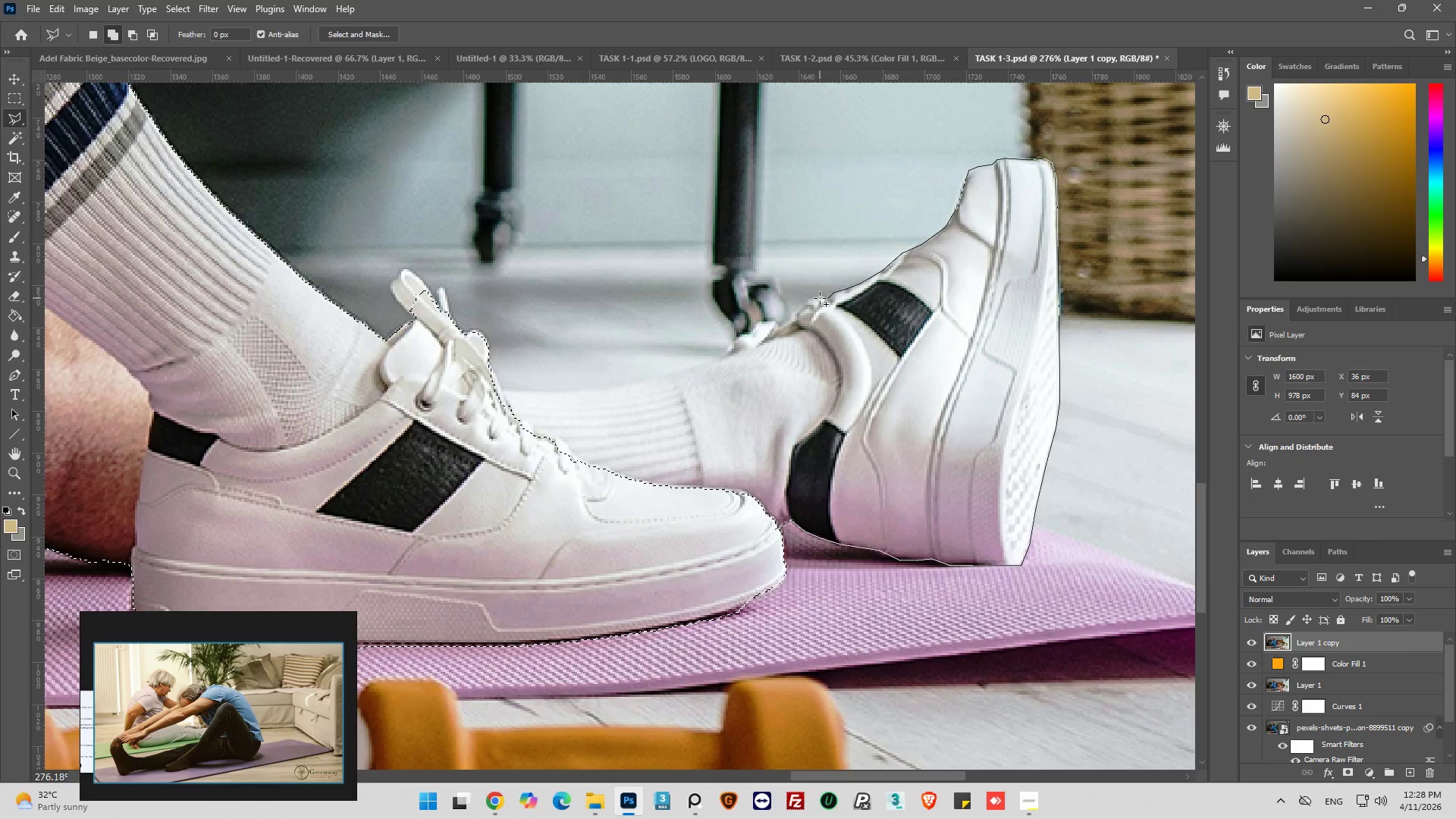 
left_click([819, 297])
 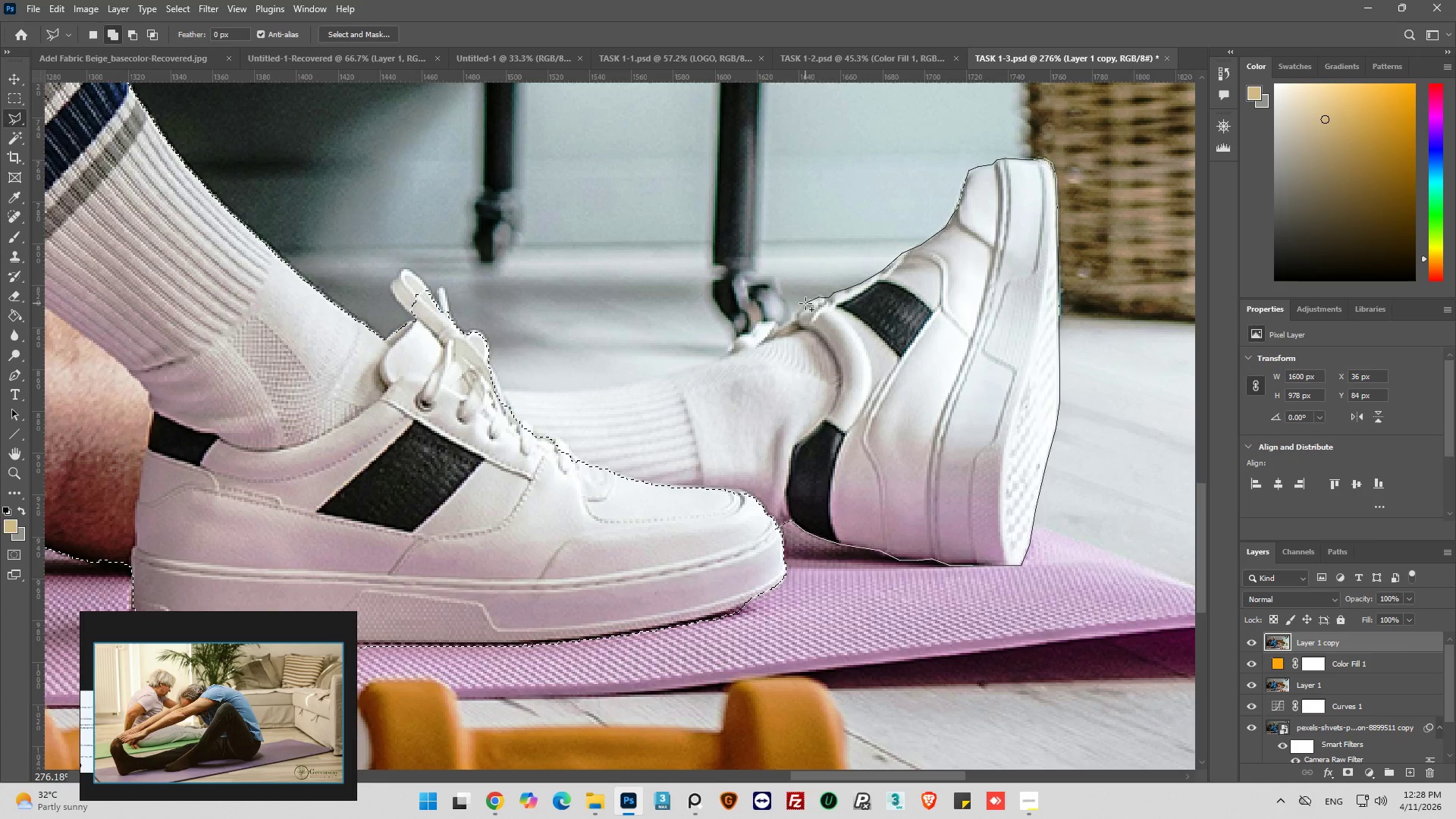 
left_click([805, 303])
 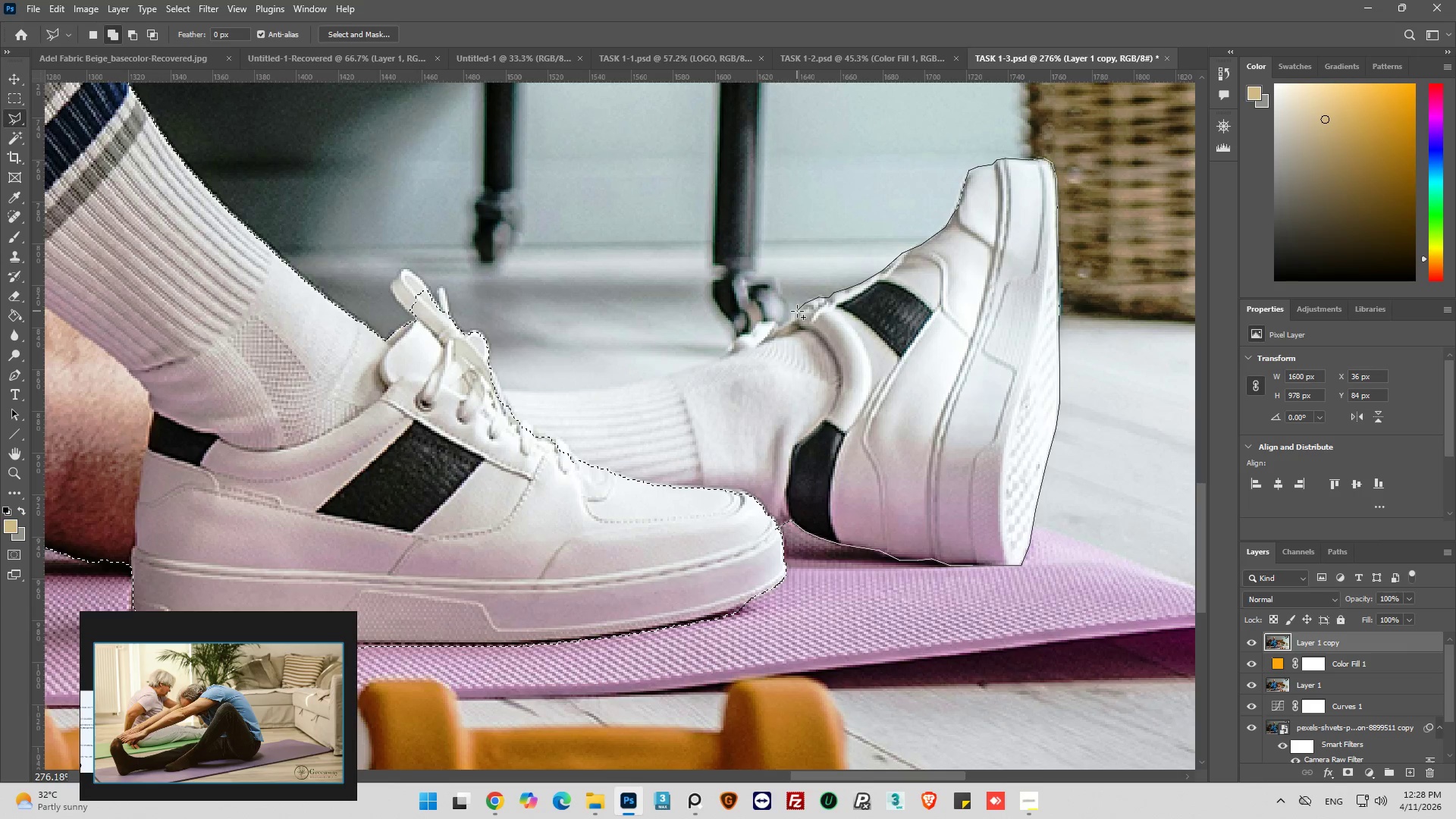 
left_click([797, 312])
 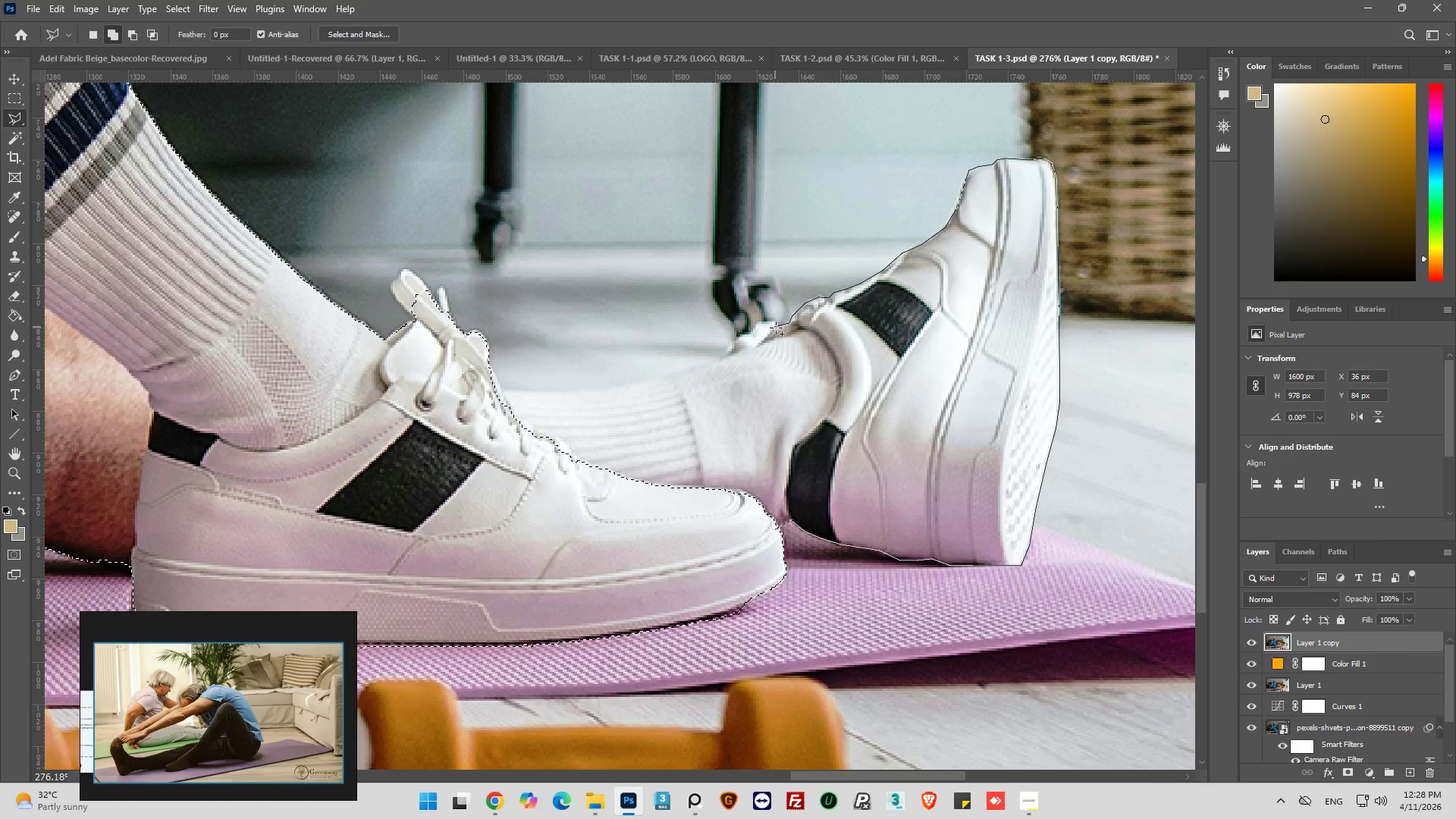 
left_click([777, 327])
 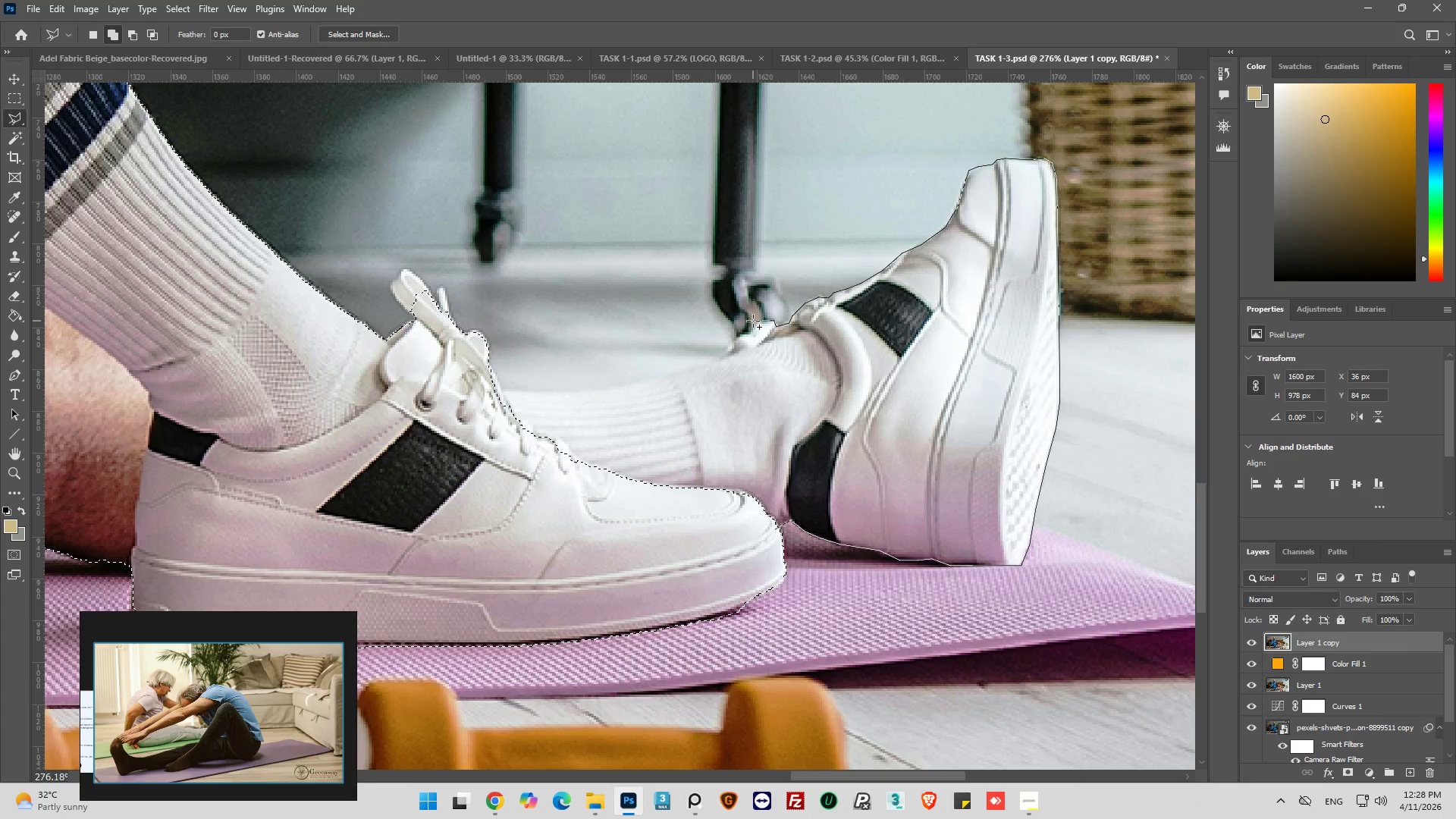 
left_click([758, 322])
 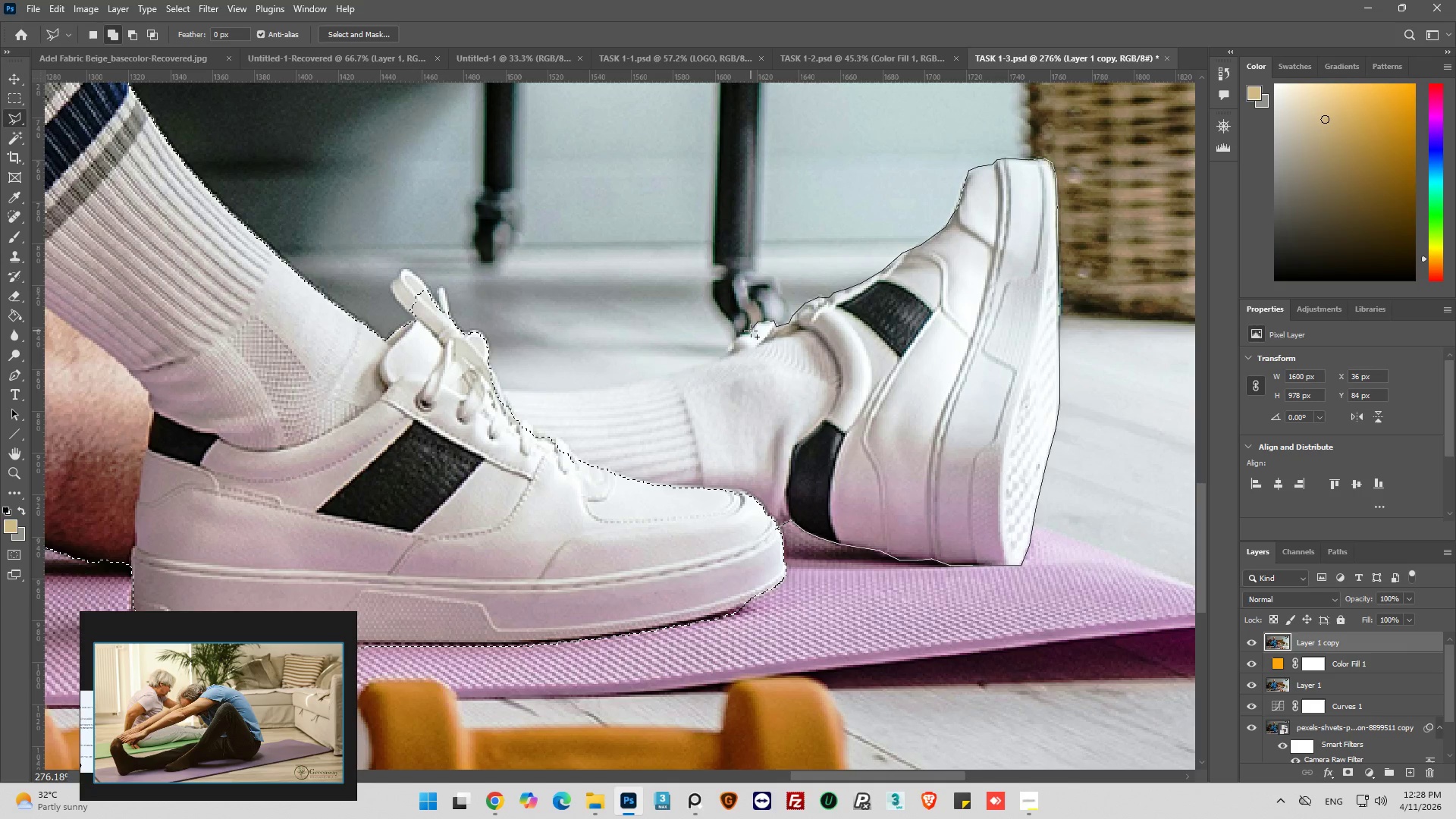 
left_click([751, 331])
 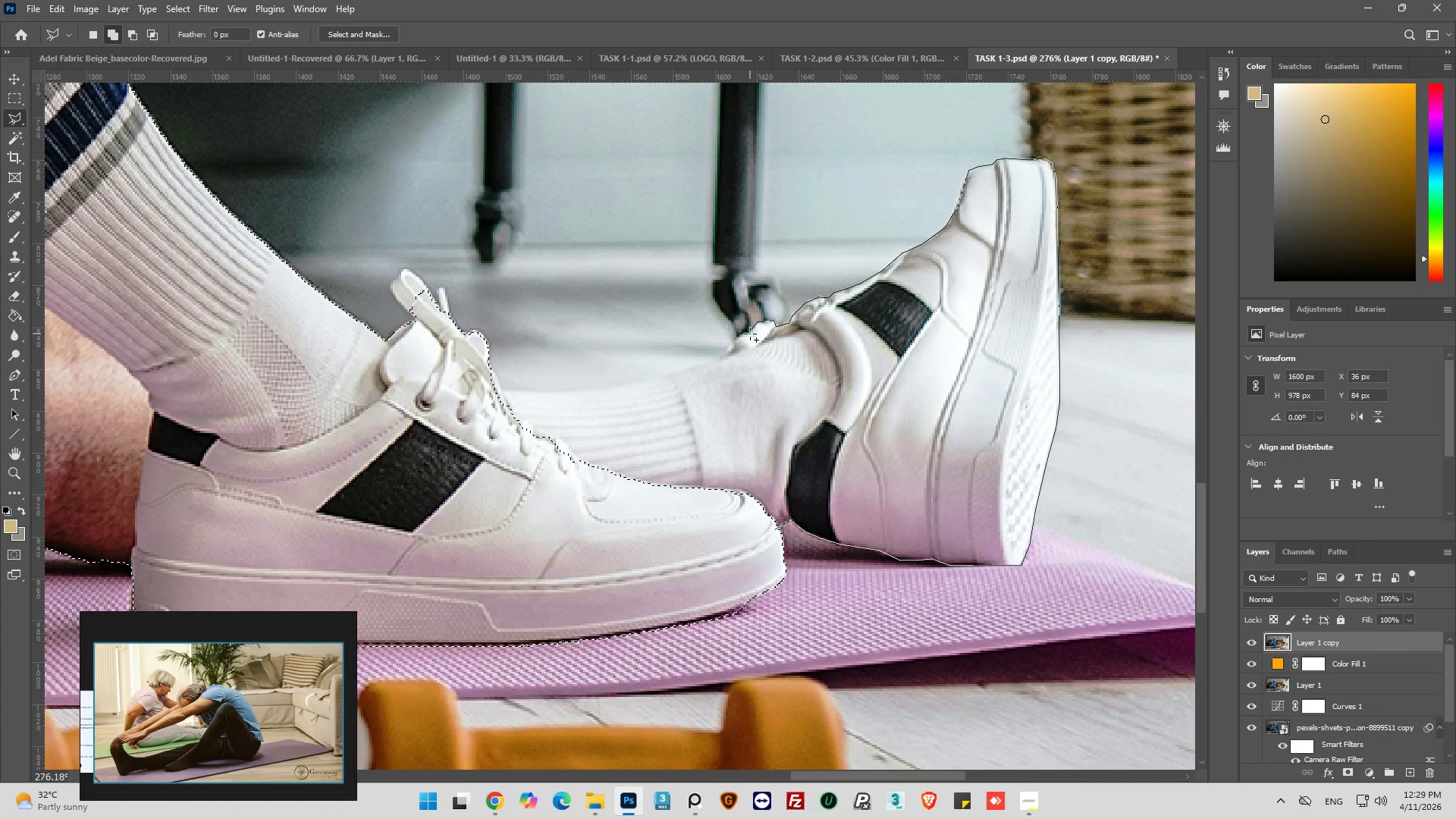 
left_click([750, 334])
 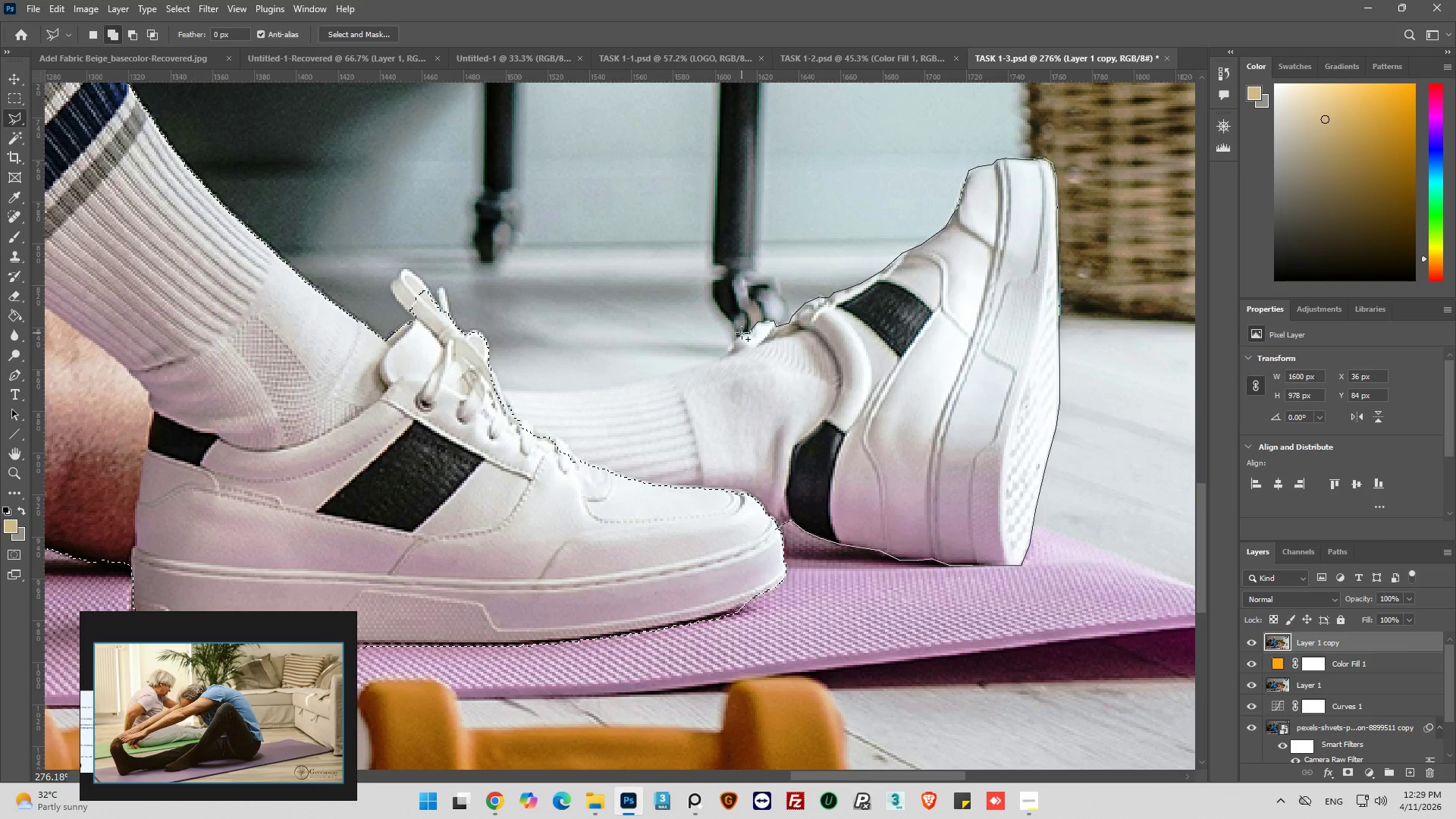 
left_click([742, 333])
 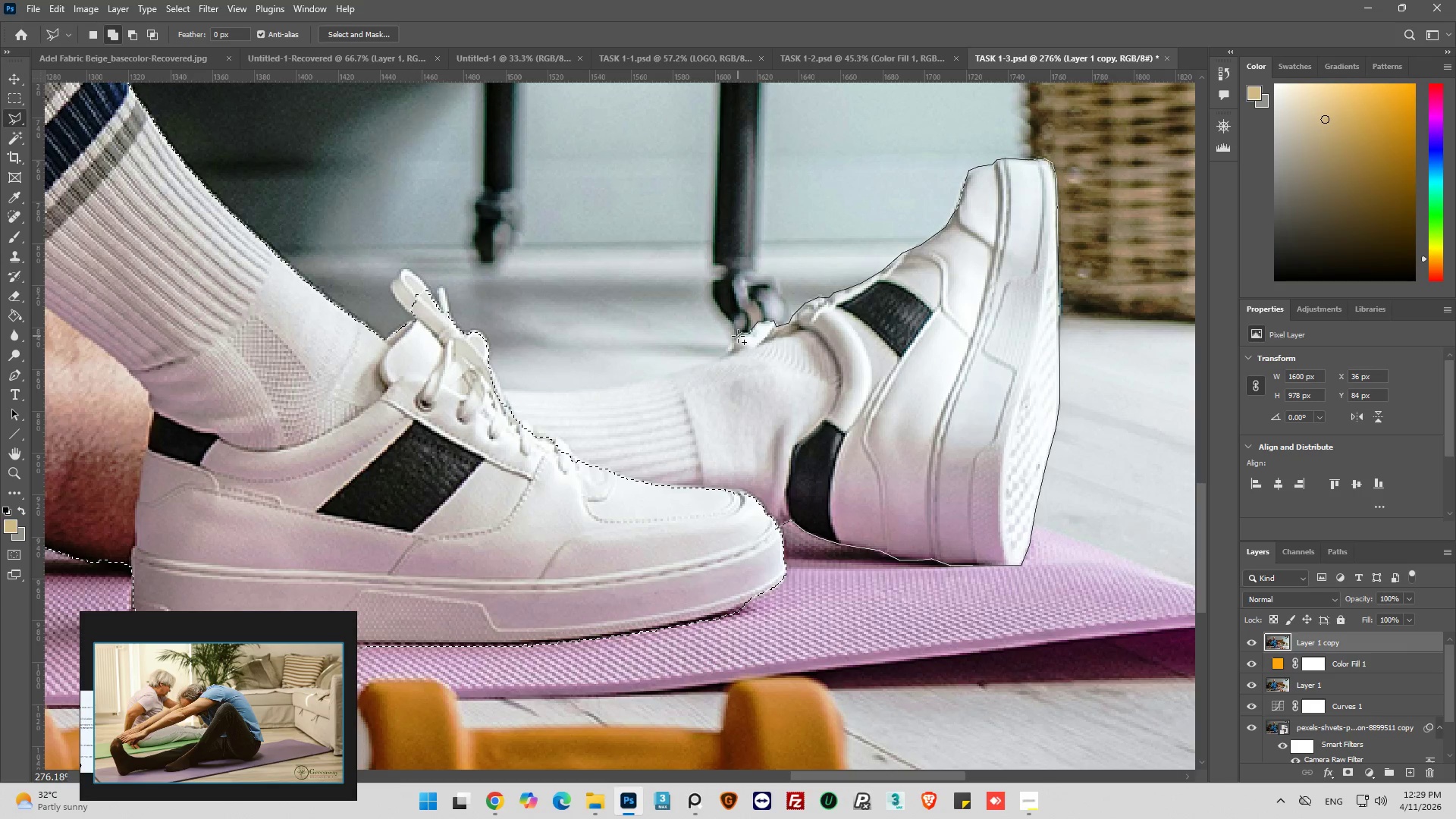 
left_click([738, 336])
 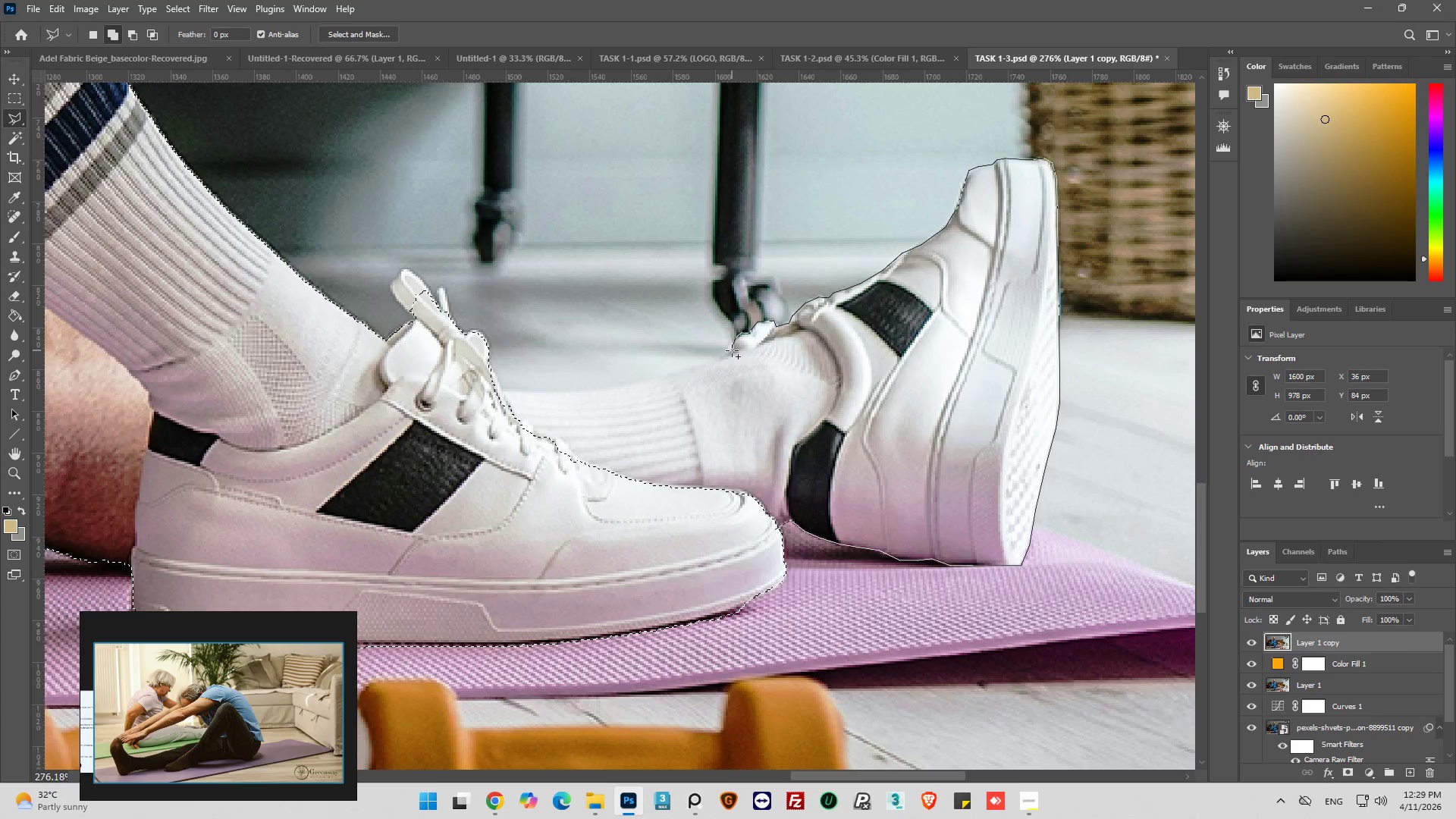 
left_click([731, 350])
 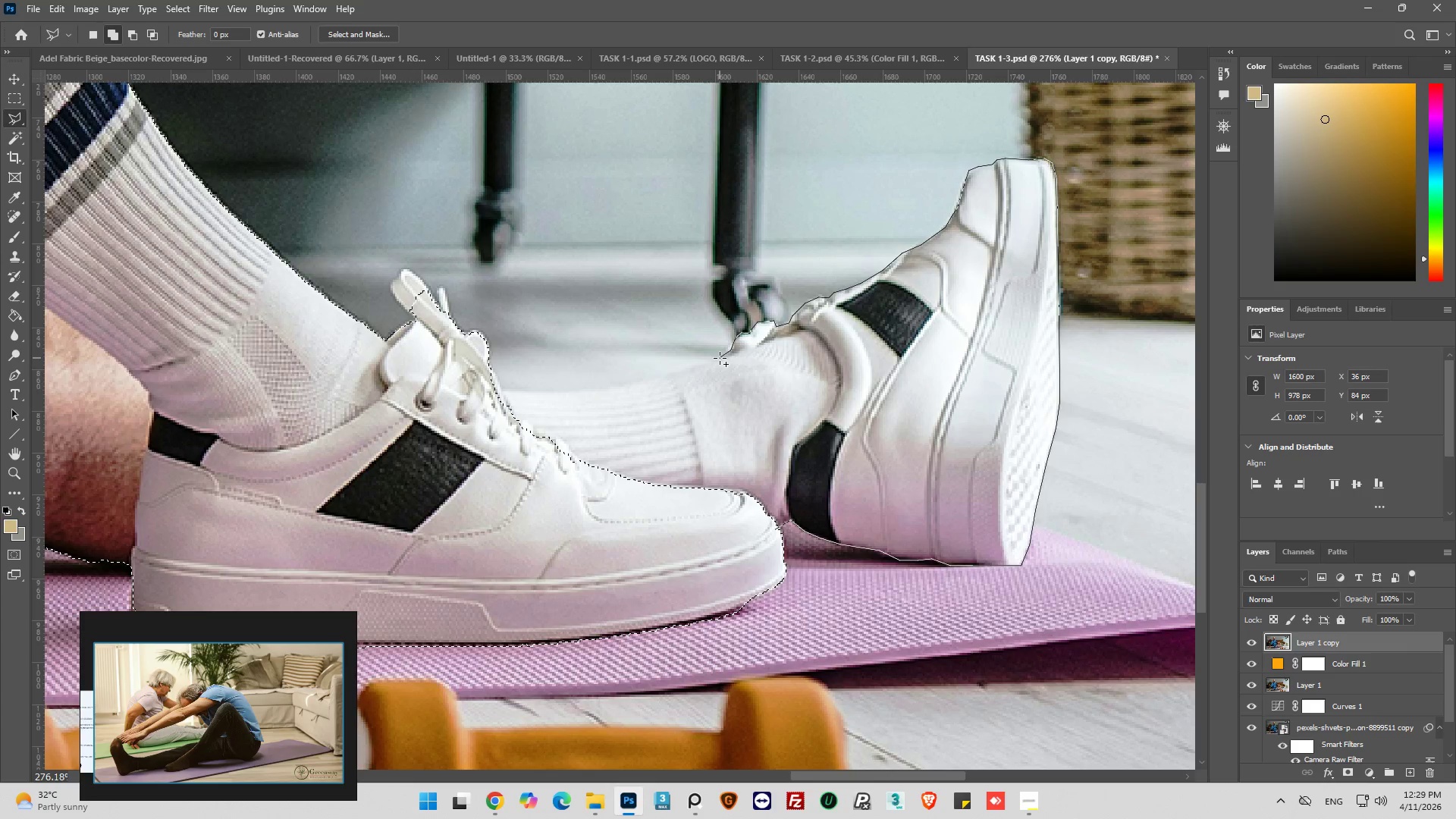 
left_click([720, 358])
 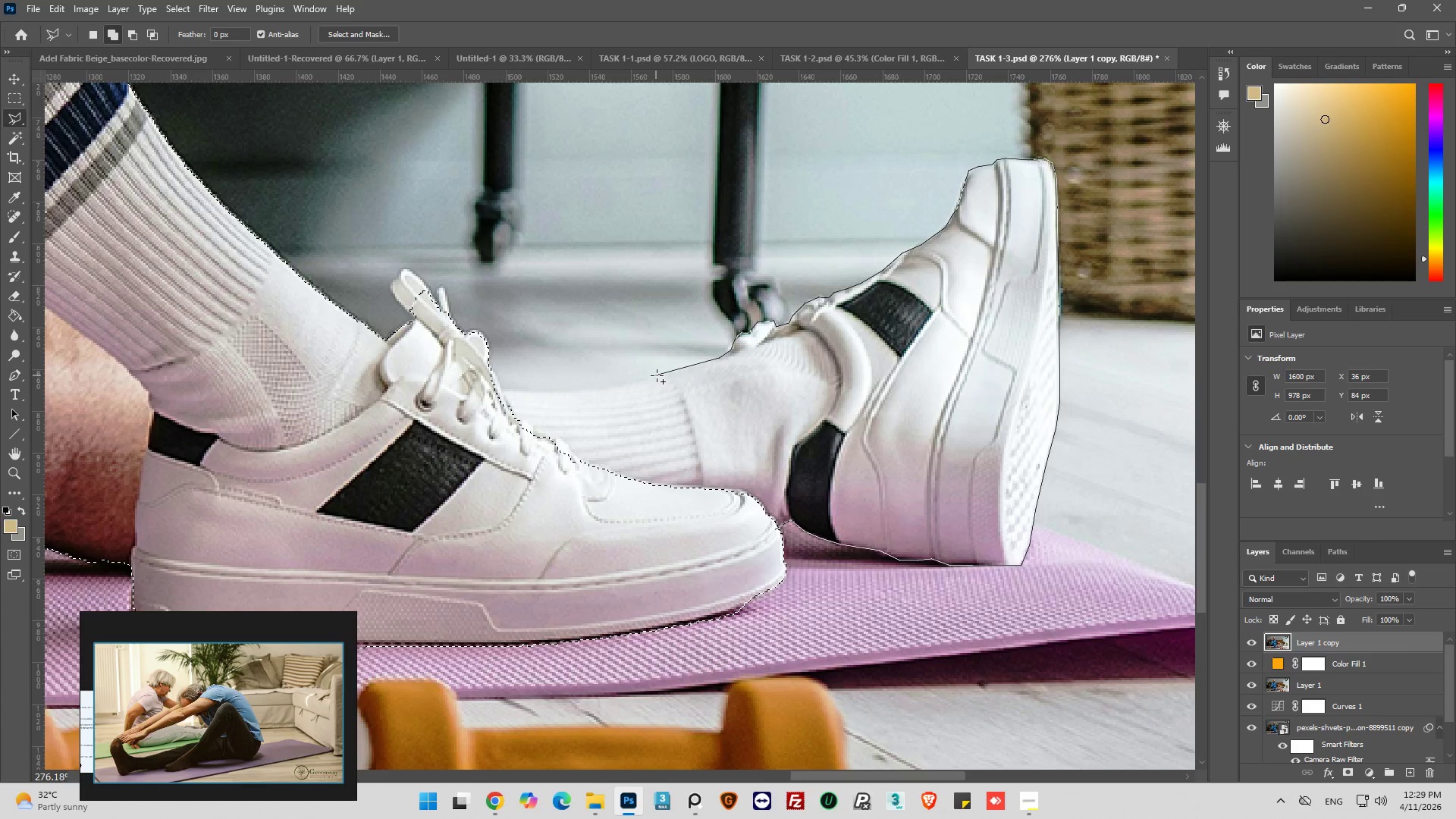 
left_click([663, 378])
 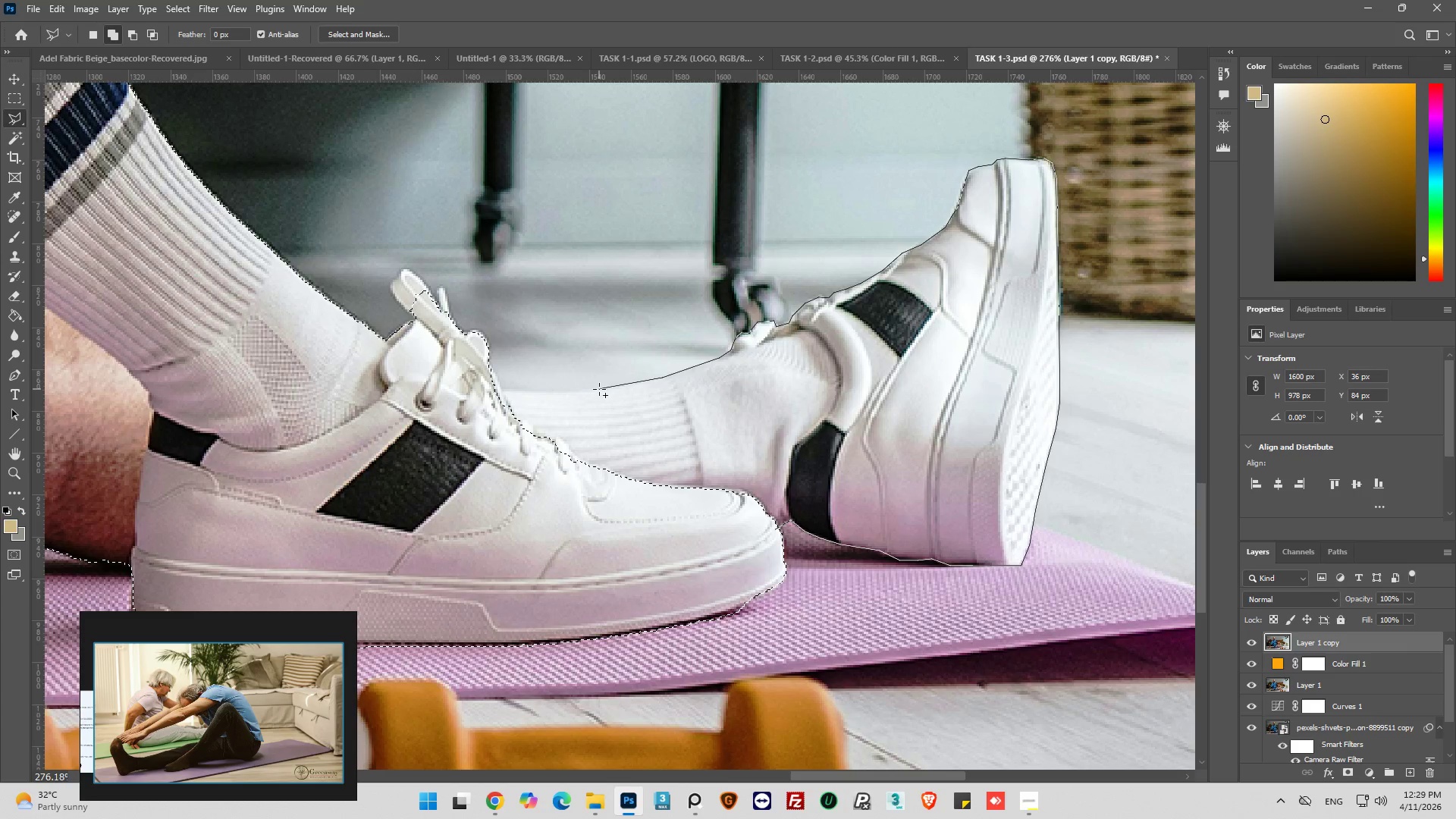 
left_click([599, 389])
 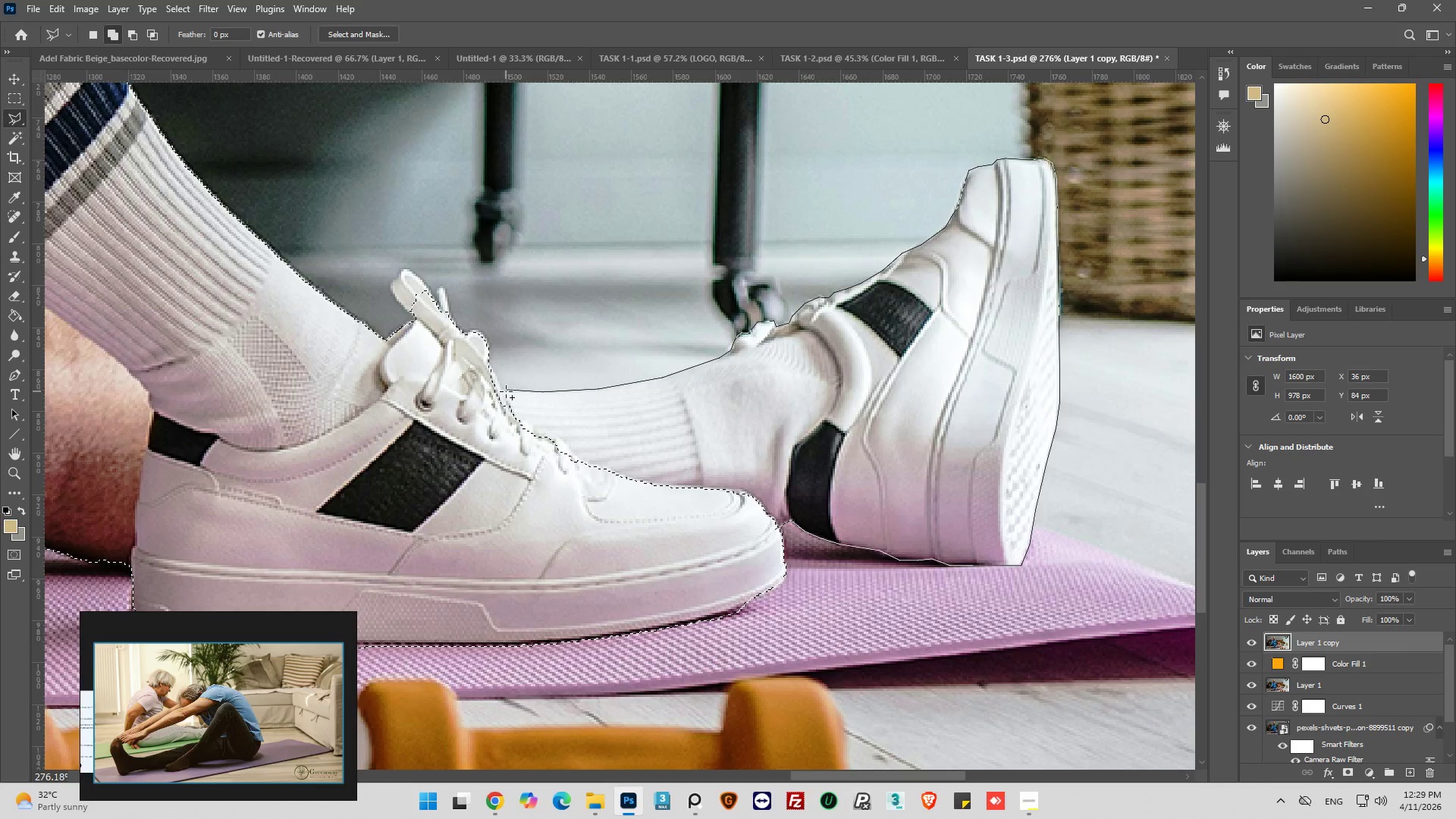 
wait(5.08)
 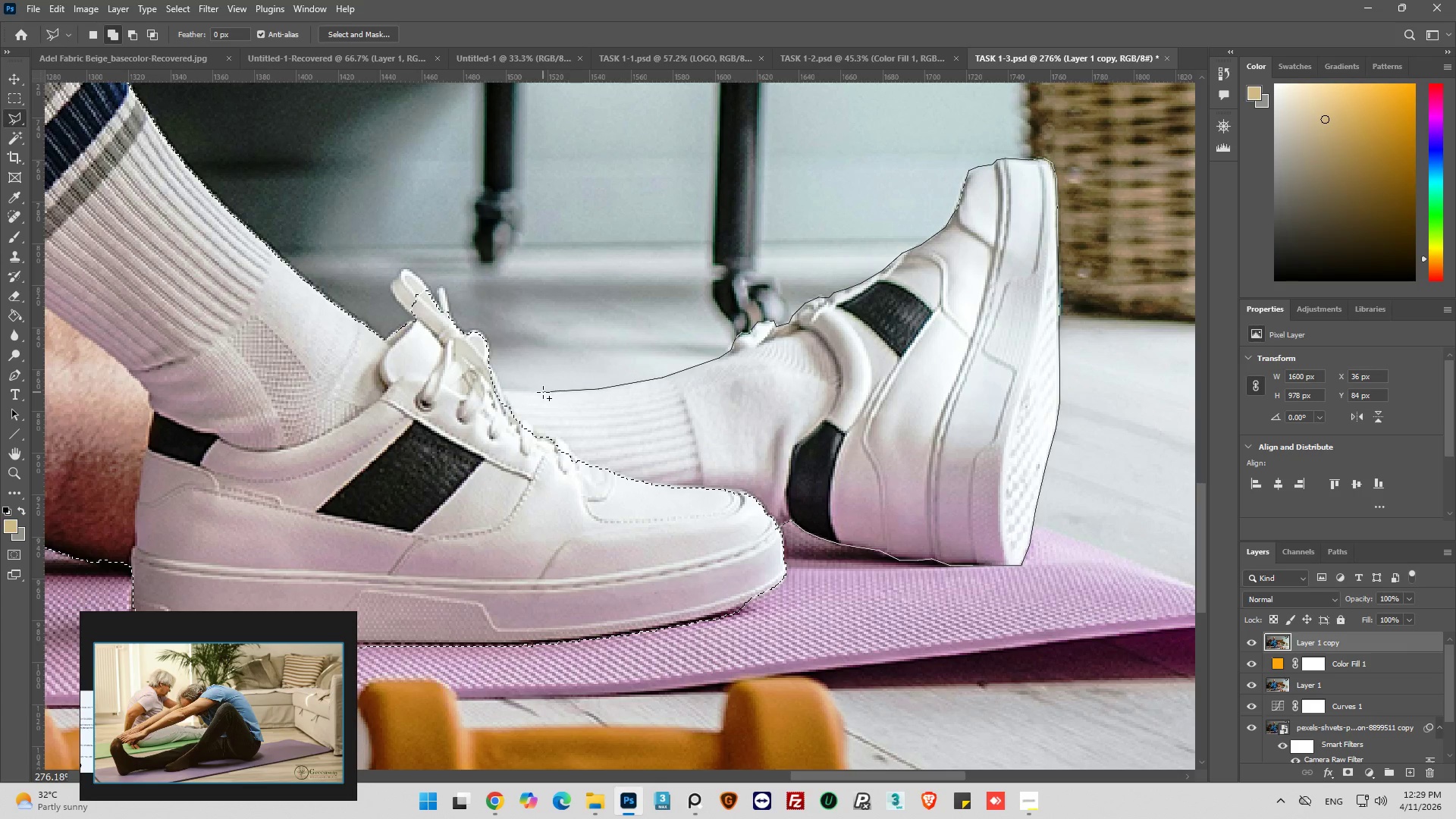 
left_click([487, 385])
 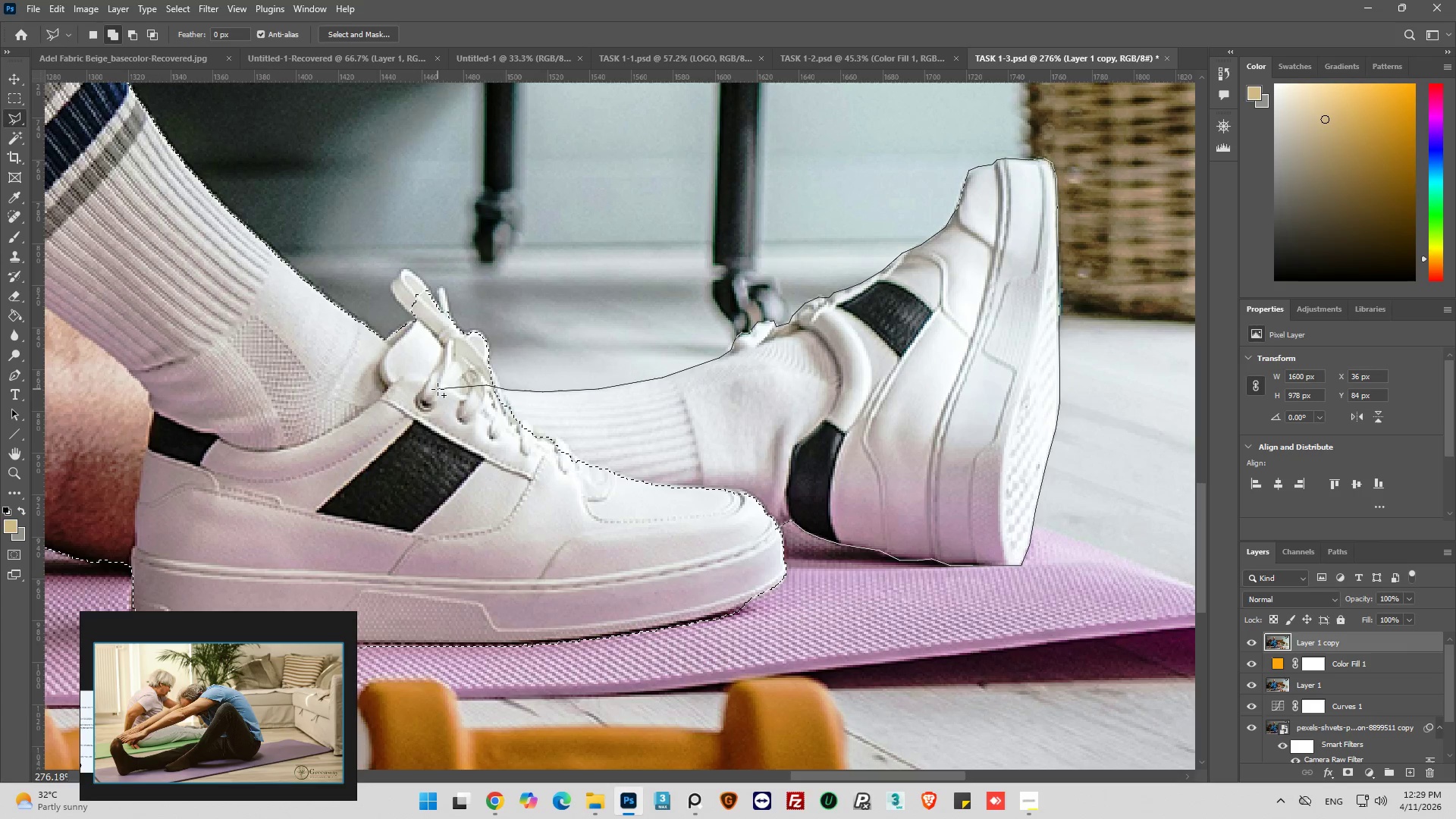 
left_click_drag(start_coordinate=[438, 390], to_coordinate=[445, 399])
 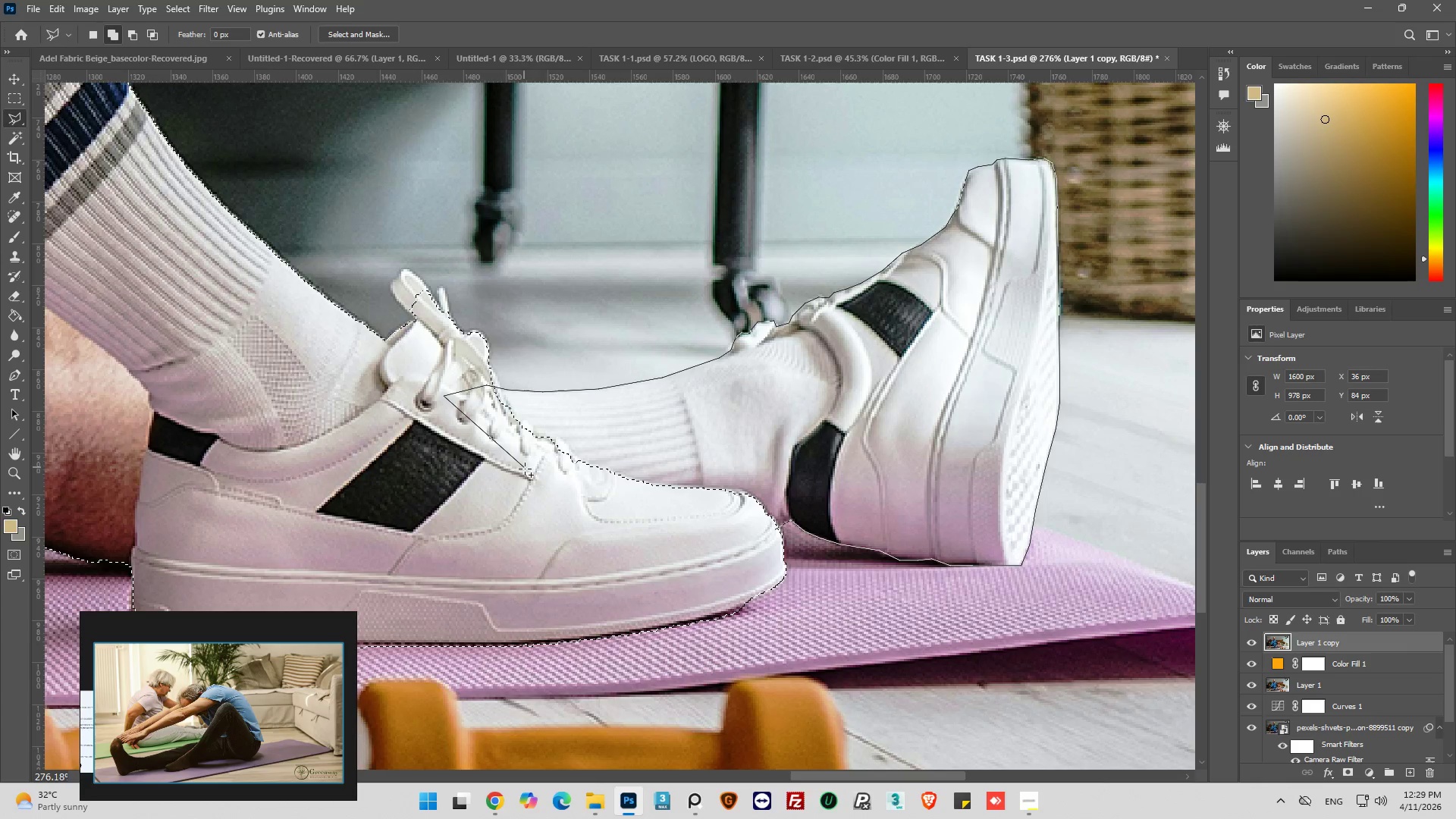 
left_click_drag(start_coordinate=[528, 471], to_coordinate=[551, 480])
 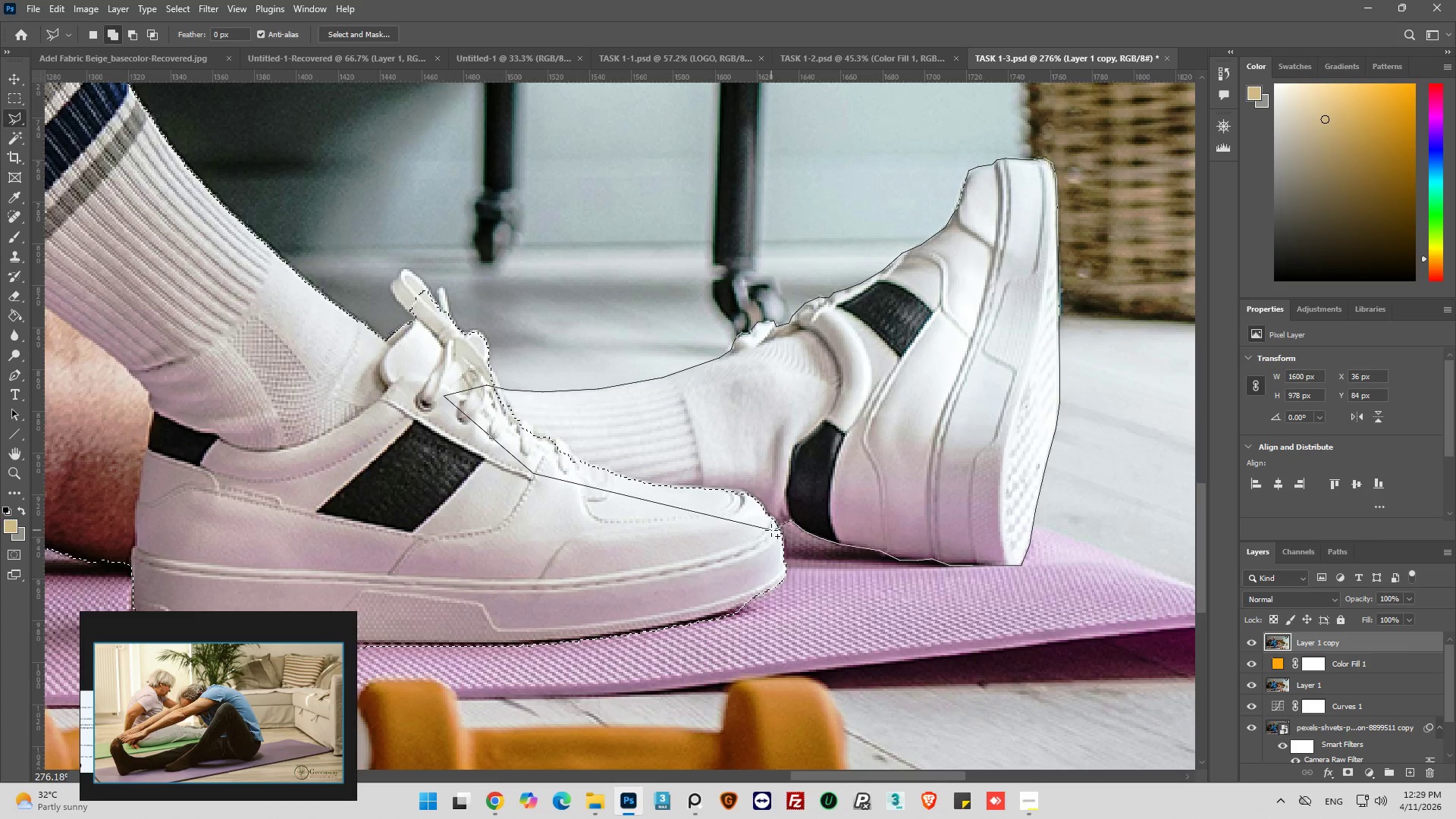 
left_click([774, 529])
 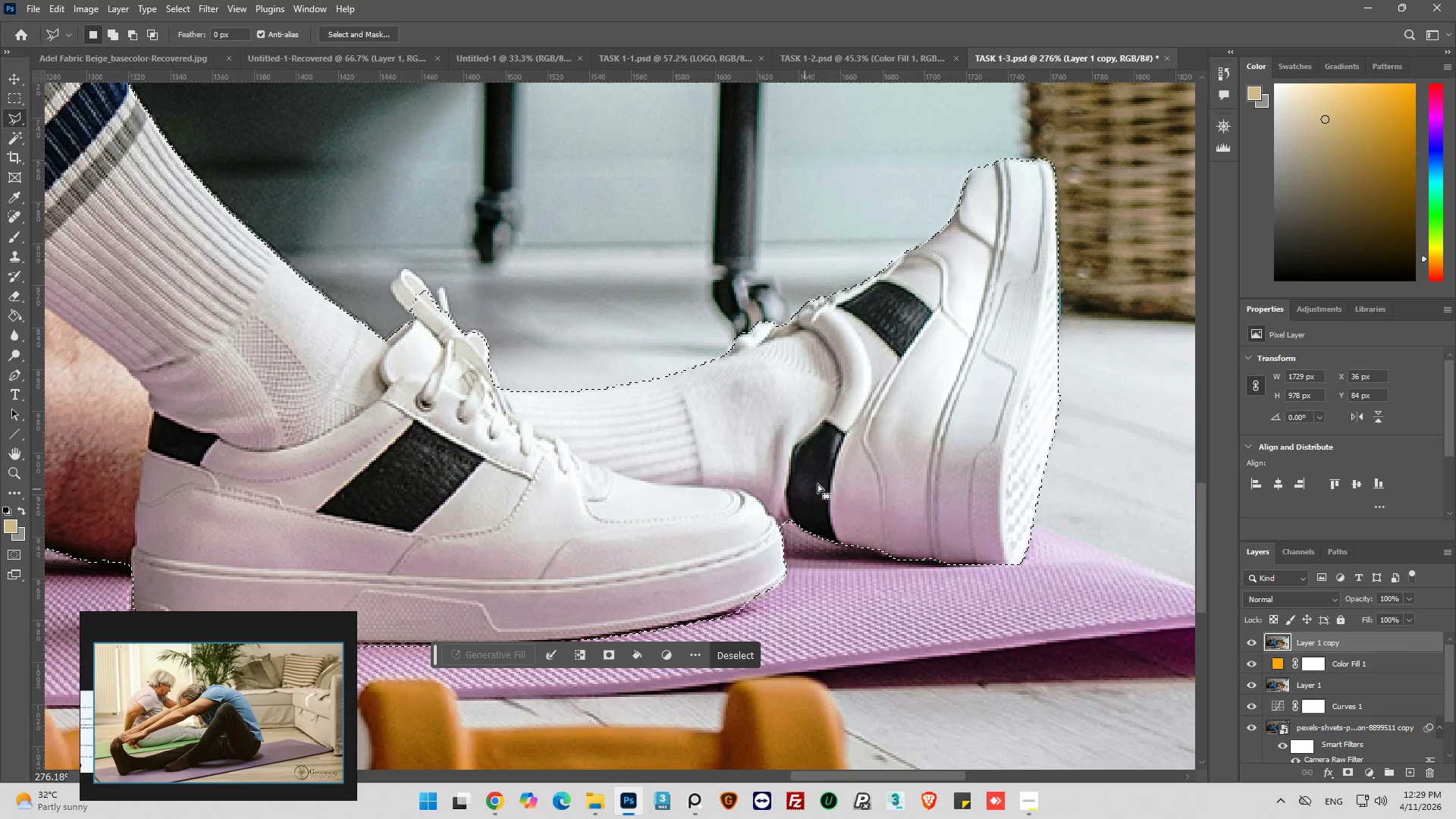 
hold_key(key=AltLeft, duration=0.66)
scroll: coordinate [949, 468], scroll_direction: down, amount: 12.0
 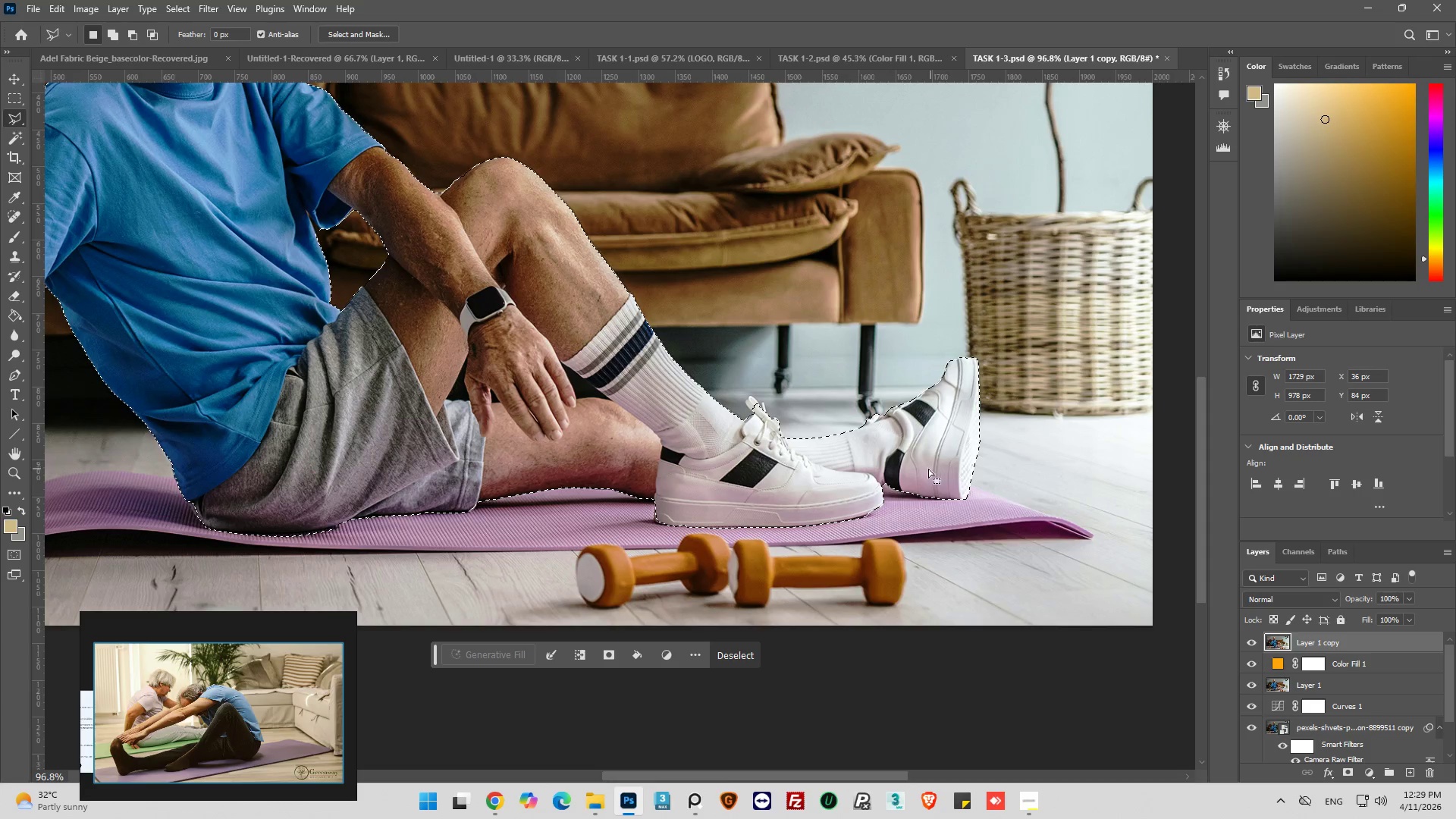 
hold_key(key=AltLeft, duration=0.33)
scroll: coordinate [928, 469], scroll_direction: down, amount: 1.0
 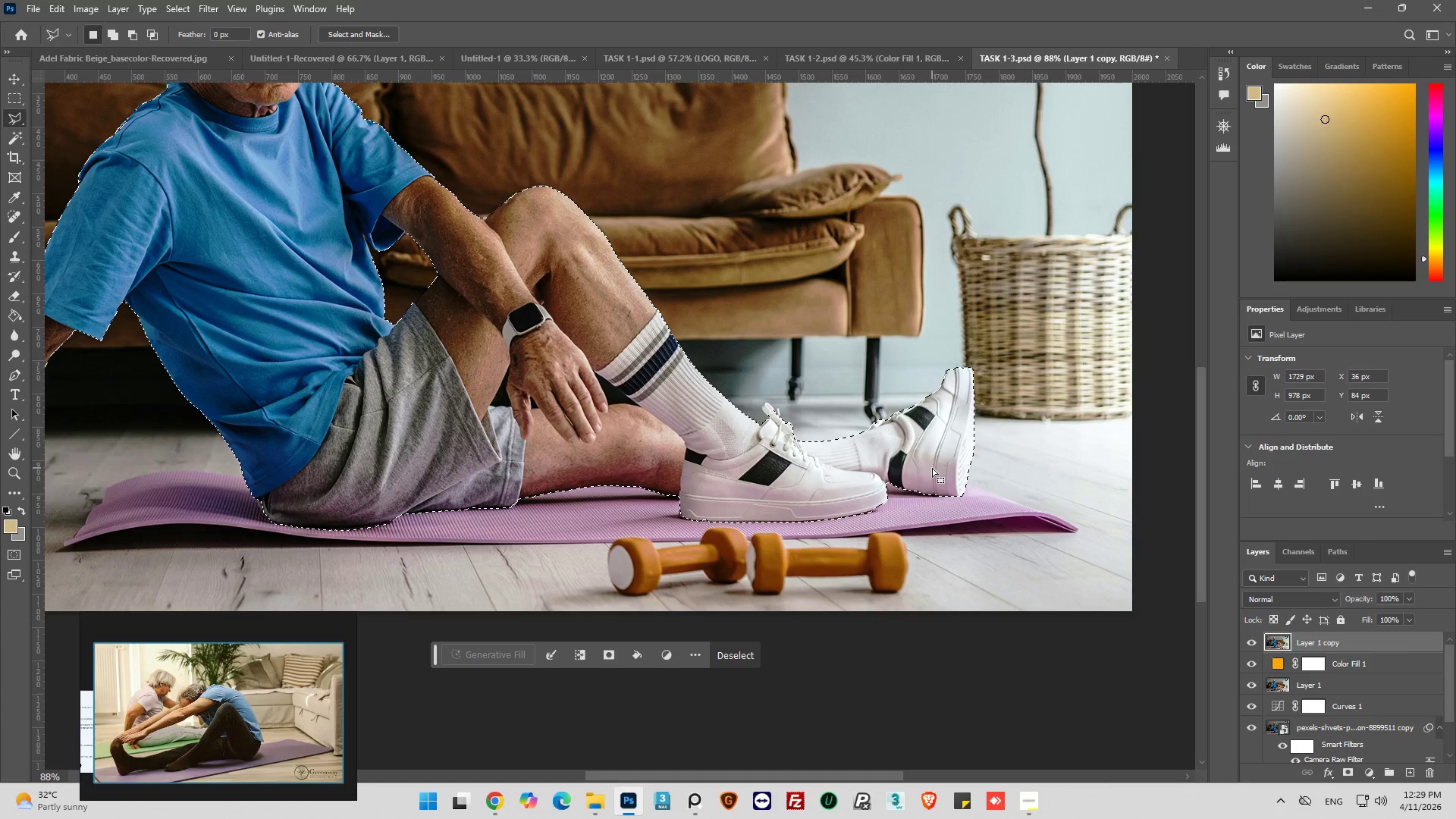 
hold_key(key=AltLeft, duration=0.66)
scroll: coordinate [932, 468], scroll_direction: down, amount: 2.0
 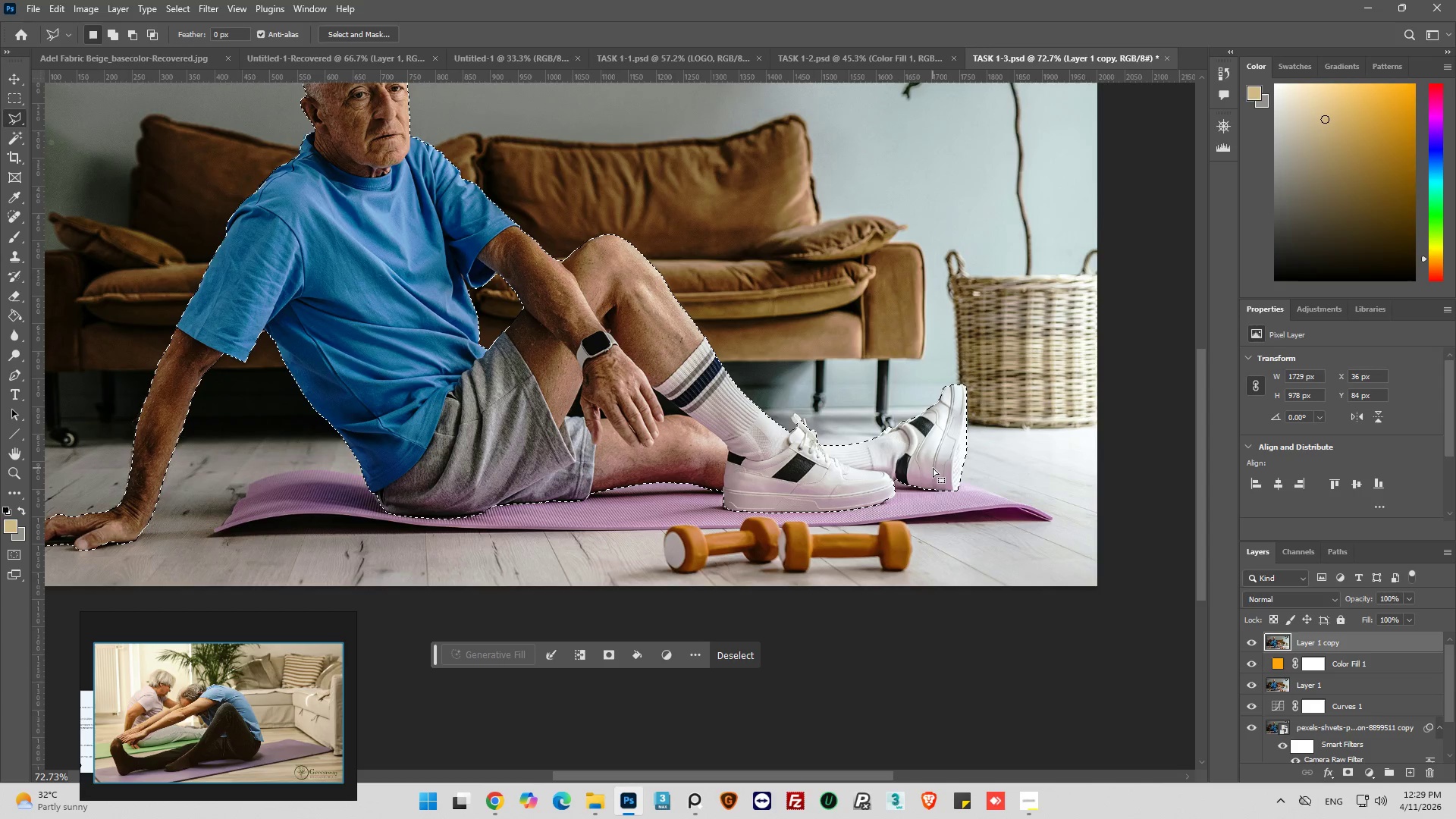 
hold_key(key=AltLeft, duration=1.28)
scroll: coordinate [686, 398], scroll_direction: up, amount: 15.0
 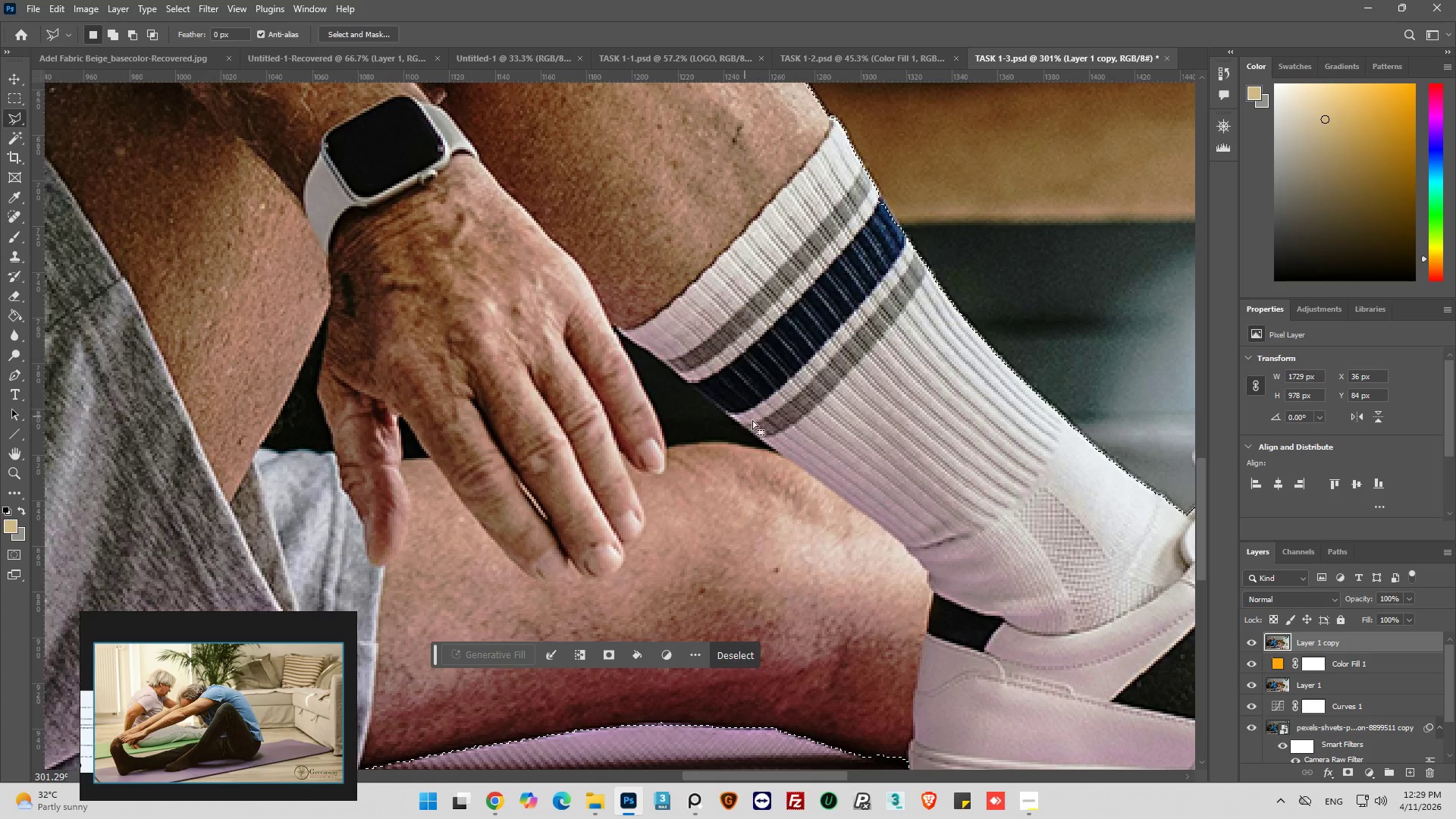 
hold_key(key=AltLeft, duration=0.39)
 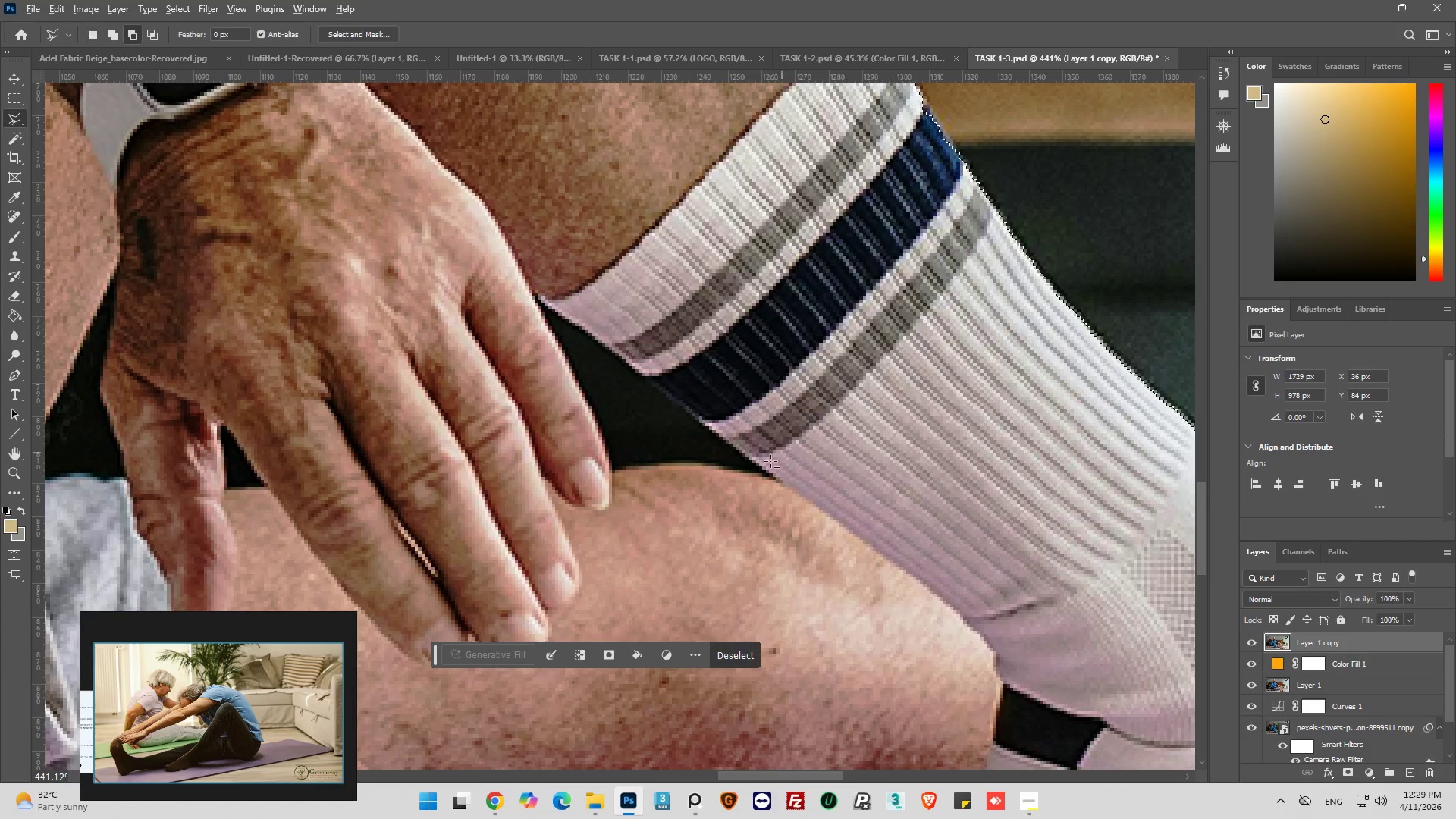 
hold_key(key=AltLeft, duration=0.42)
 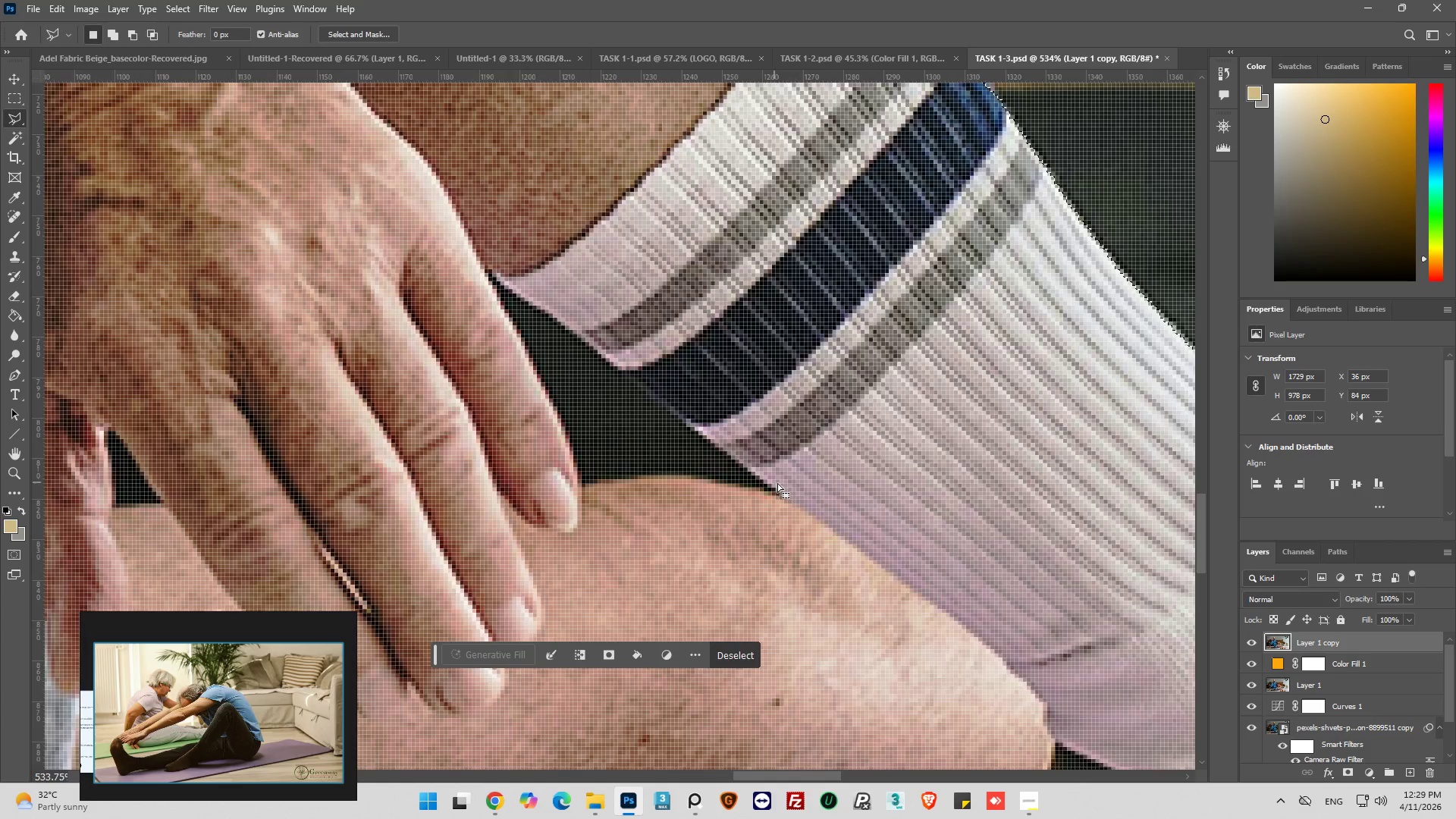 
key(Alt+AltLeft)
 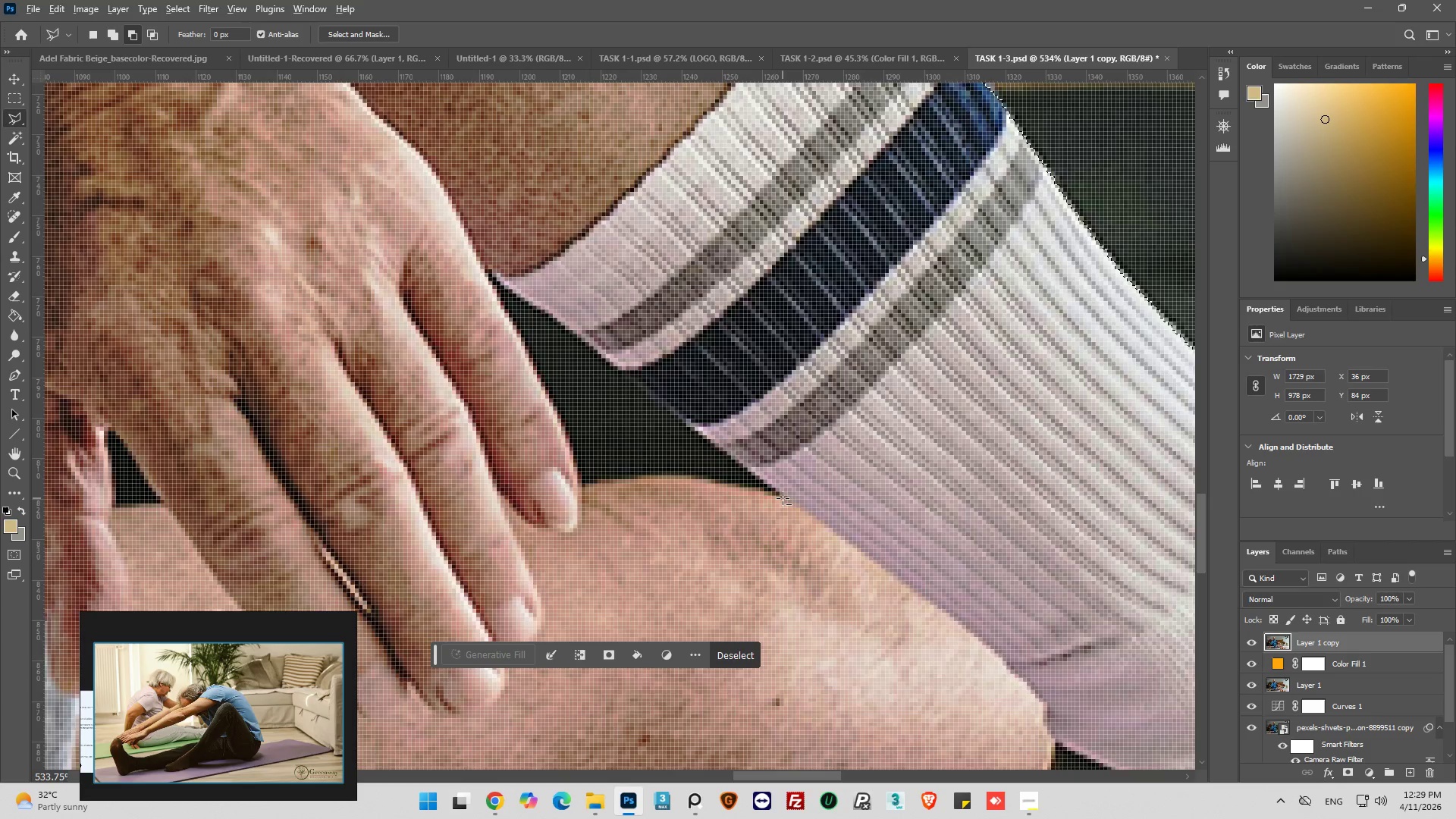 
scroll: coordinate [758, 467], scroll_direction: up, amount: 9.0
 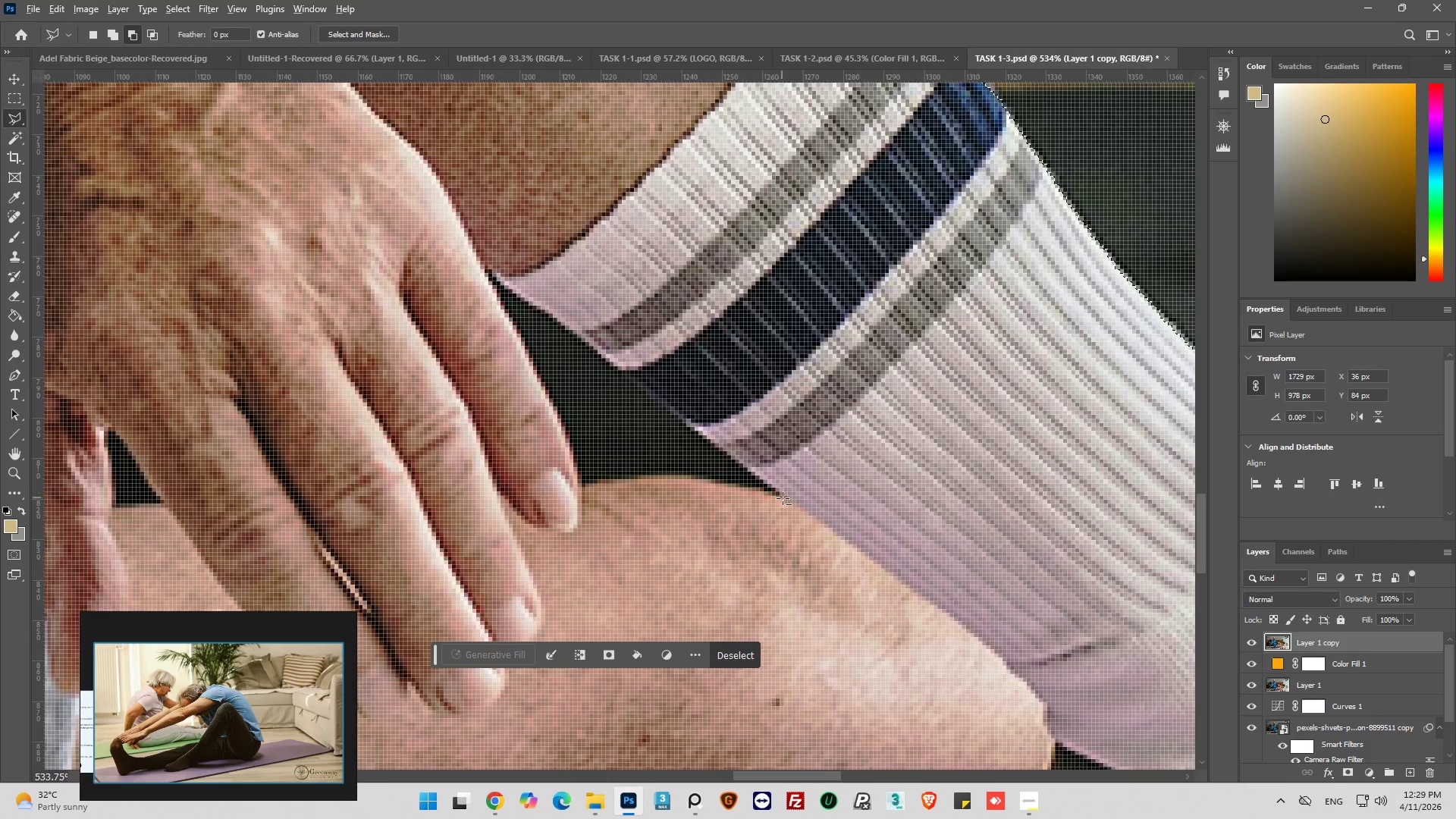 
hold_key(key=AltLeft, duration=0.73)
left_click([783, 498])
 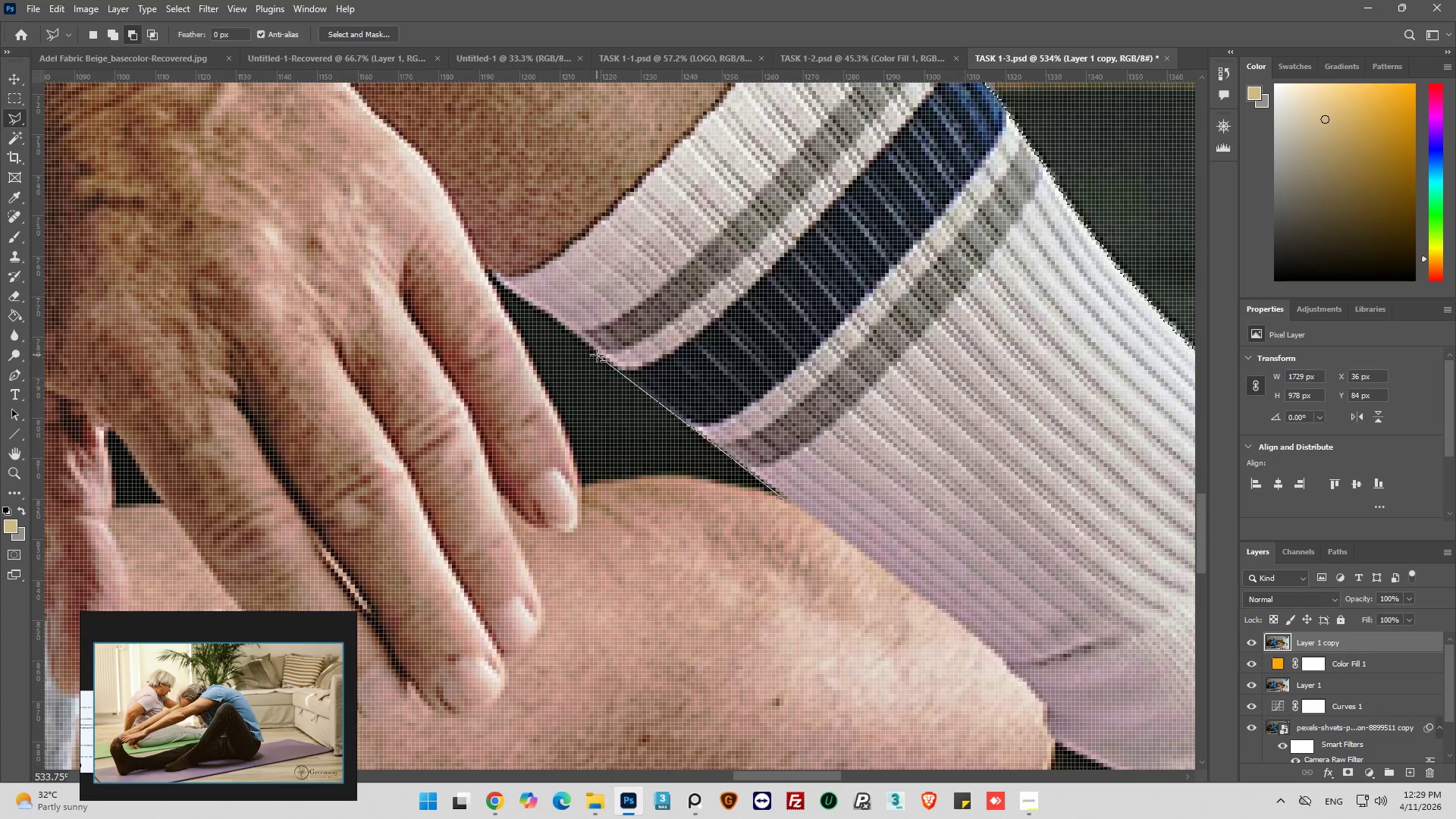 
left_click([597, 354])
 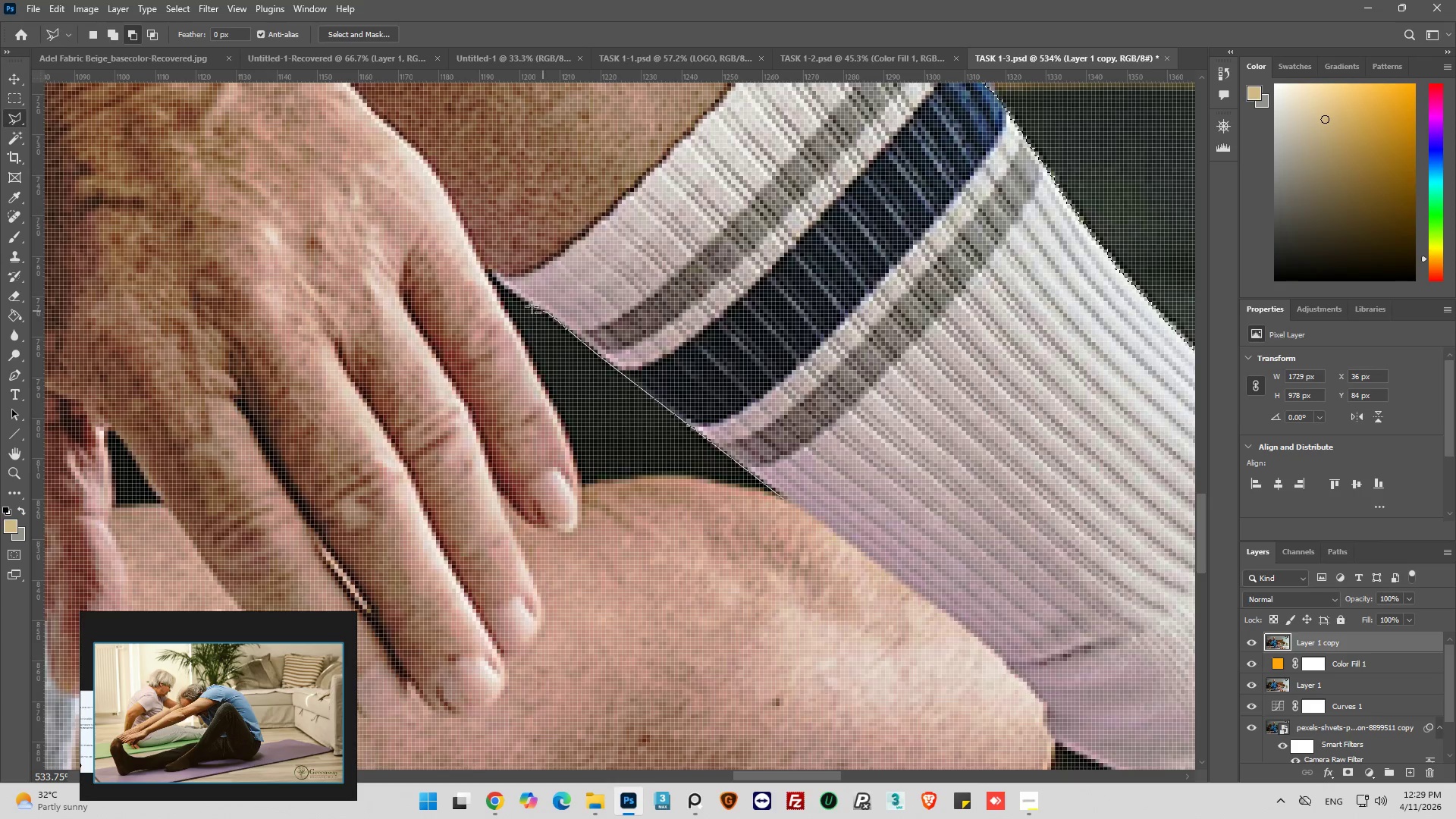 
left_click([519, 297])
 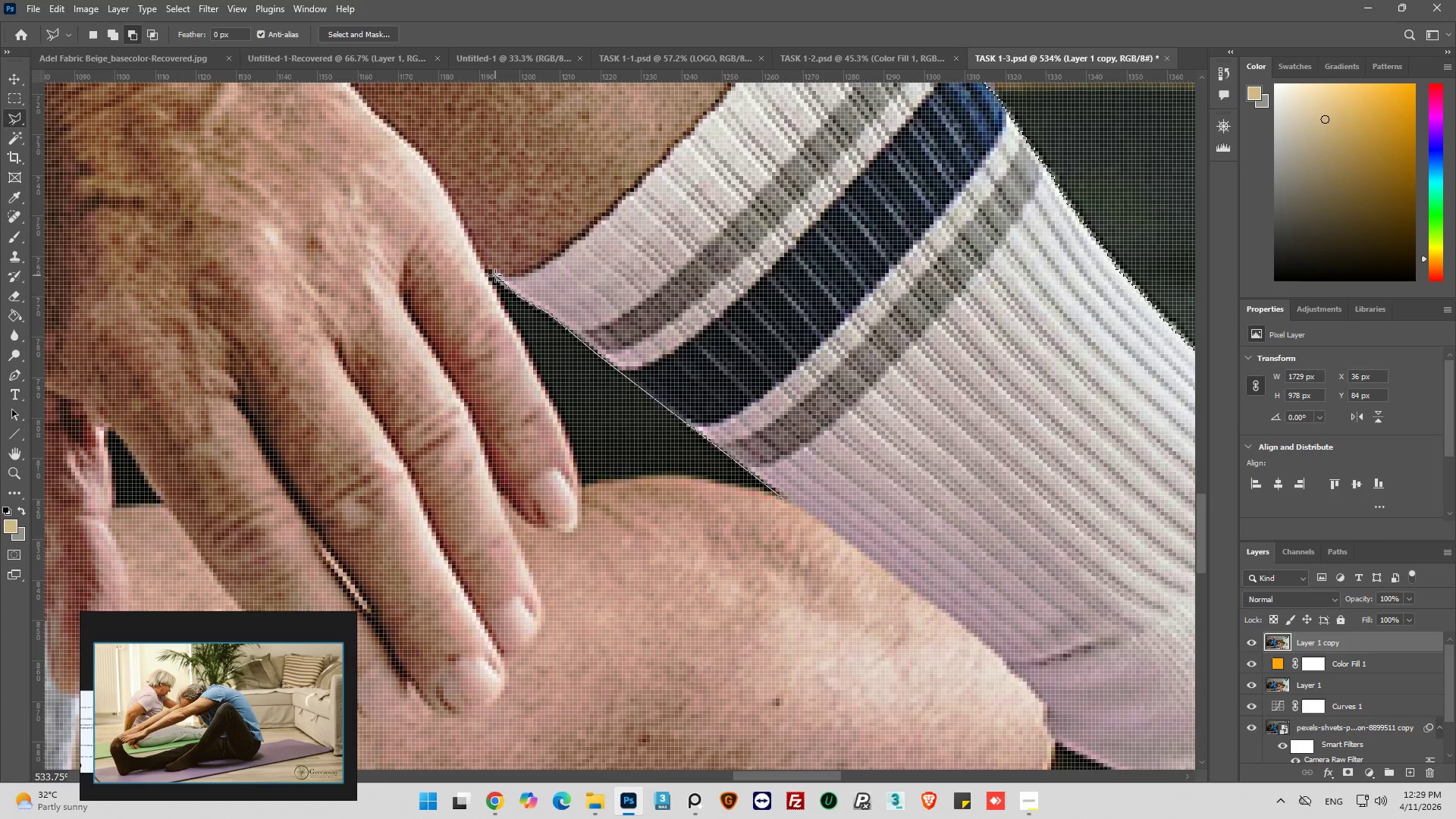 
left_click([495, 275])
 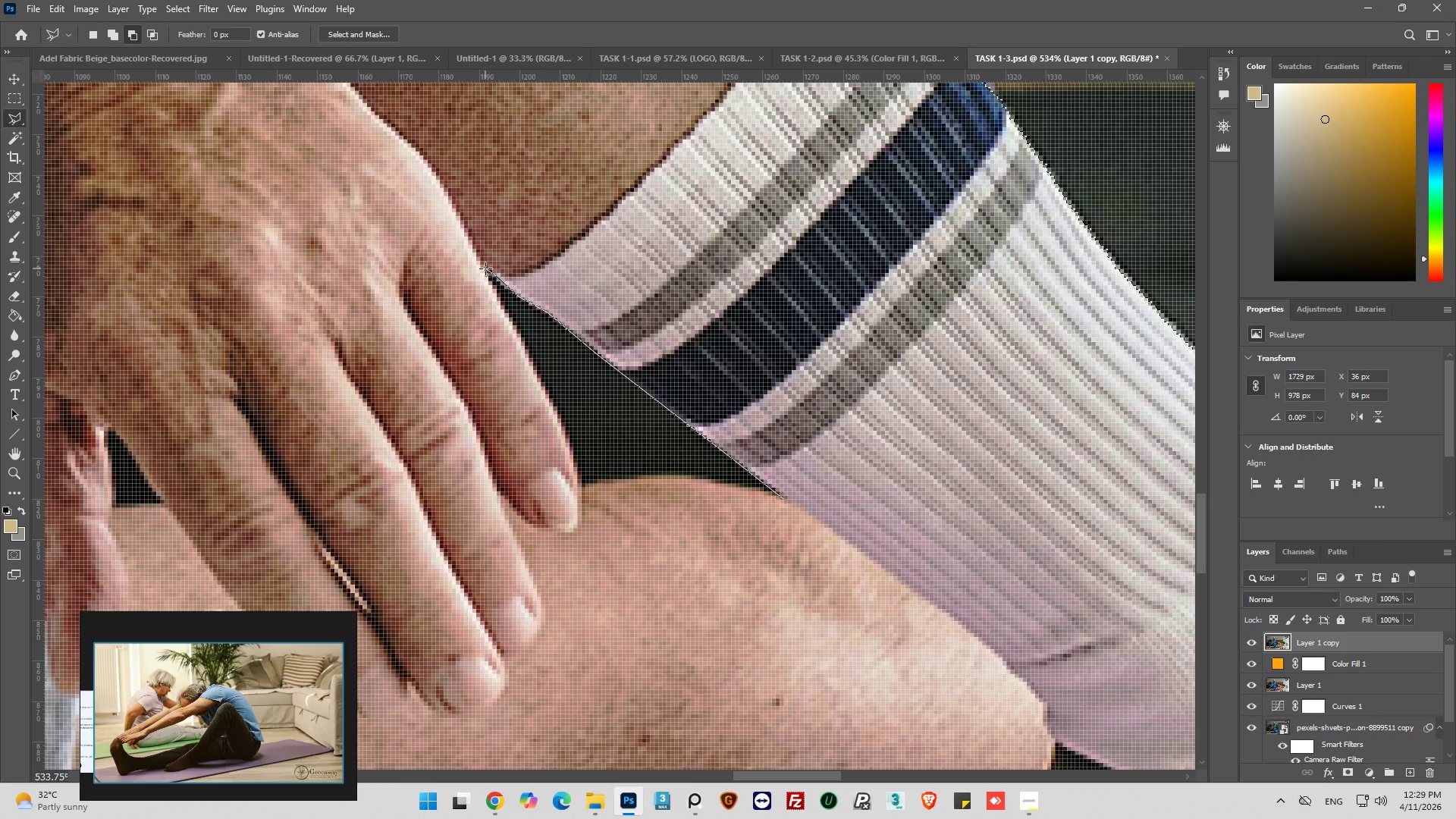 
left_click([485, 268])
 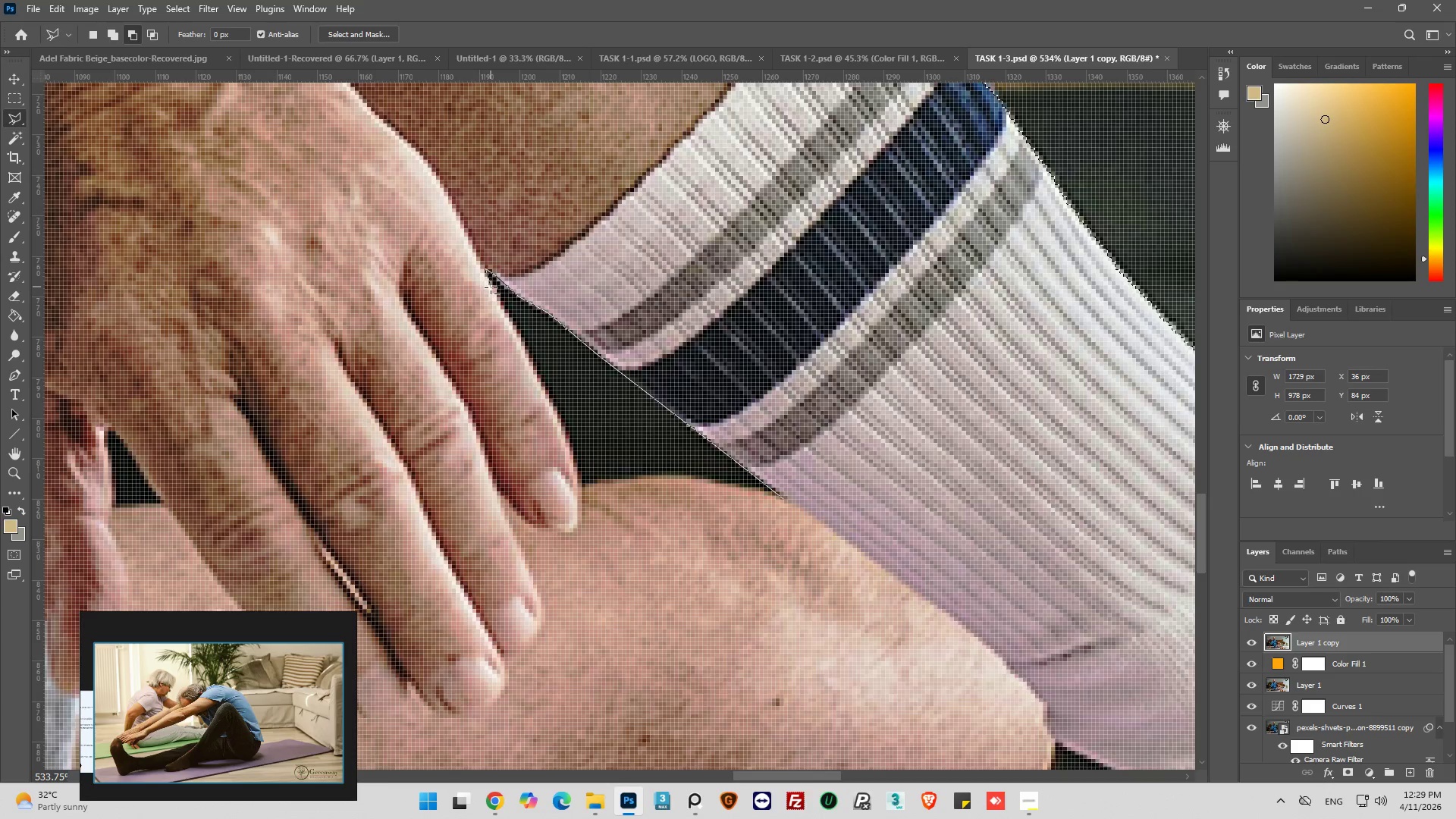 
left_click_drag(start_coordinate=[491, 287], to_coordinate=[493, 291])
 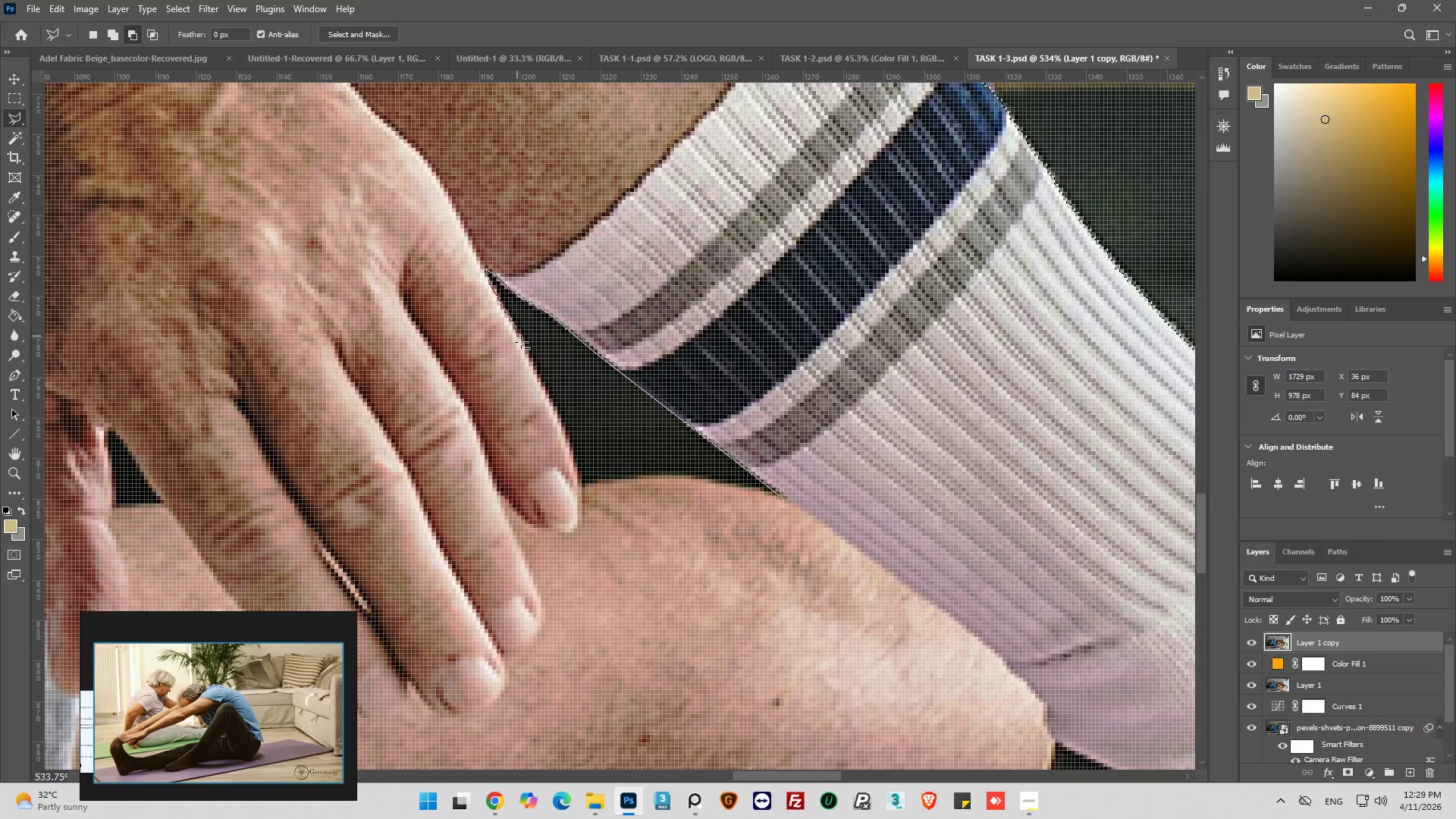 
left_click([525, 349])
 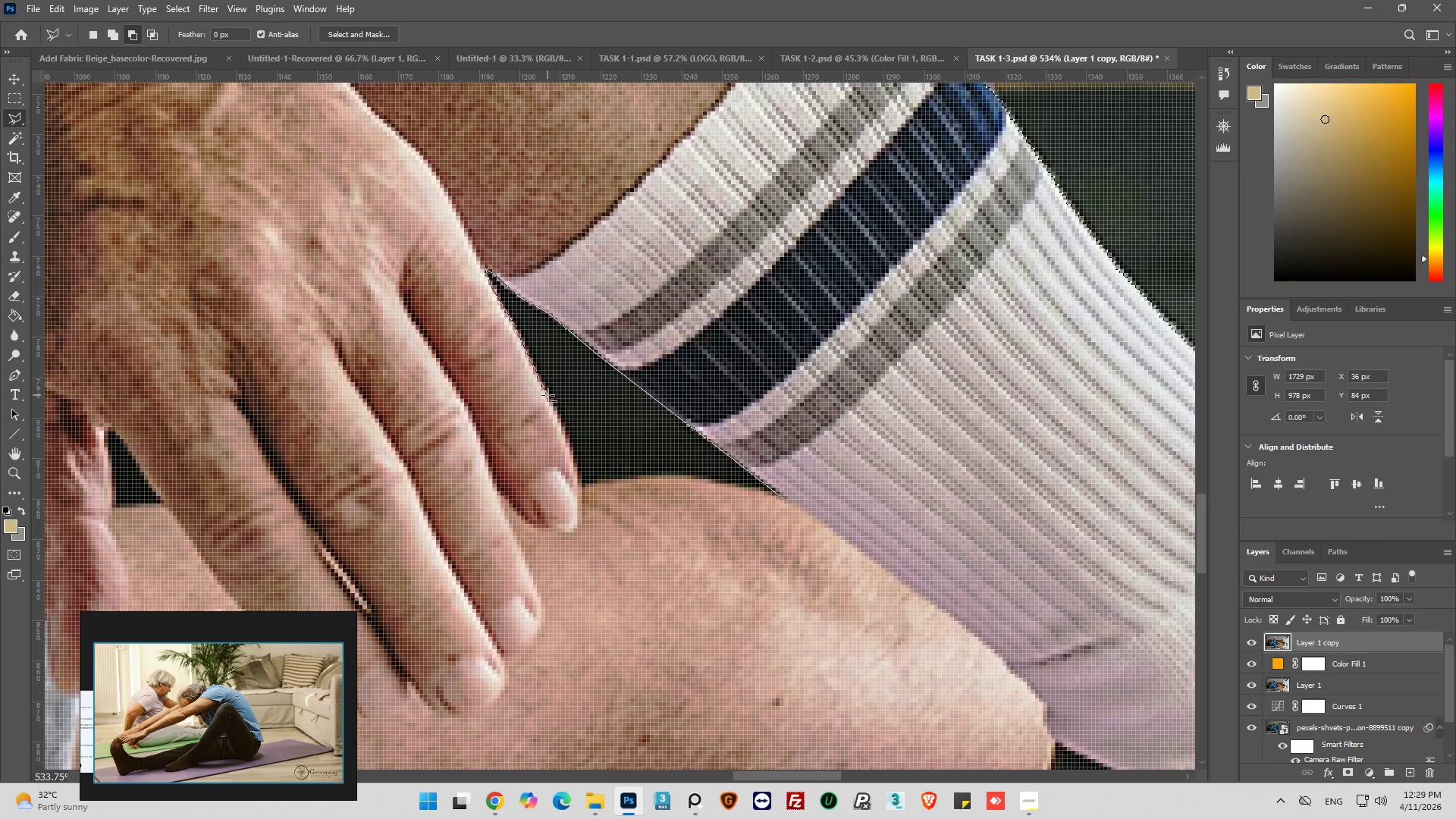 
left_click([548, 395])
 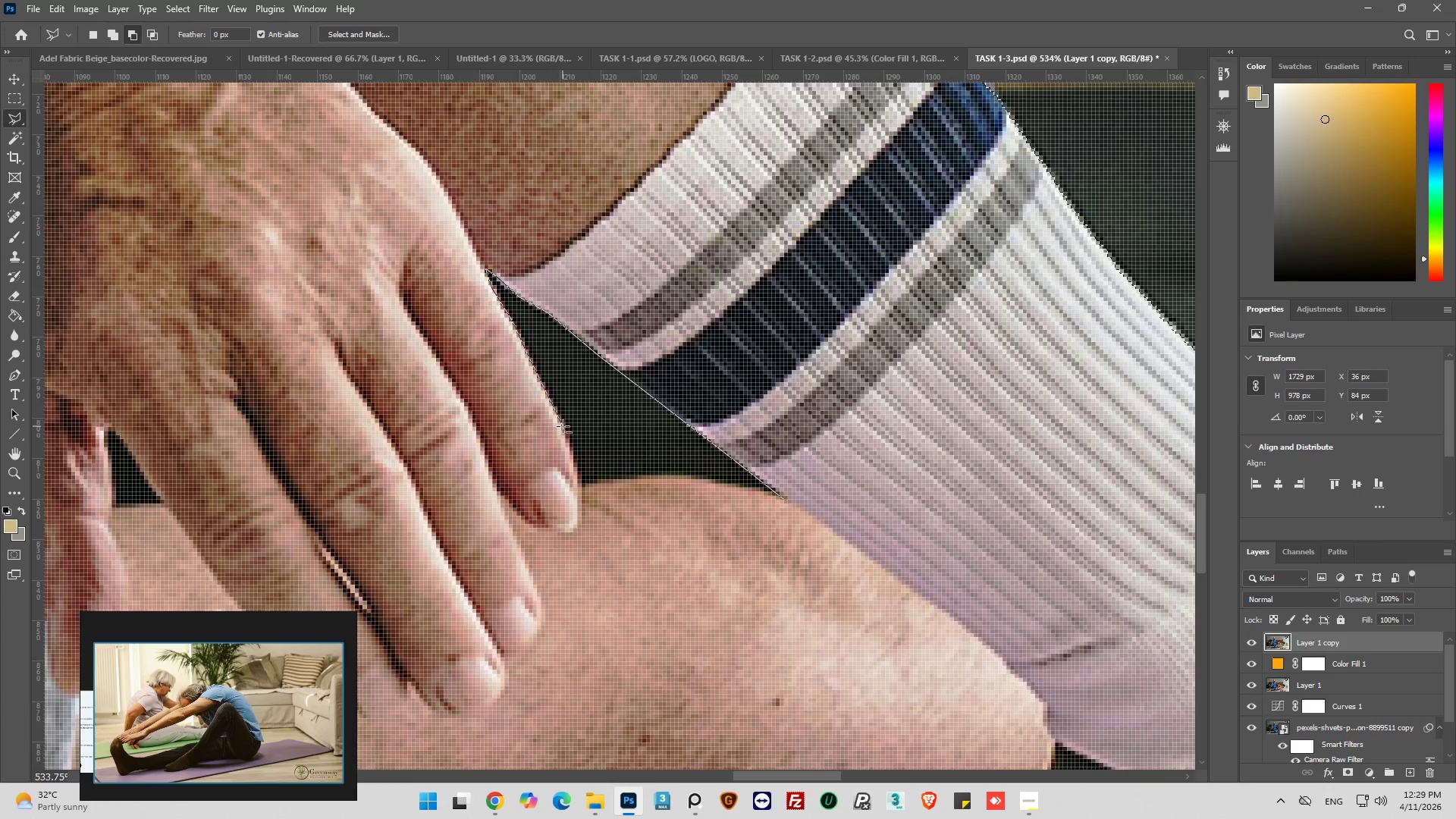 
left_click([563, 426])
 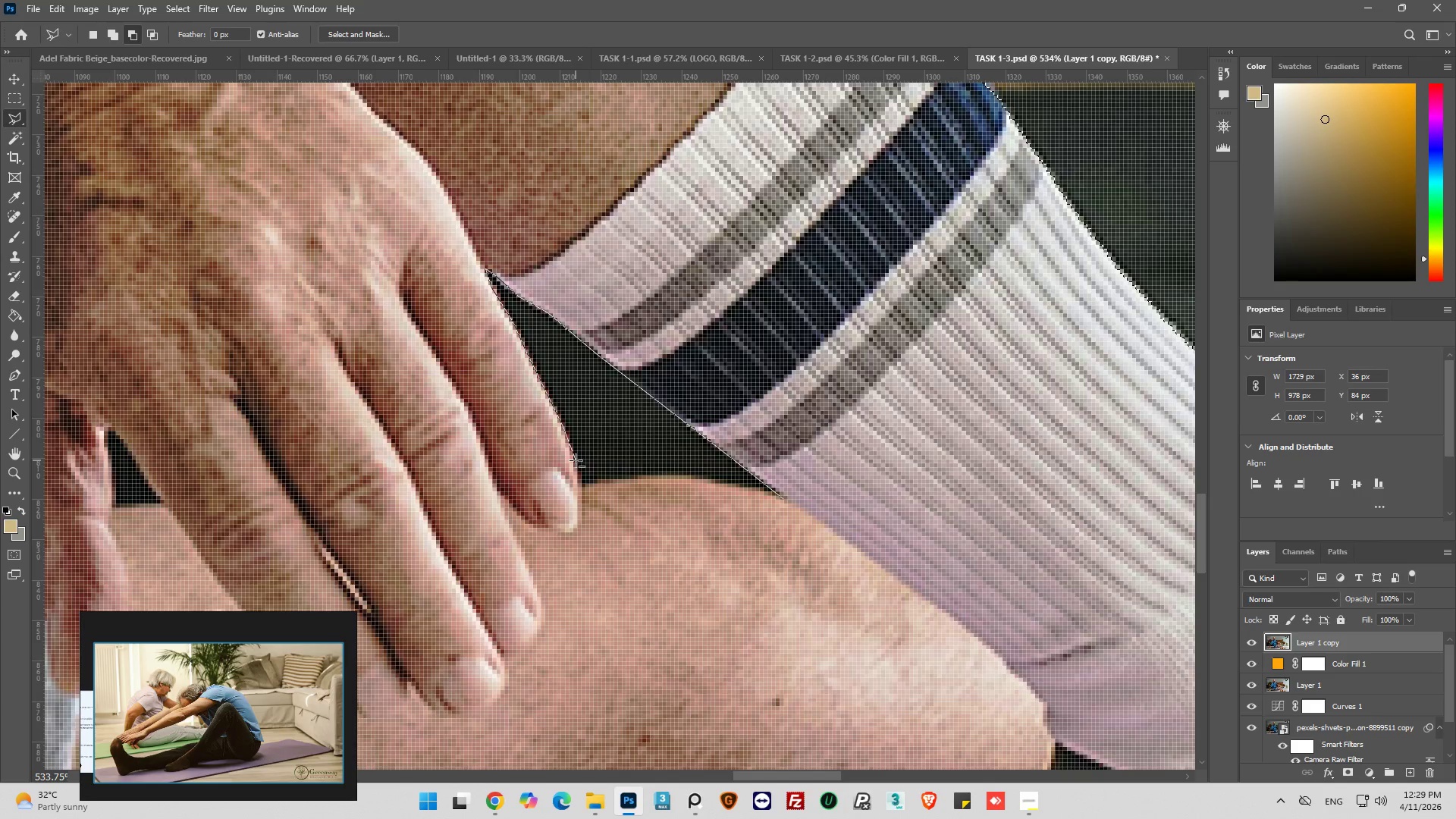 
left_click_drag(start_coordinate=[576, 460], to_coordinate=[576, 464])
 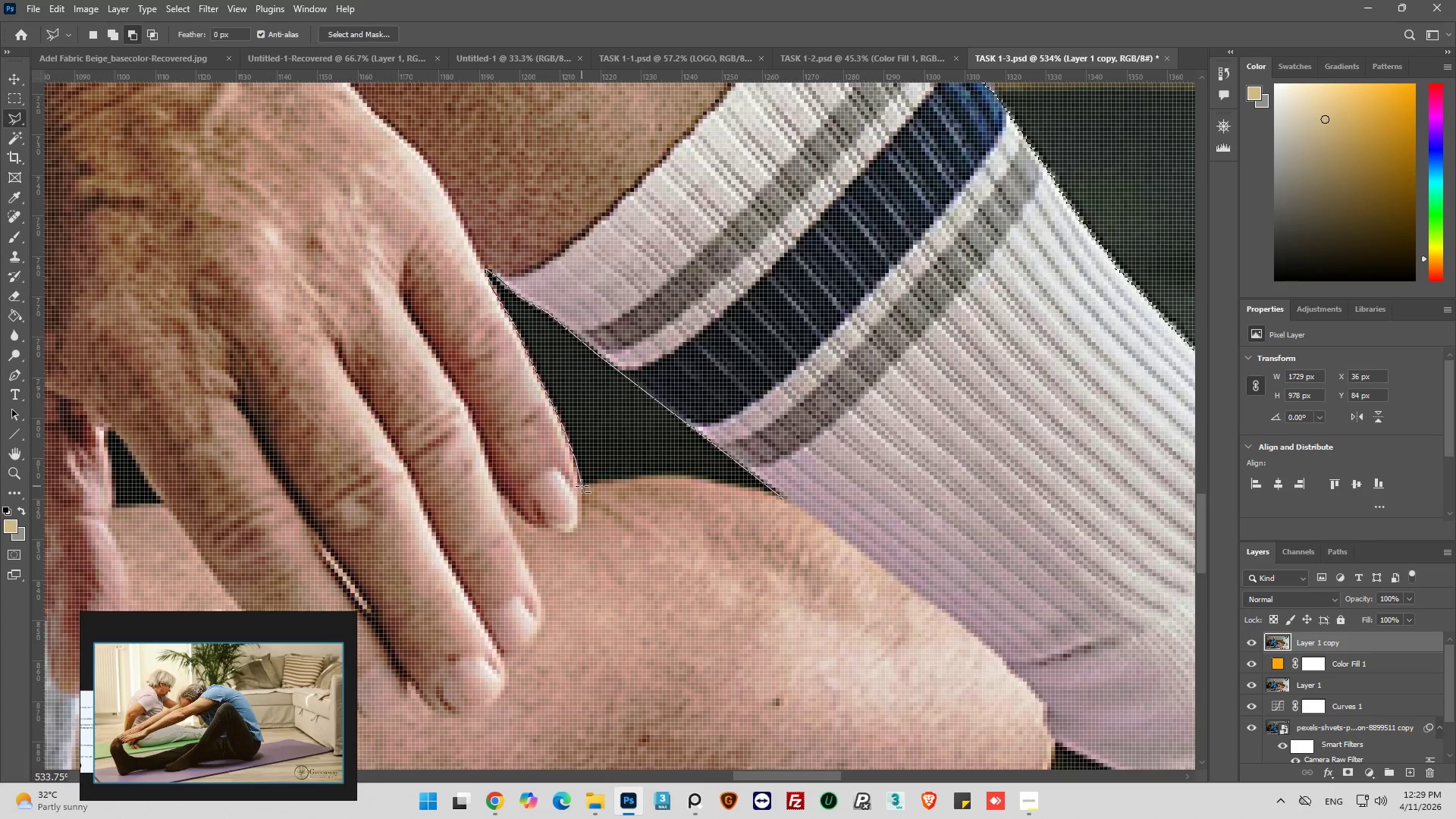 
left_click([581, 486])
 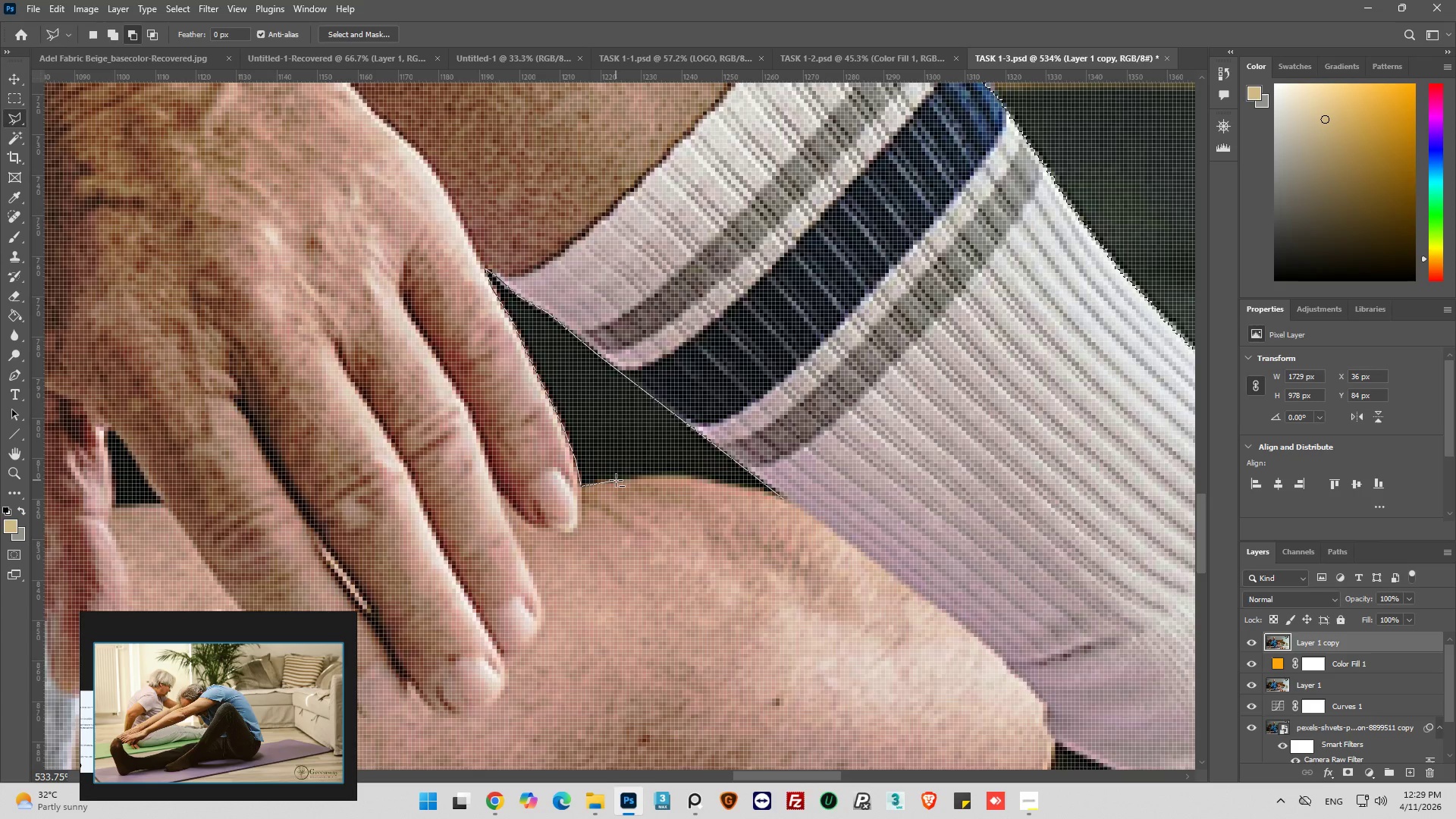 
left_click([616, 481])
 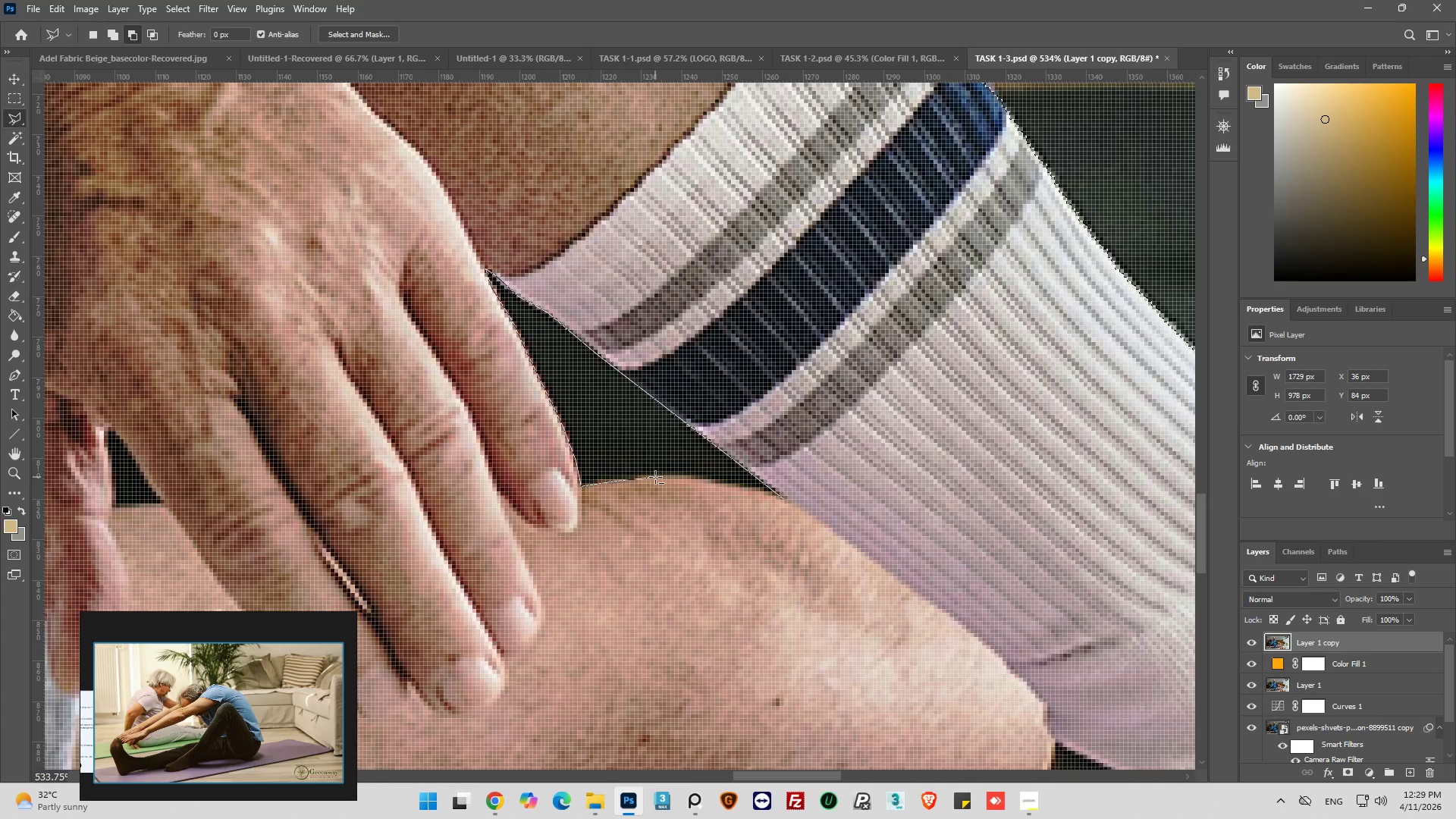 
left_click_drag(start_coordinate=[655, 477], to_coordinate=[664, 477])
 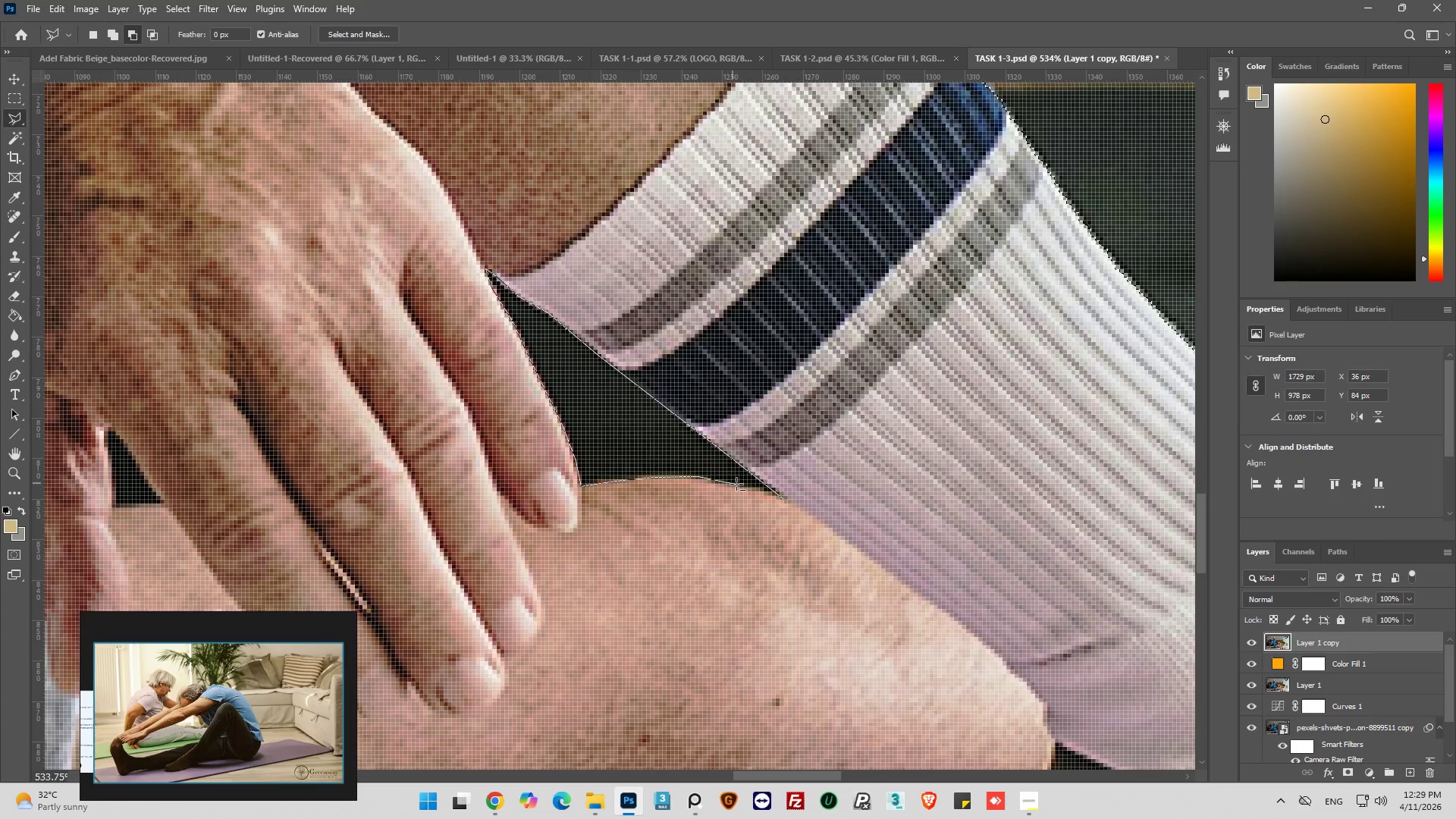 
left_click([758, 488])
 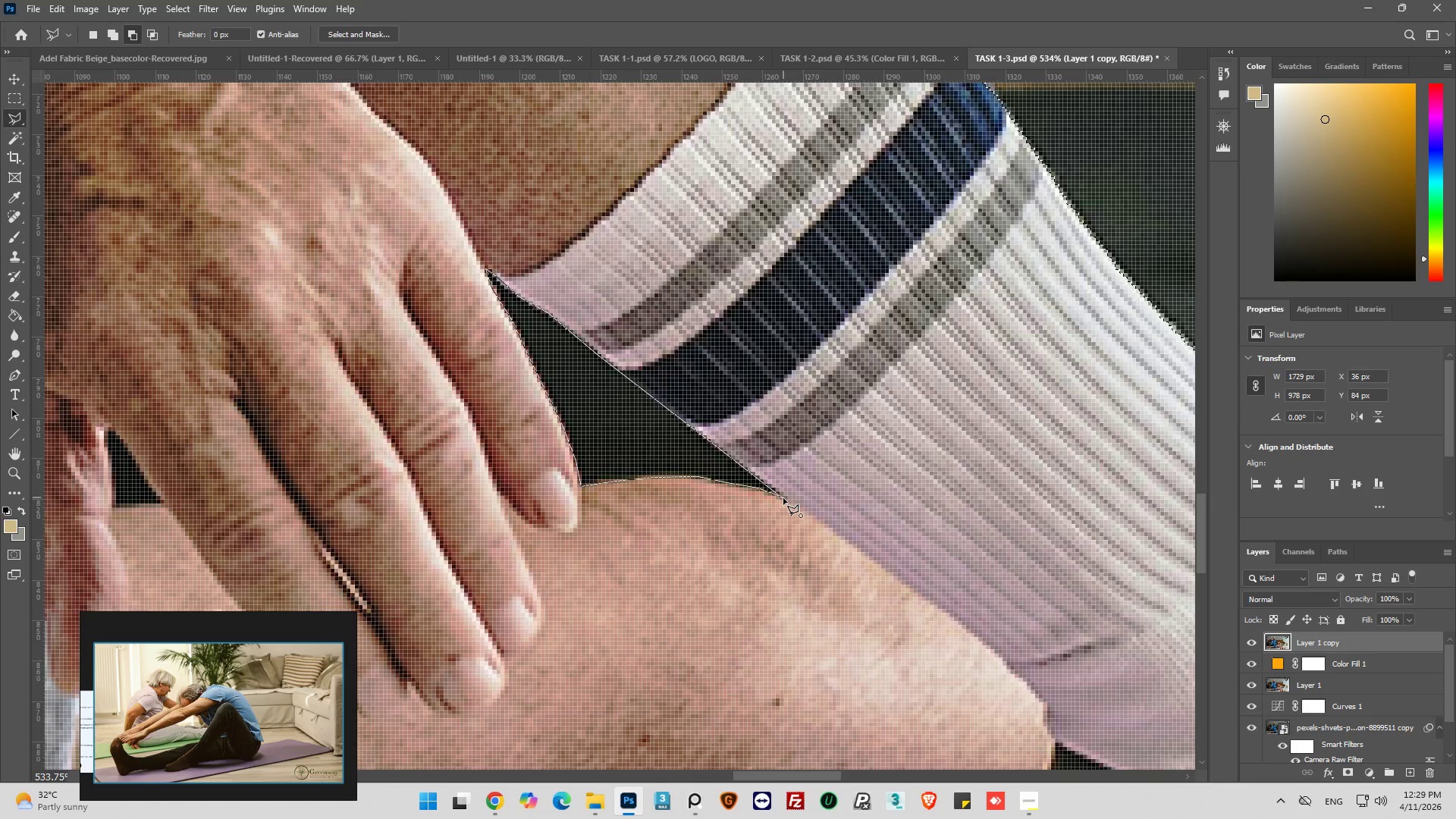 
left_click([783, 499])
 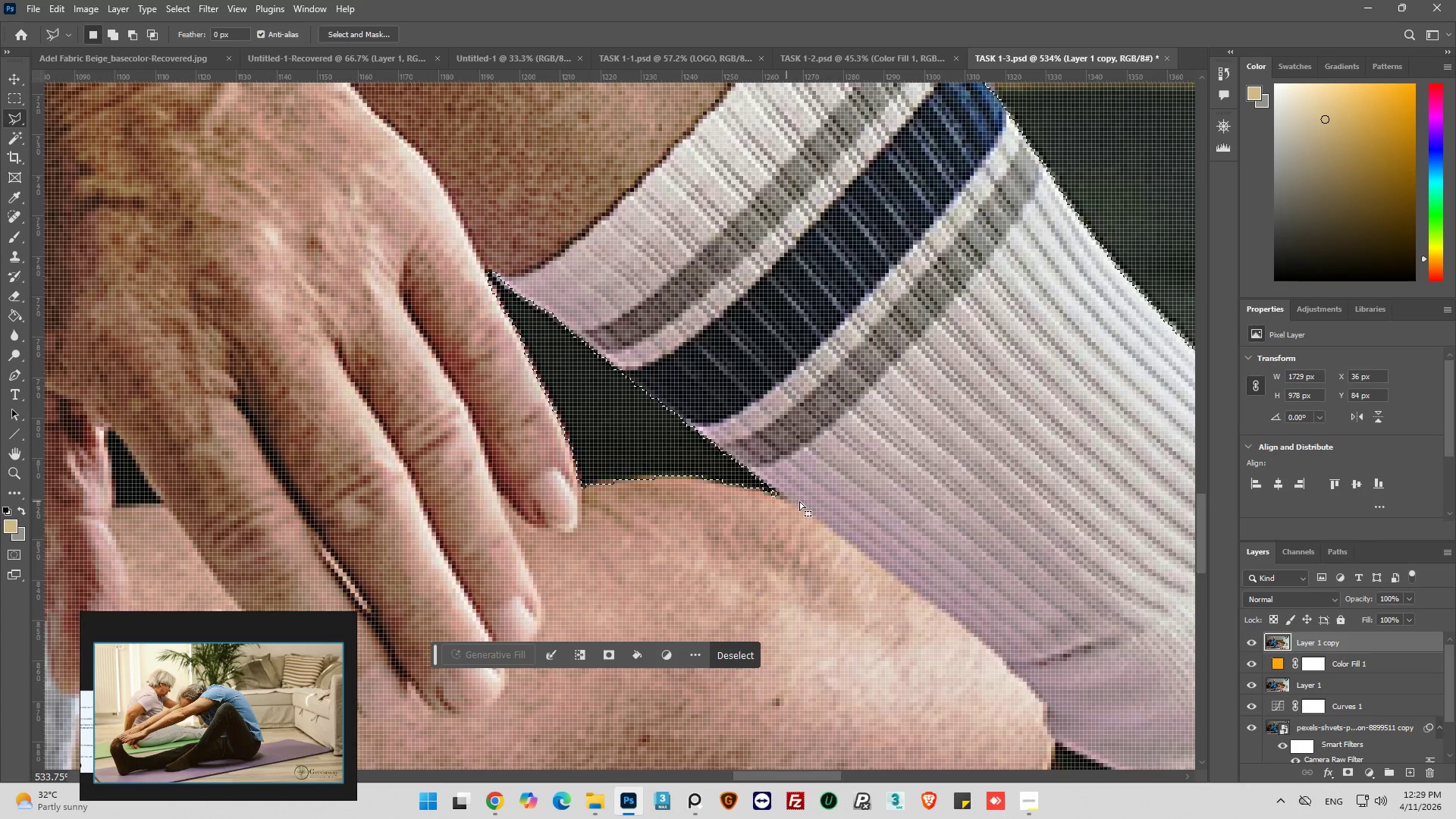 
hold_key(key=AltLeft, duration=0.83)
 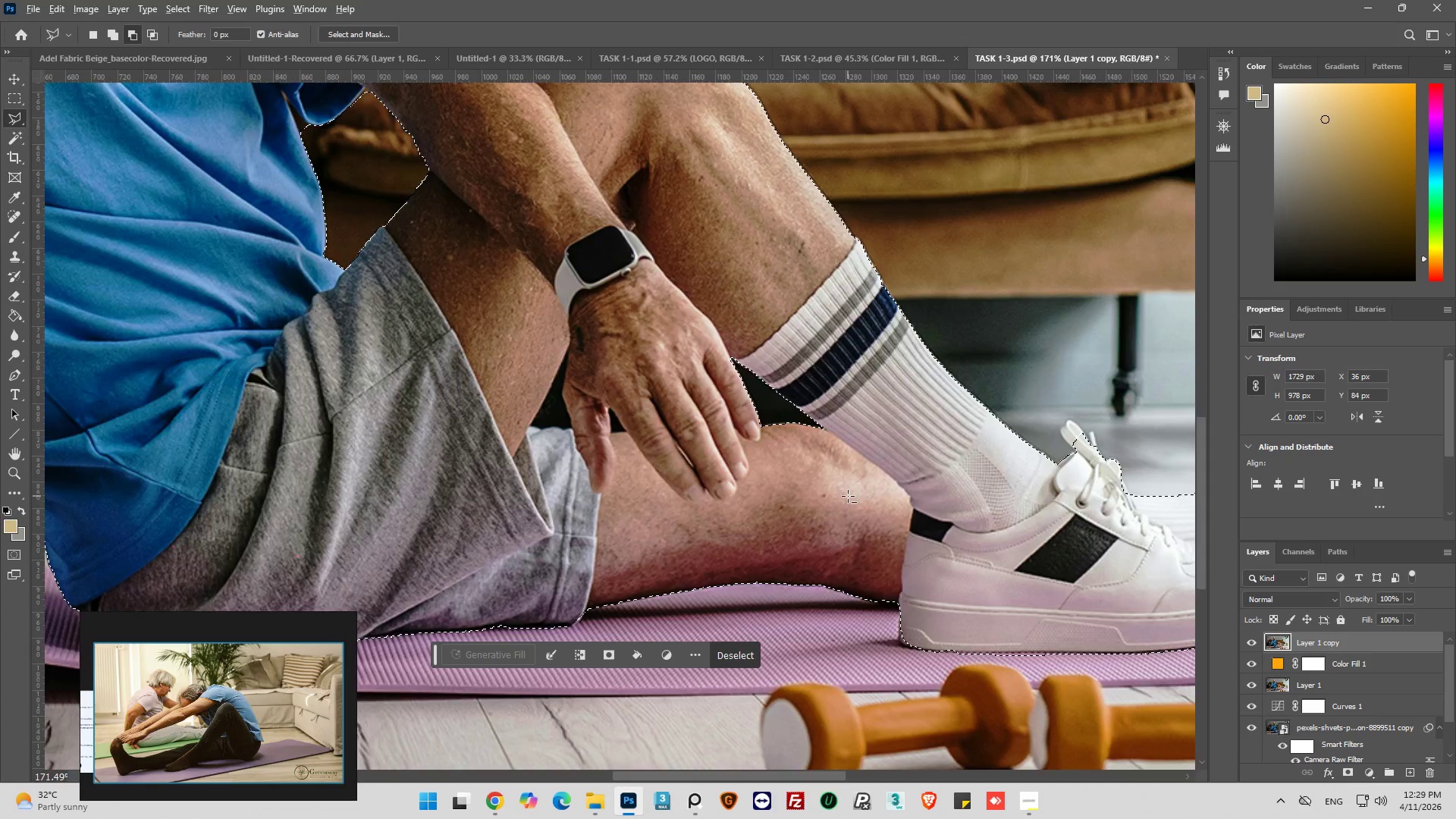 
key(Alt+AltLeft)
 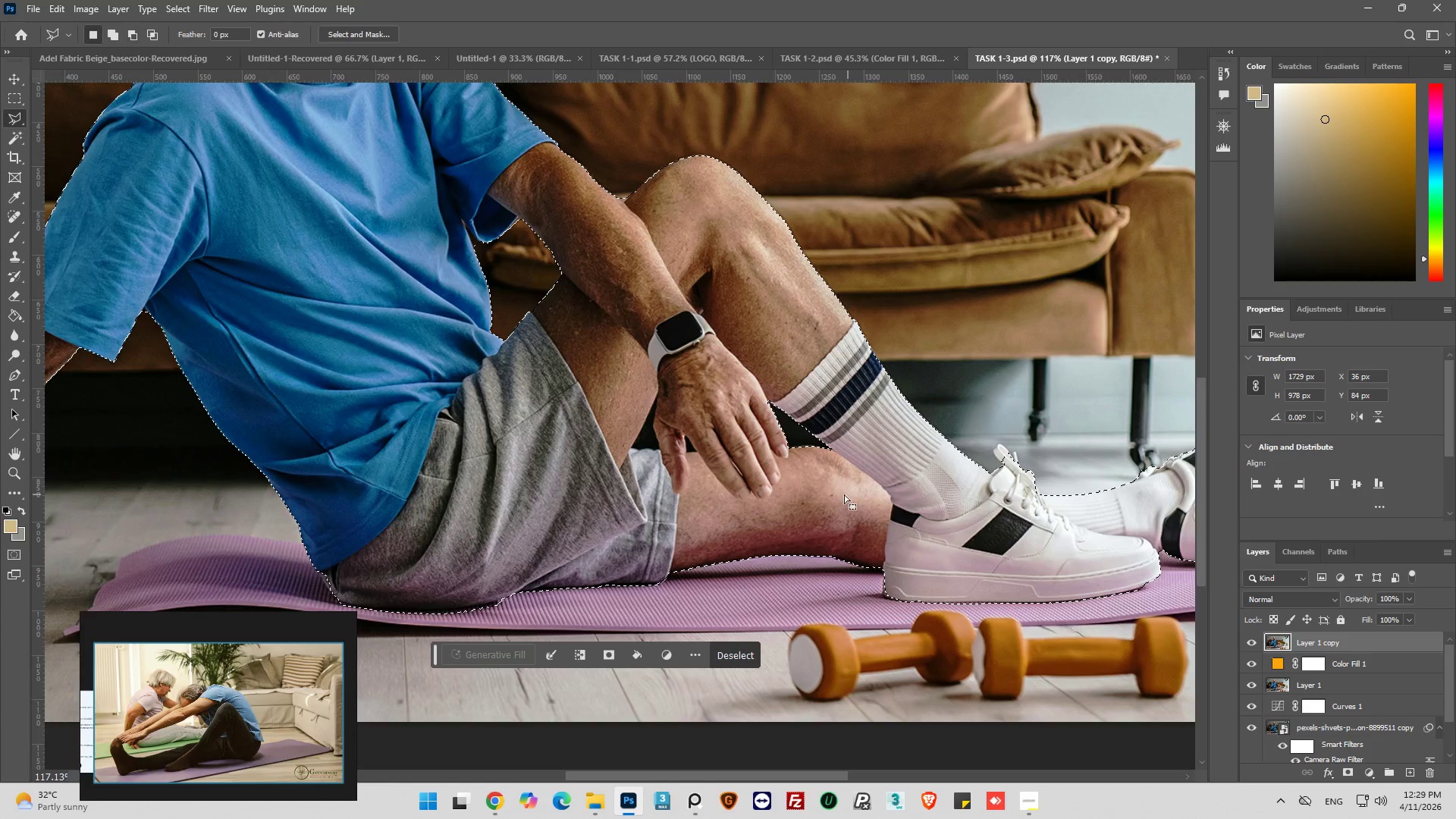 
hold_key(key=AltLeft, duration=0.84)
 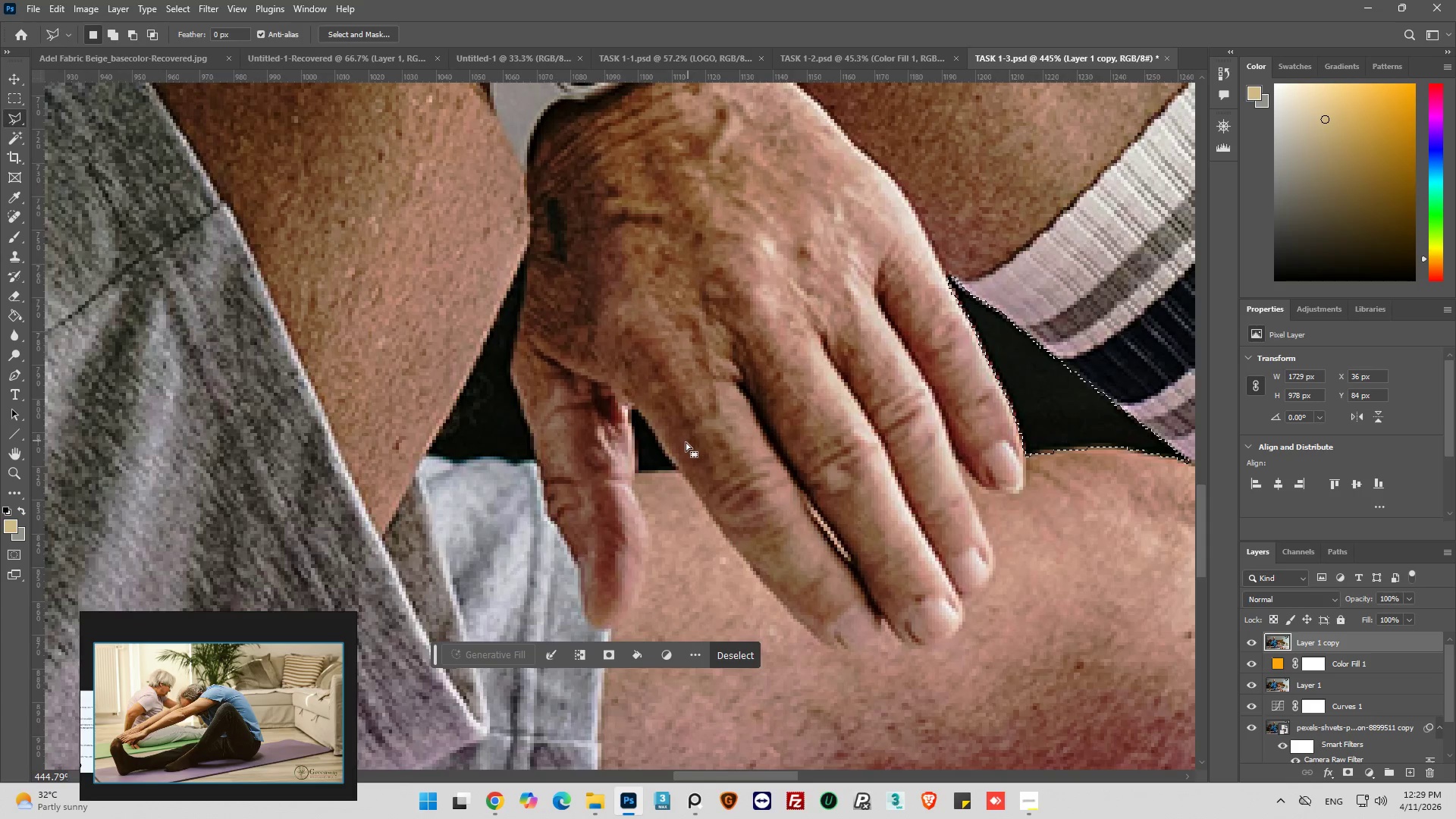 
key(Alt+AltLeft)
 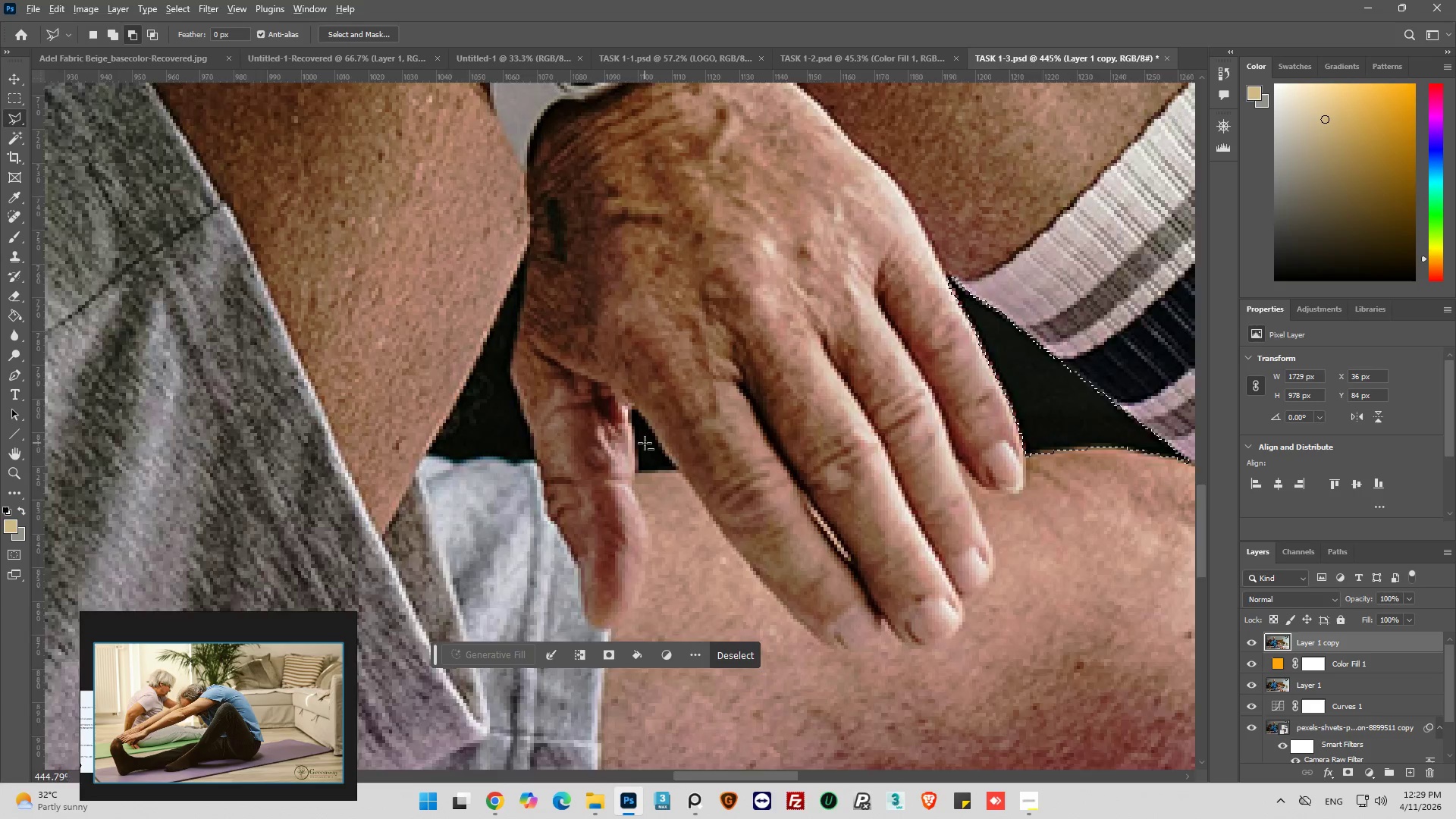 
scroll: coordinate [696, 435], scroll_direction: down, amount: 6.0
 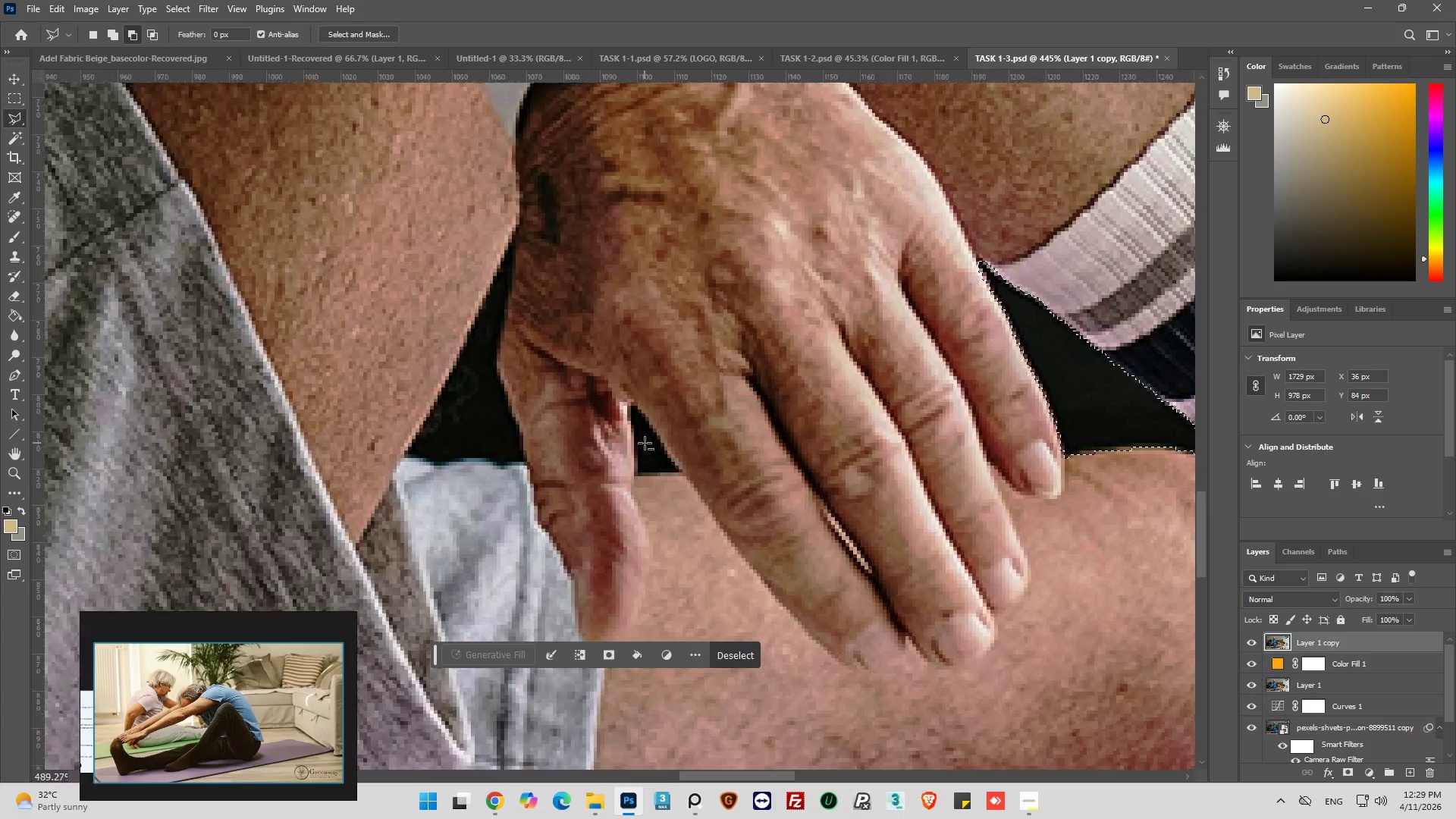 
scroll: coordinate [645, 443], scroll_direction: up, amount: 4.0
 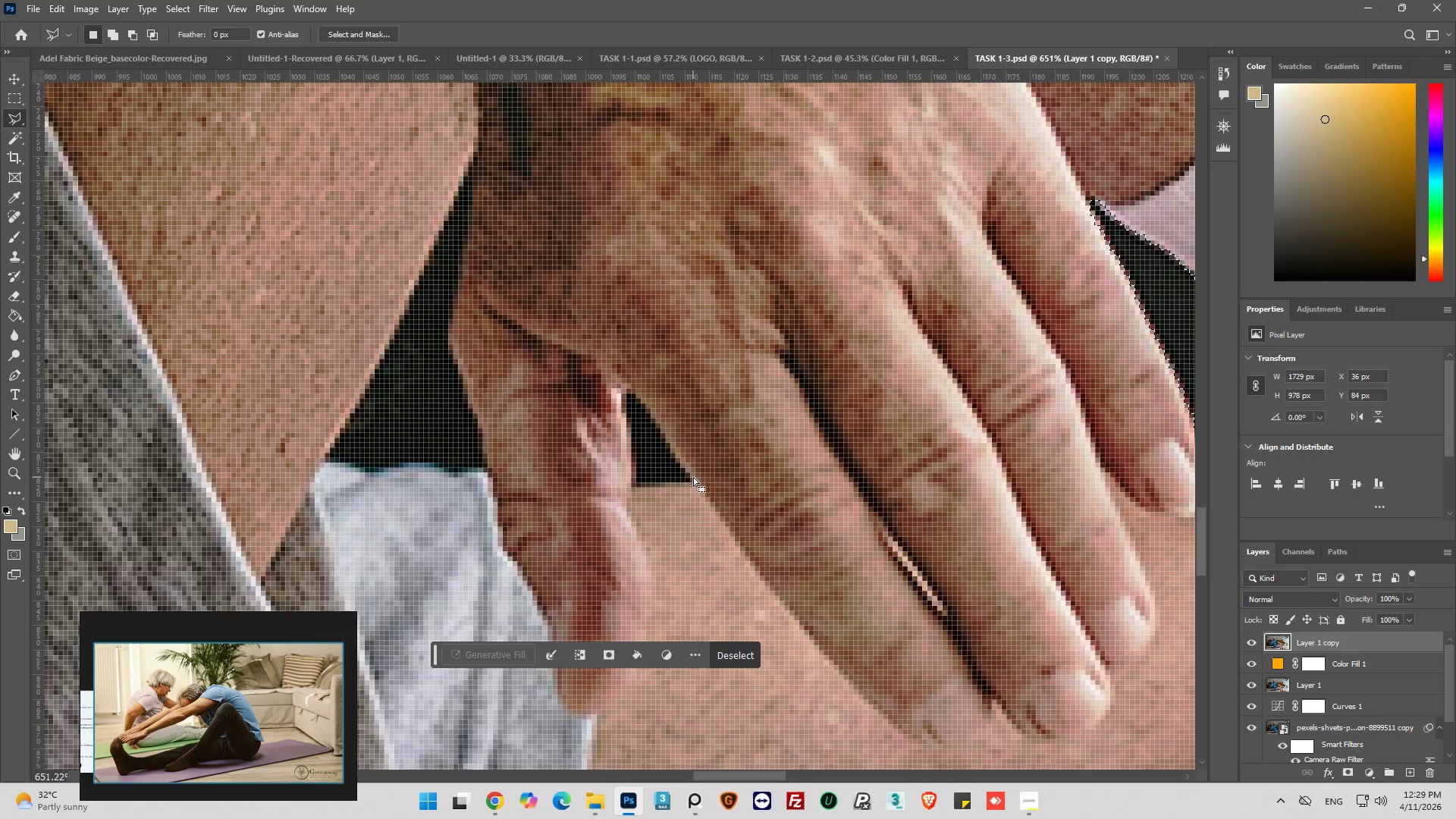 
hold_key(key=AltLeft, duration=1.05)
 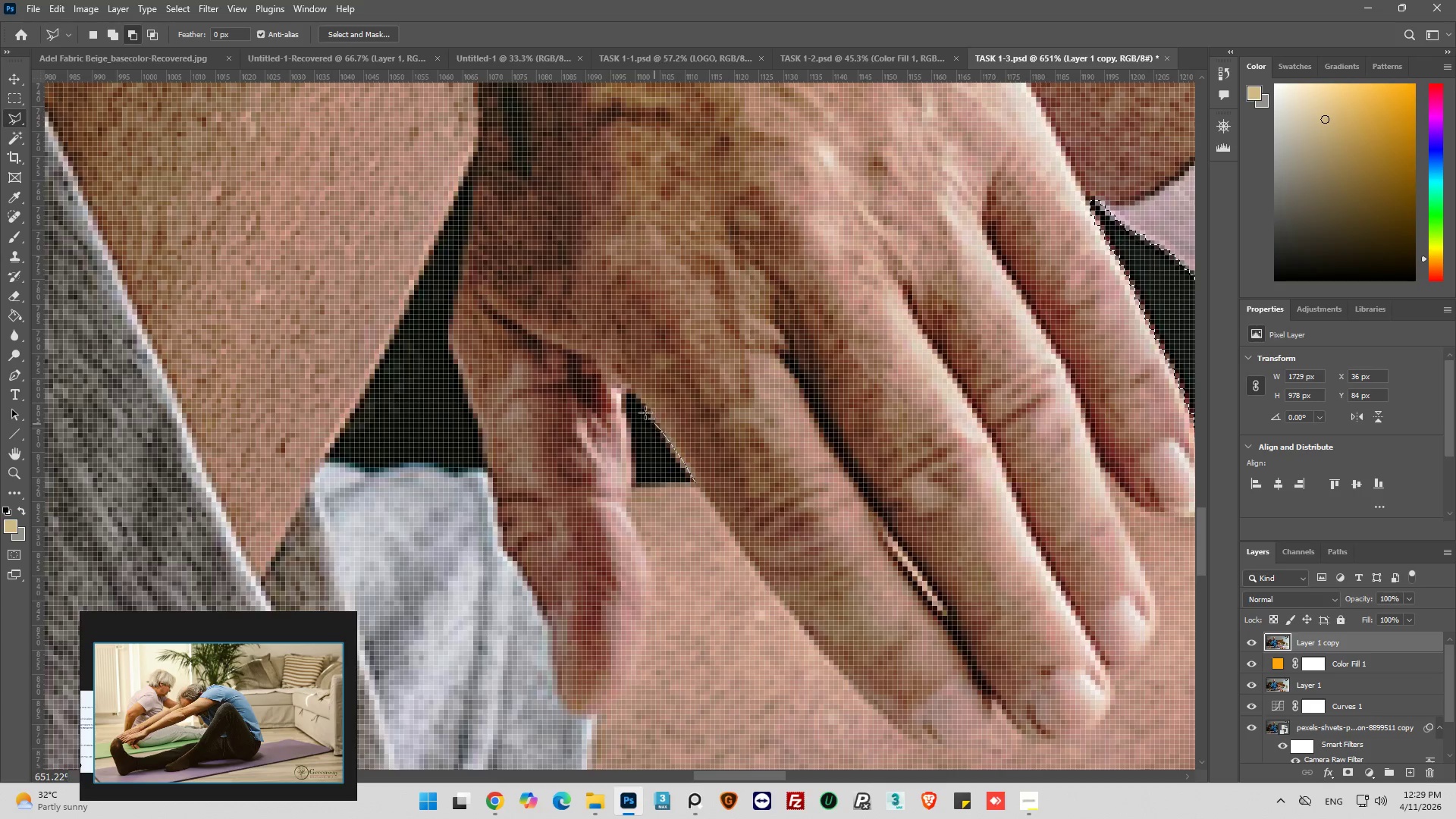 
left_click([644, 406])
 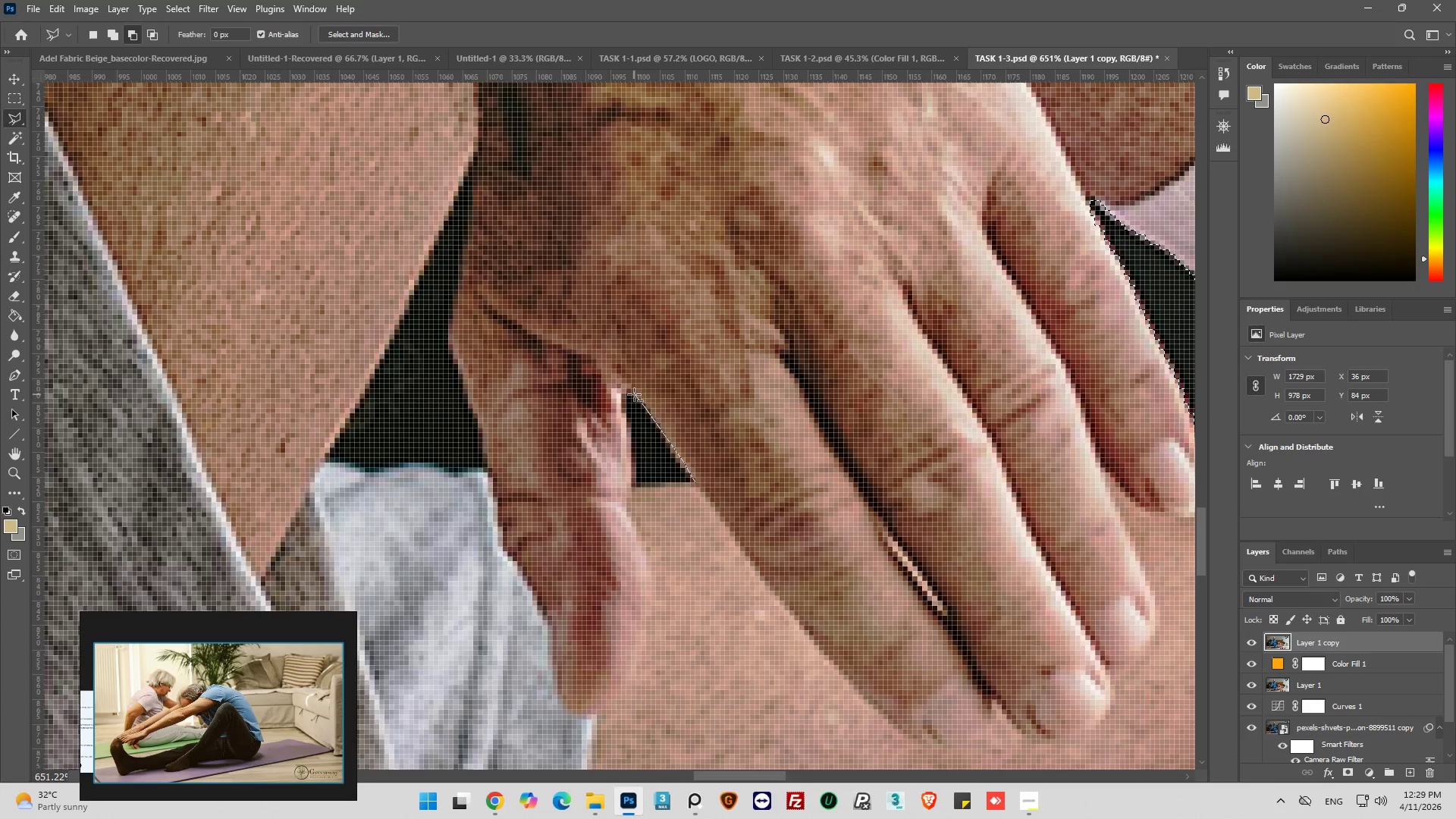 
left_click([633, 393])
 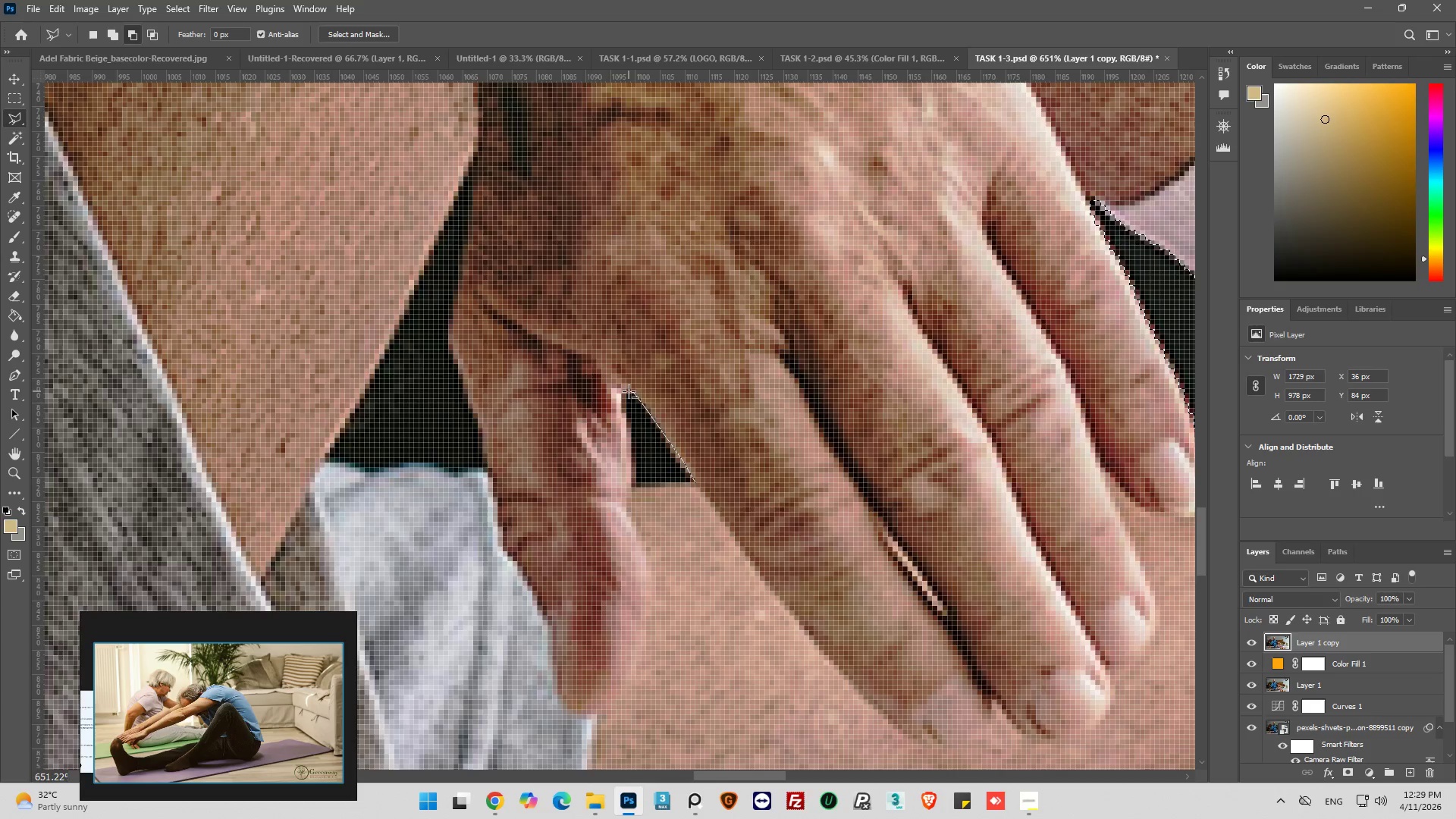 
left_click([627, 391])
 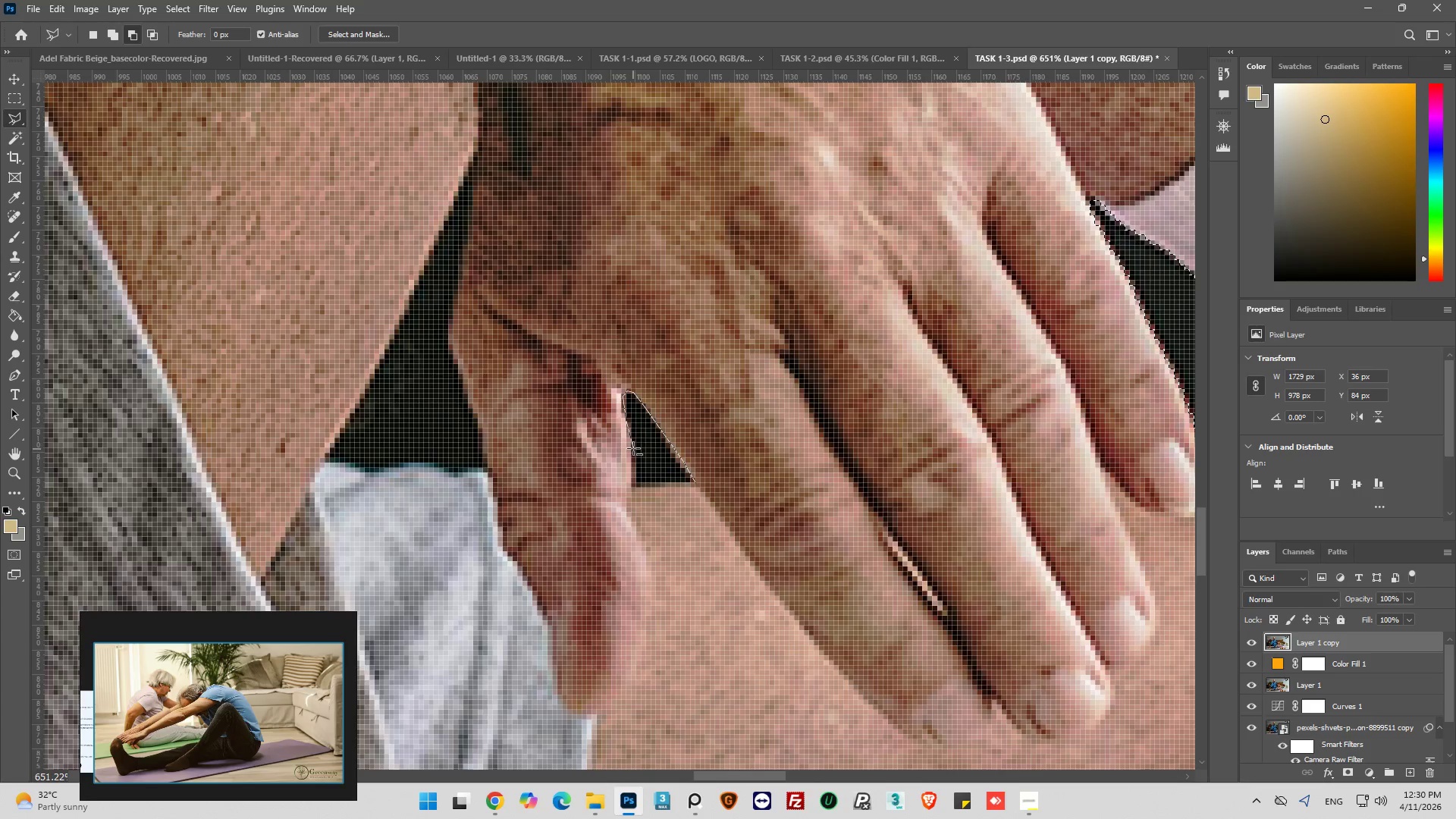 
left_click([636, 472])
 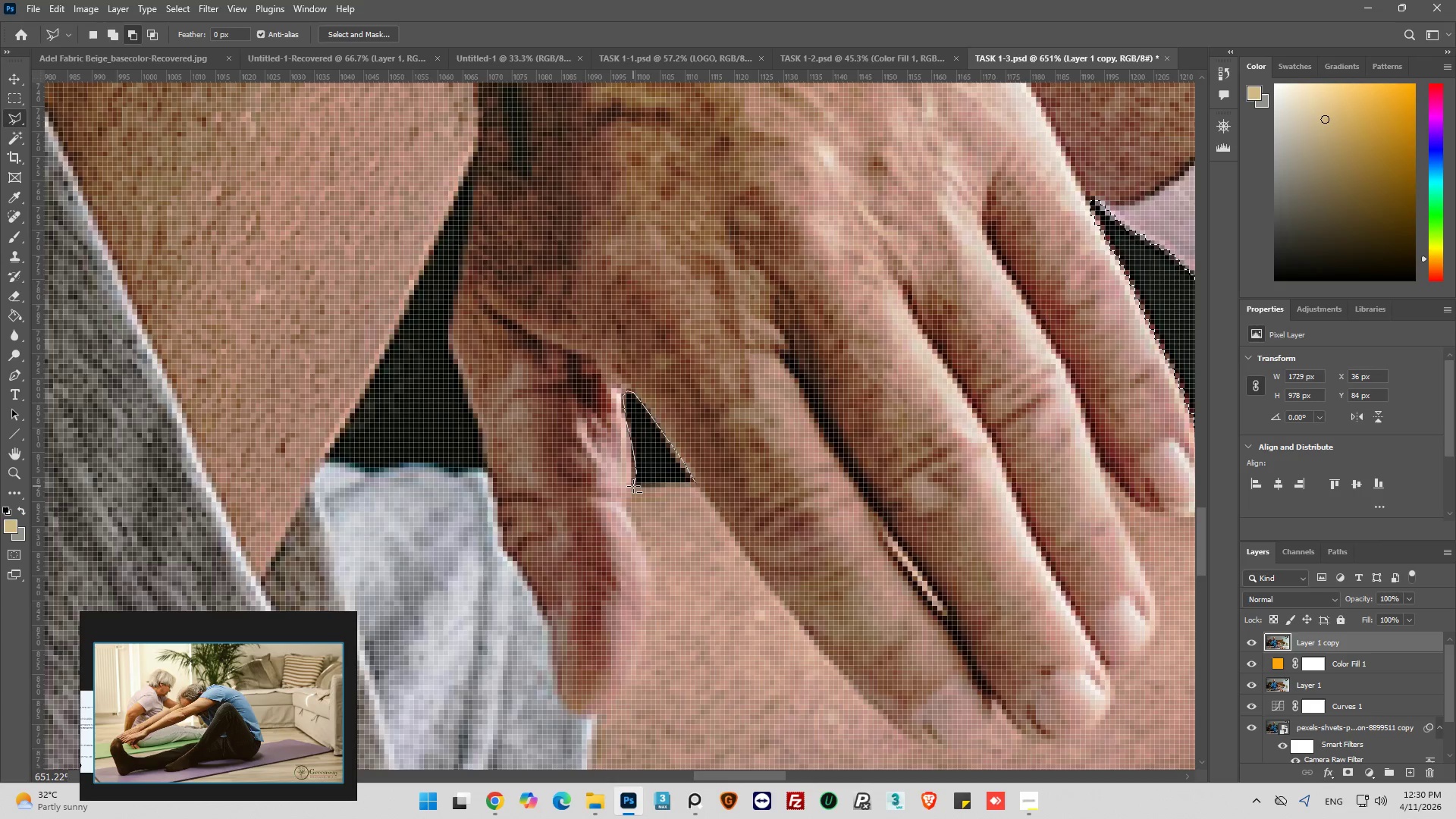 
left_click([633, 486])
 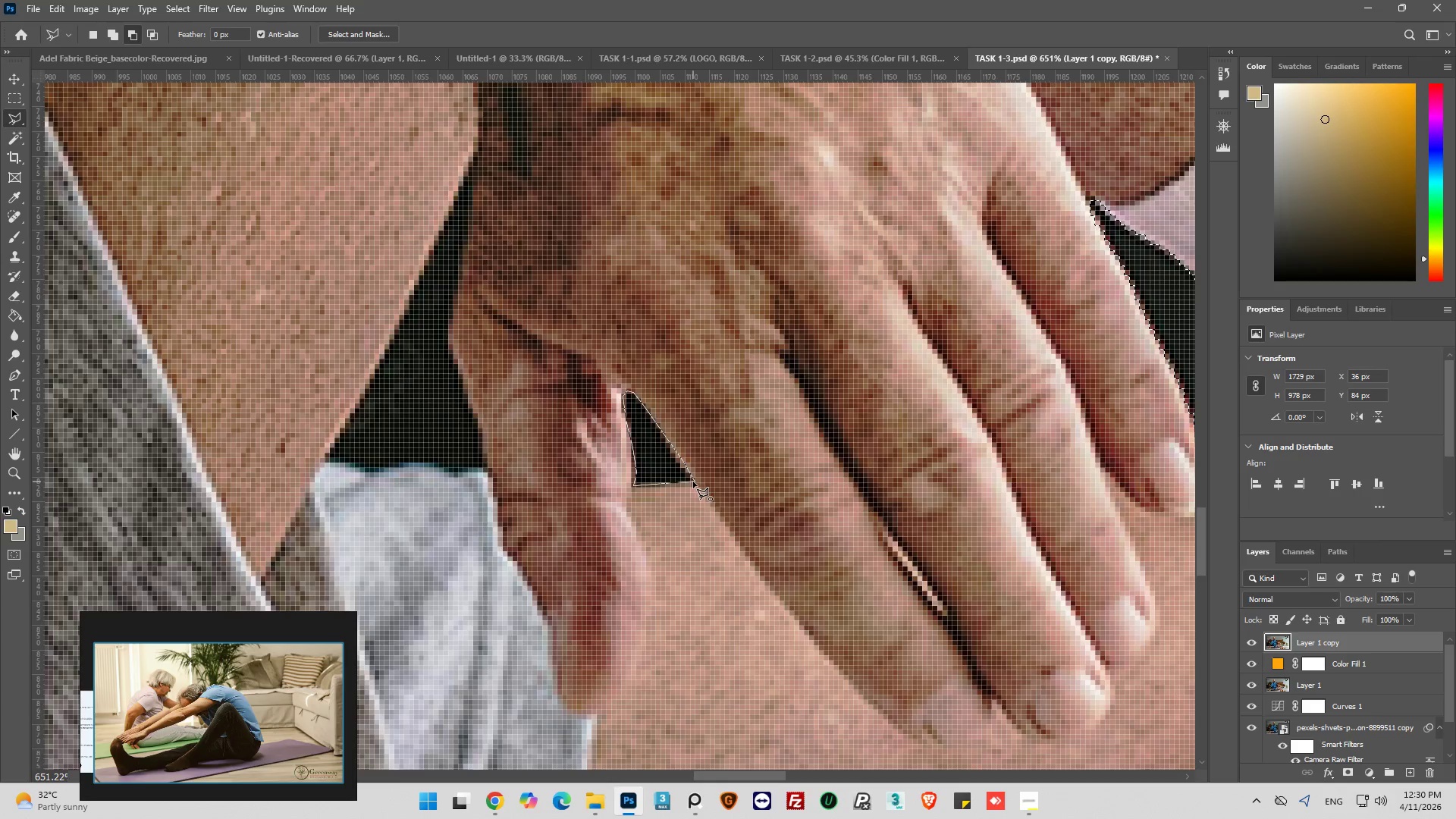 
left_click([694, 482])
 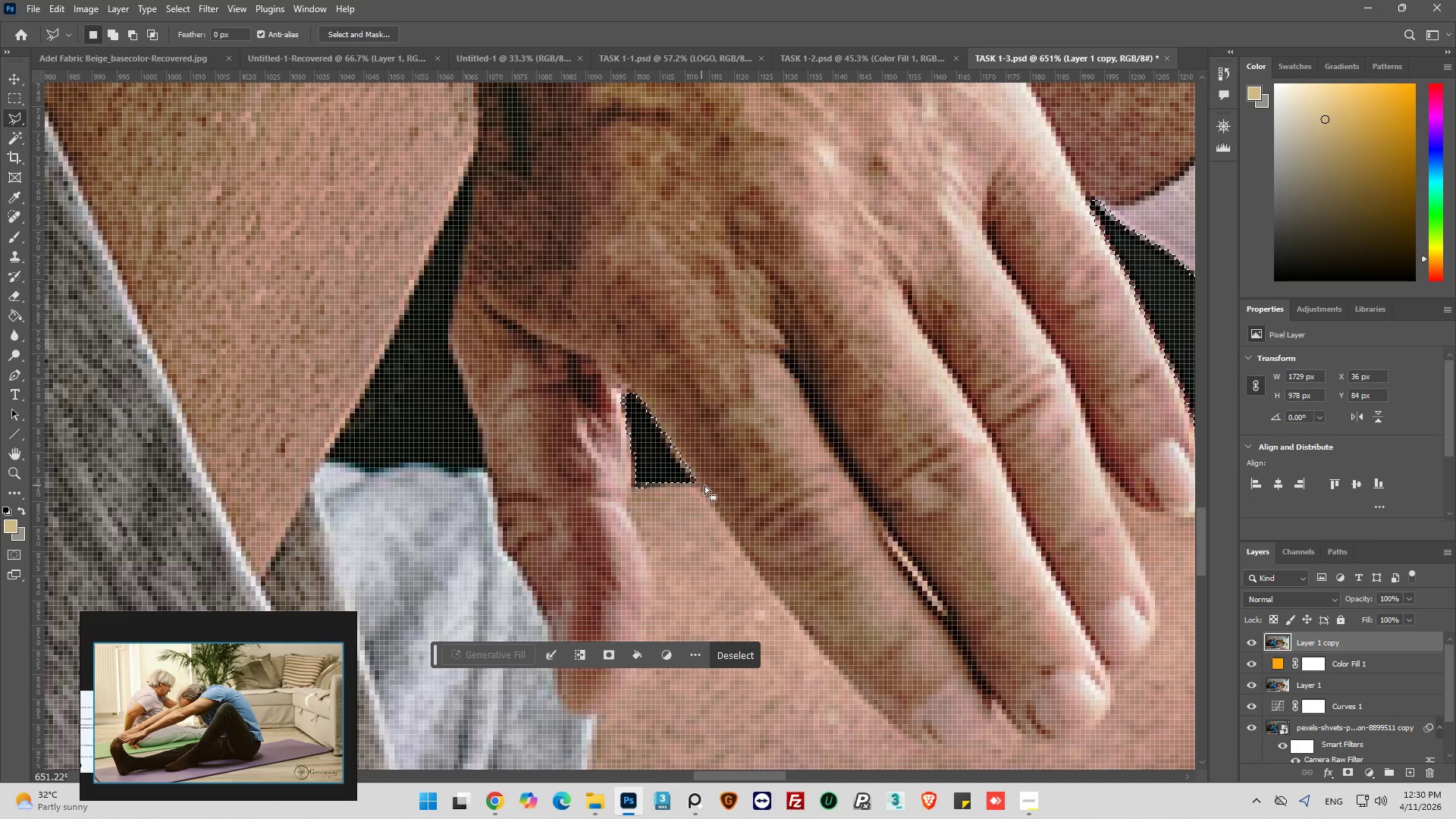 
key(Alt+AltLeft)
 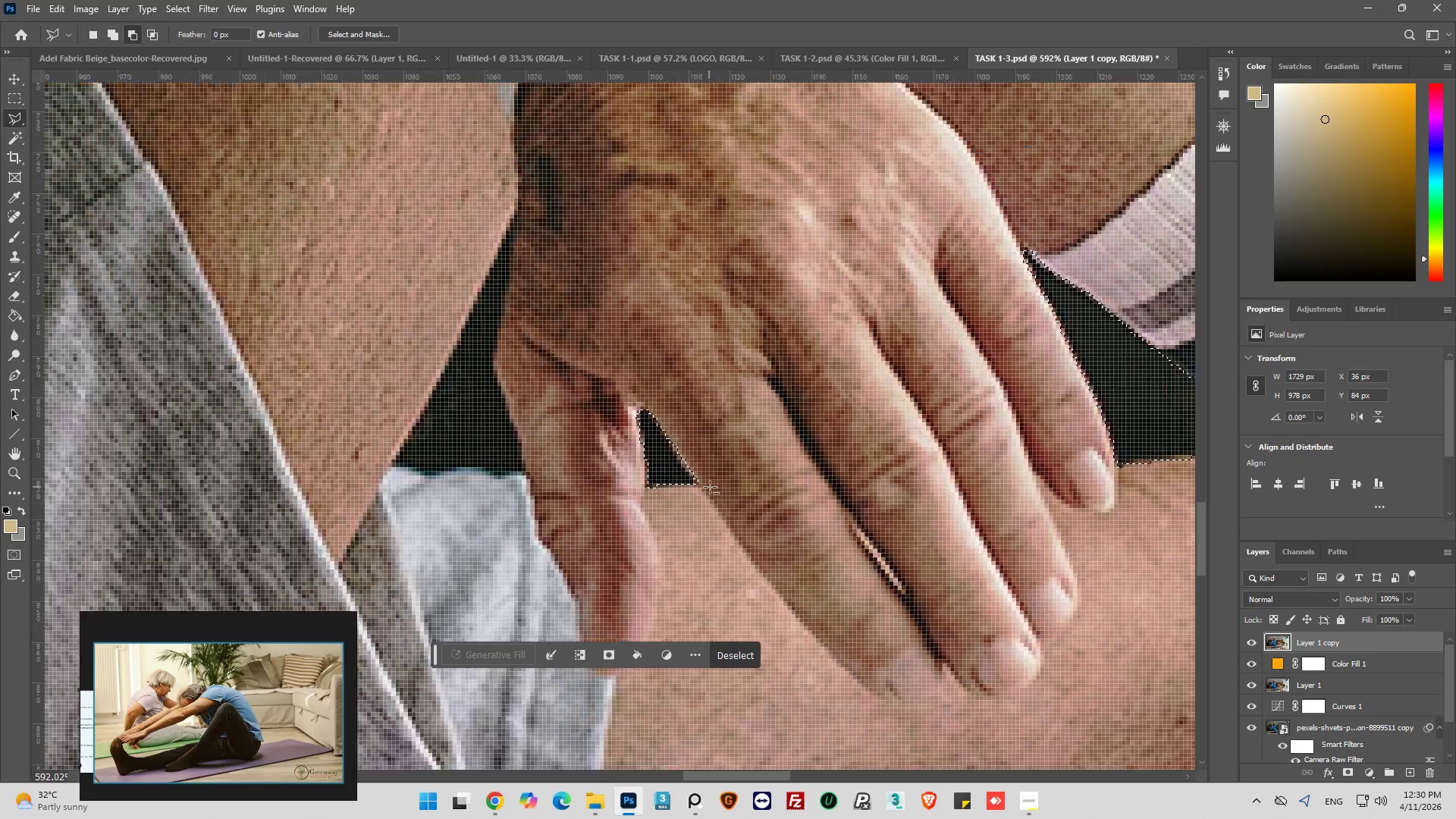 
hold_key(key=AltLeft, duration=0.41)
 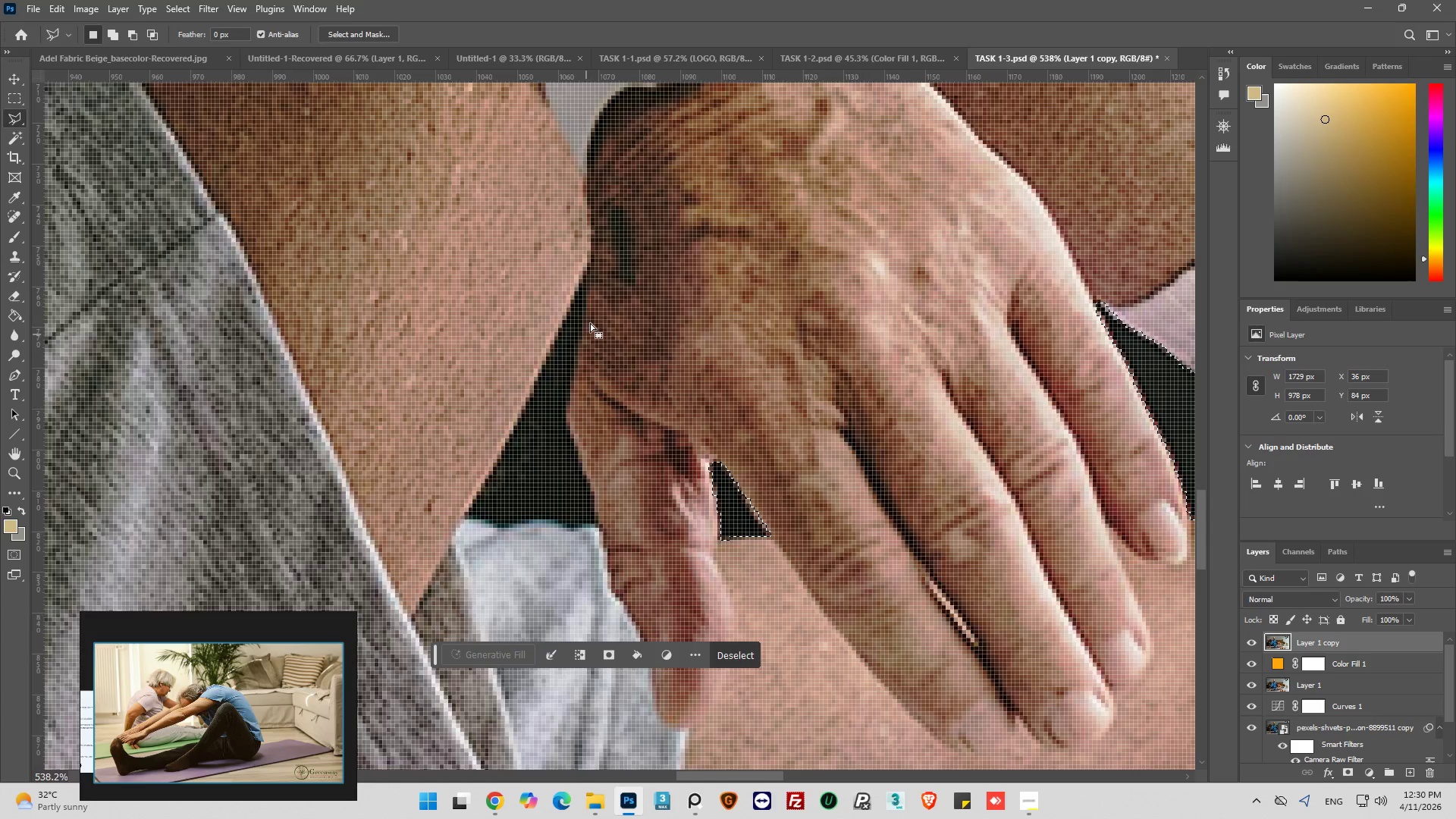 
scroll: coordinate [711, 487], scroll_direction: down, amount: 6.0
 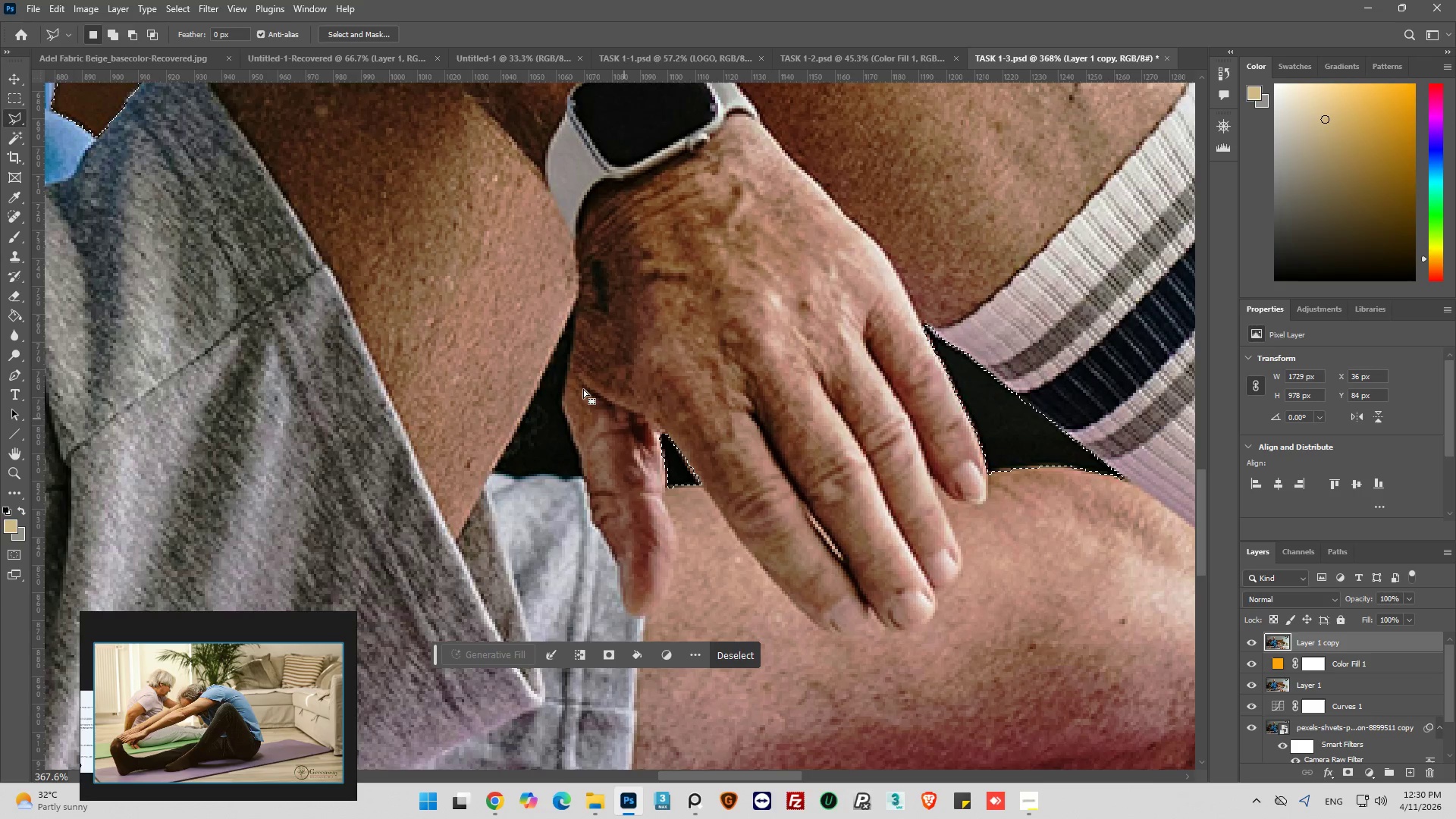 
scroll: coordinate [553, 374], scroll_direction: up, amount: 4.0
 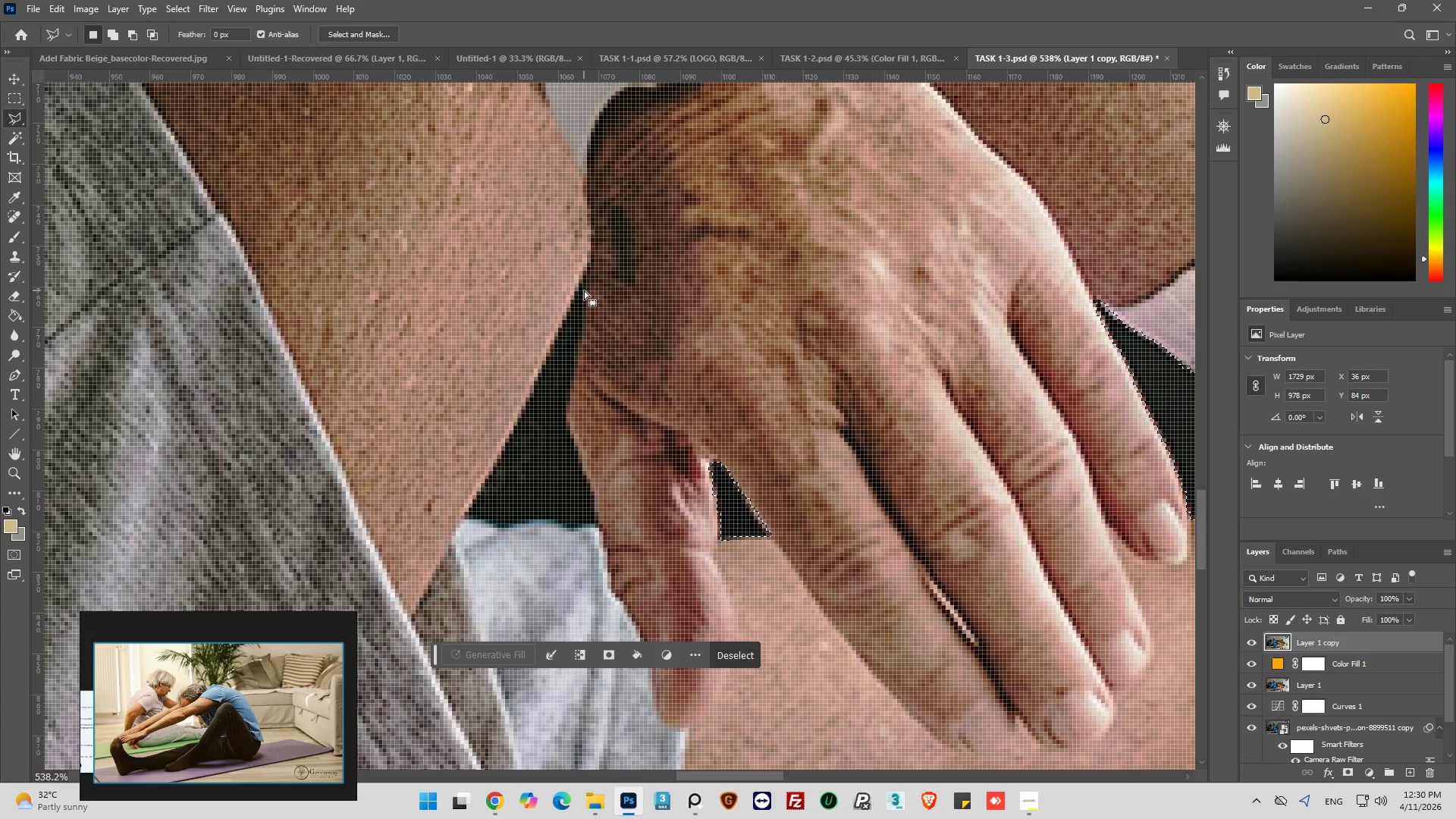 
hold_key(key=AltLeft, duration=0.69)
left_click([585, 283])
 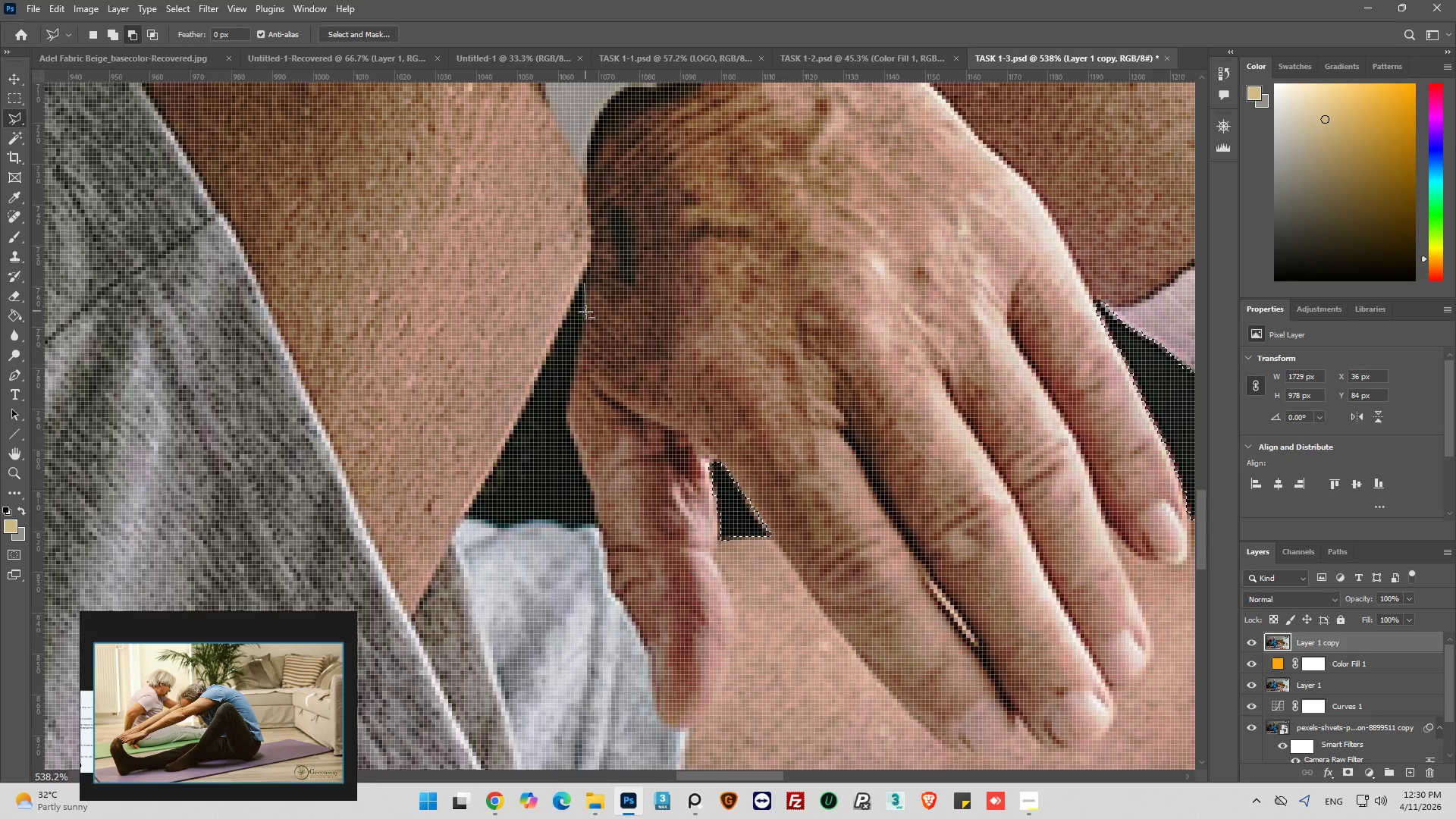 
left_click_drag(start_coordinate=[585, 312], to_coordinate=[583, 318])
 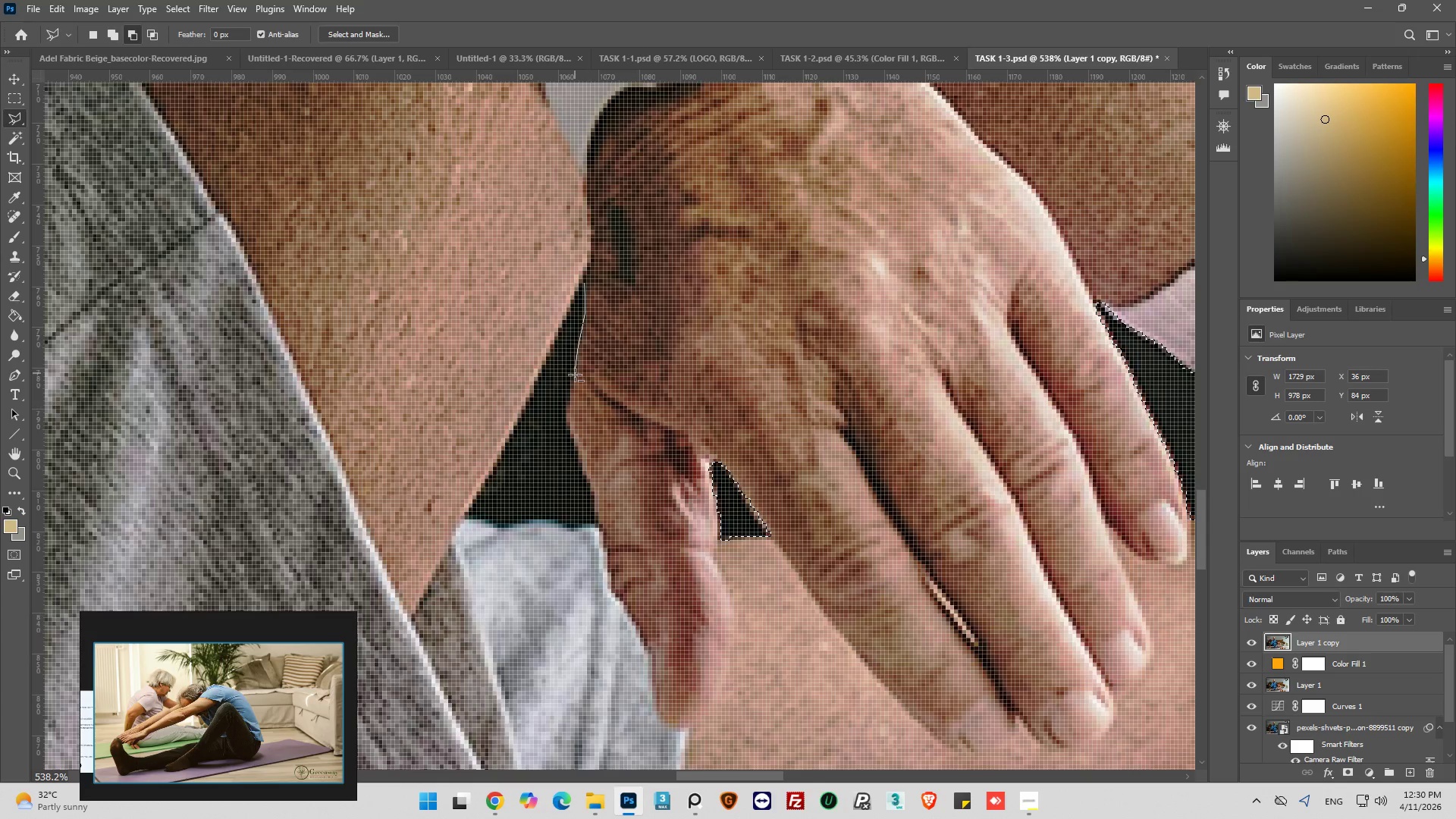 
left_click_drag(start_coordinate=[573, 378], to_coordinate=[570, 381])
 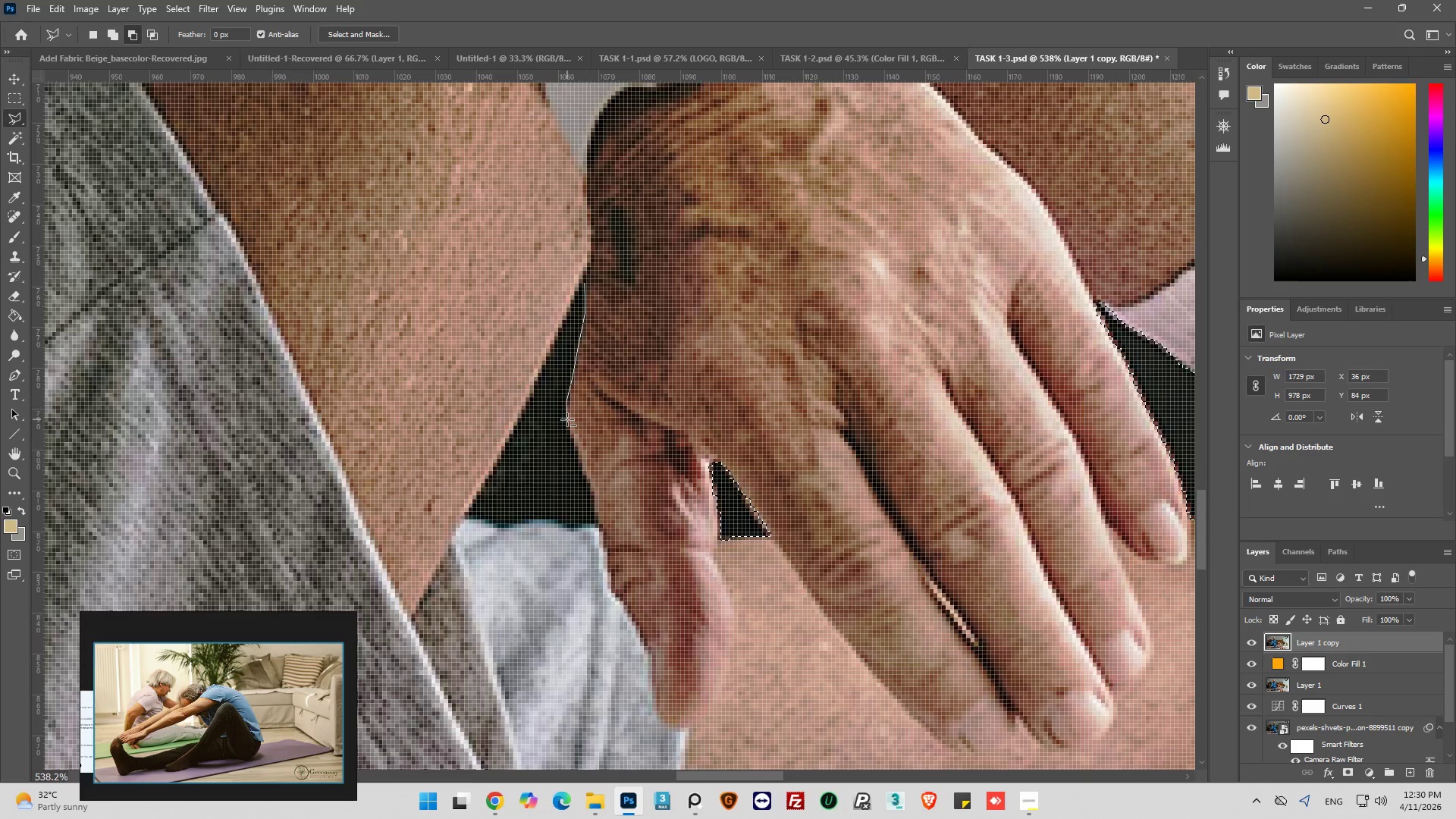 
left_click_drag(start_coordinate=[566, 419], to_coordinate=[567, 424])
 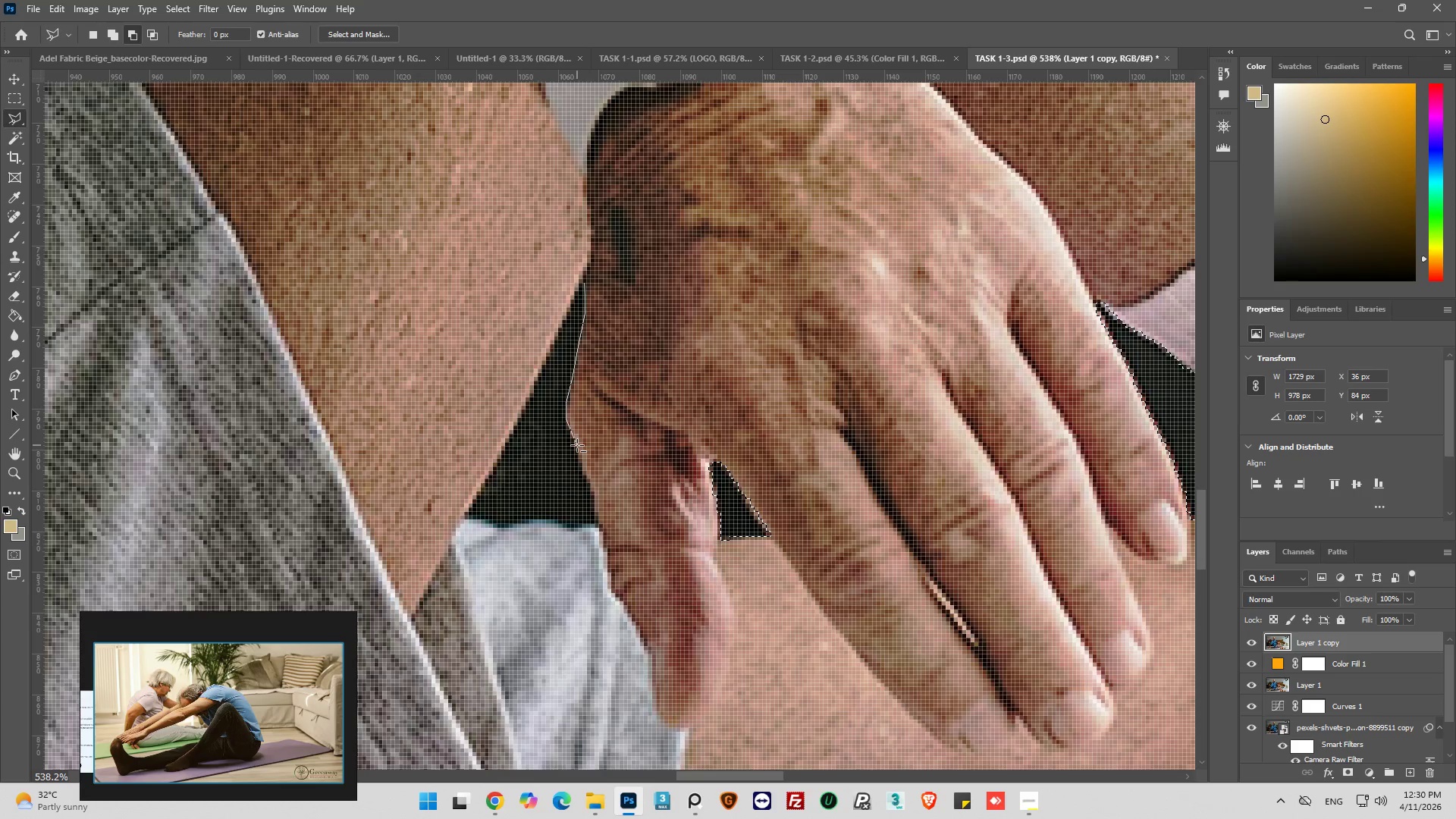 
left_click([577, 445])
 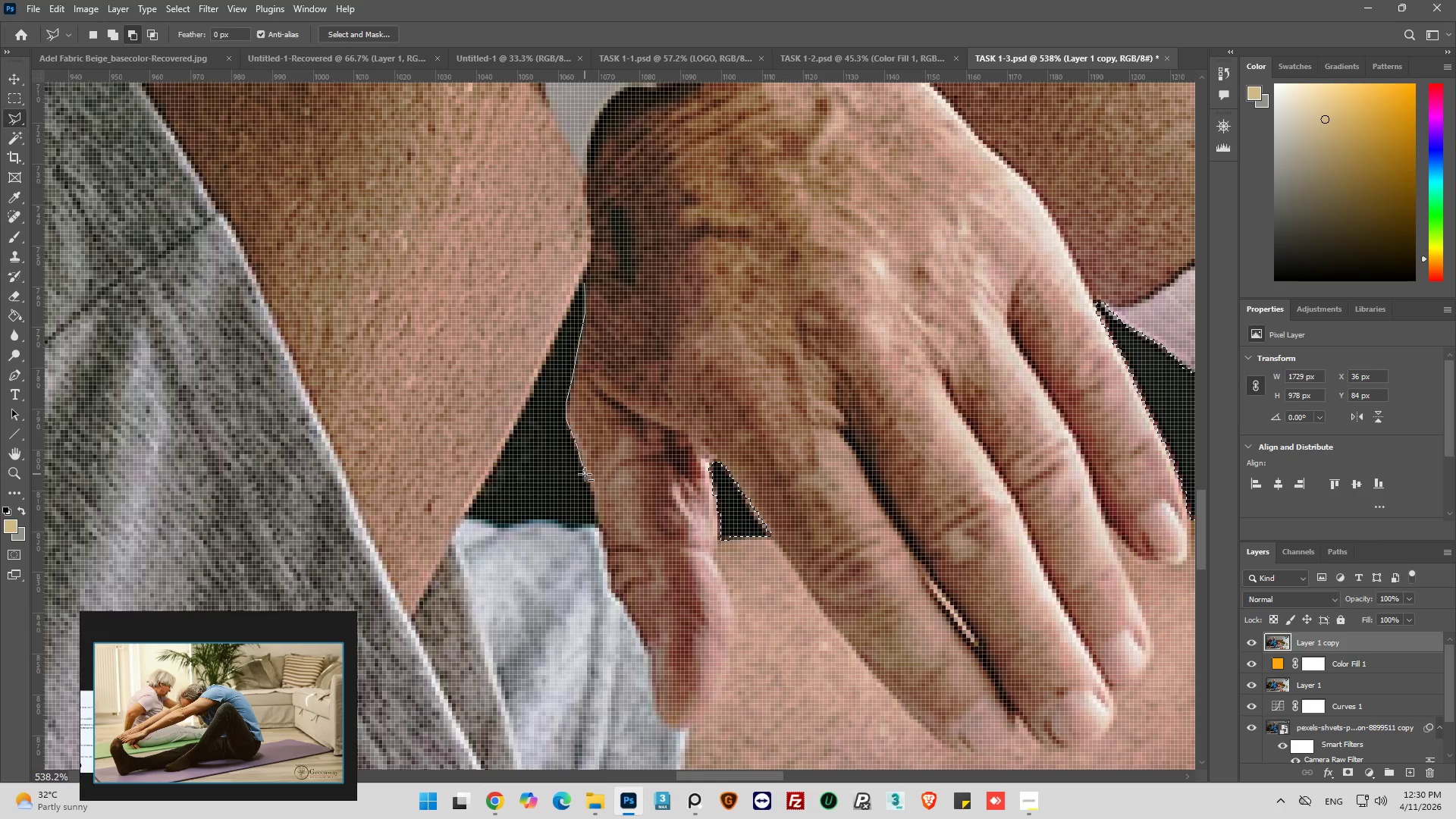 
left_click([585, 474])
 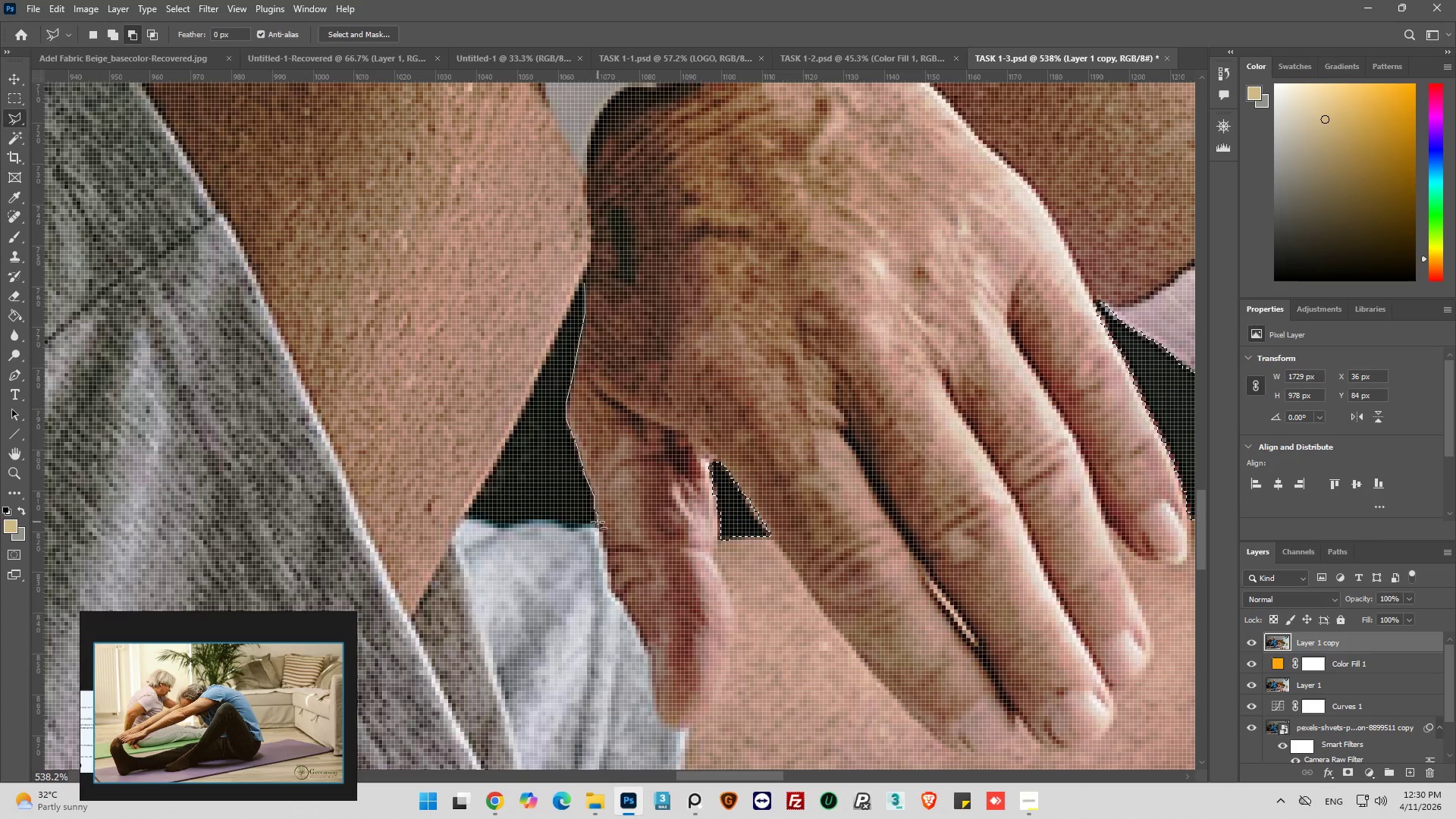 
left_click_drag(start_coordinate=[600, 529], to_coordinate=[595, 529])
 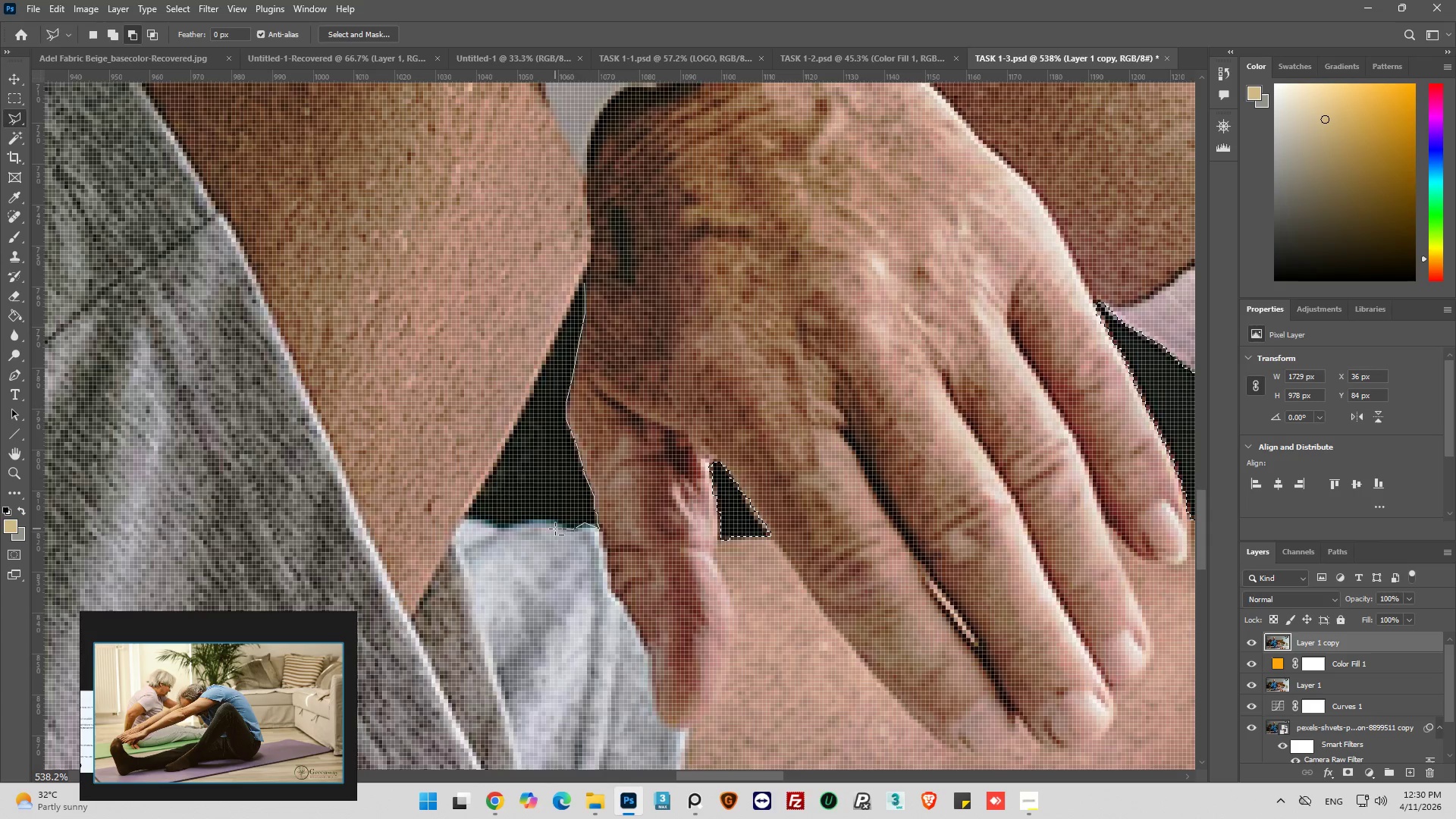 
left_click([556, 524])
 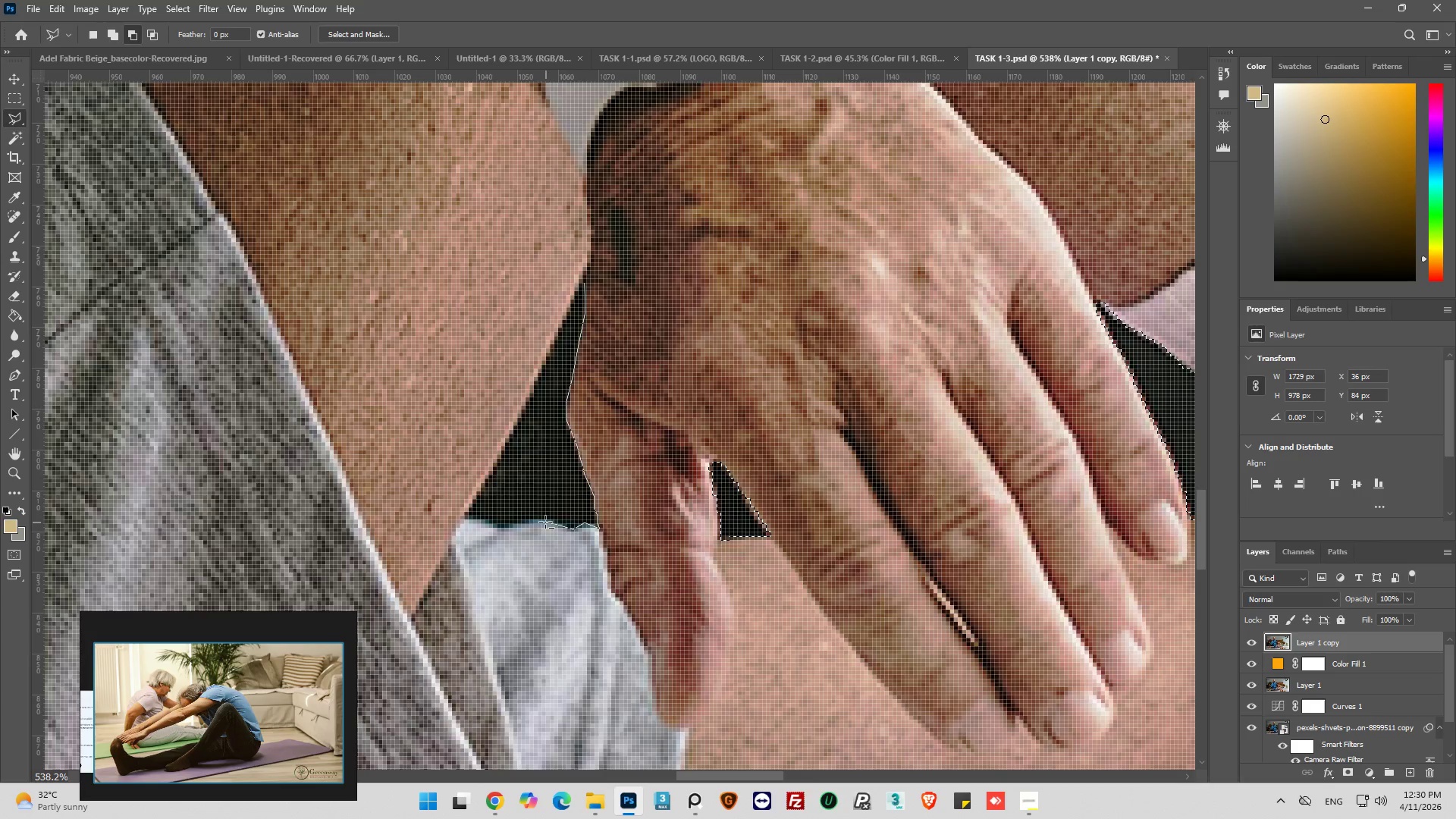 
left_click_drag(start_coordinate=[542, 522], to_coordinate=[531, 522])
 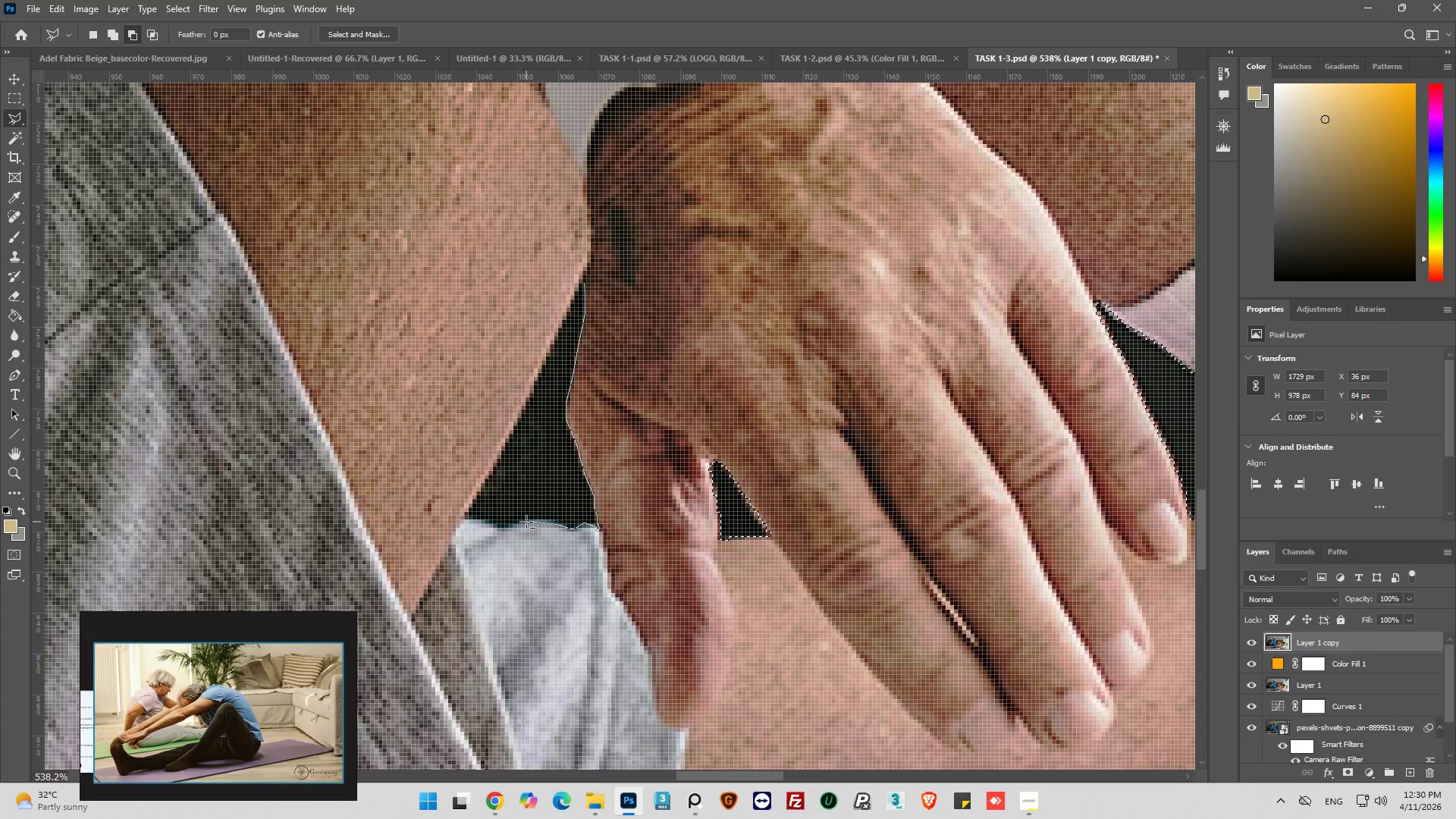 
left_click_drag(start_coordinate=[526, 522], to_coordinate=[520, 524])
 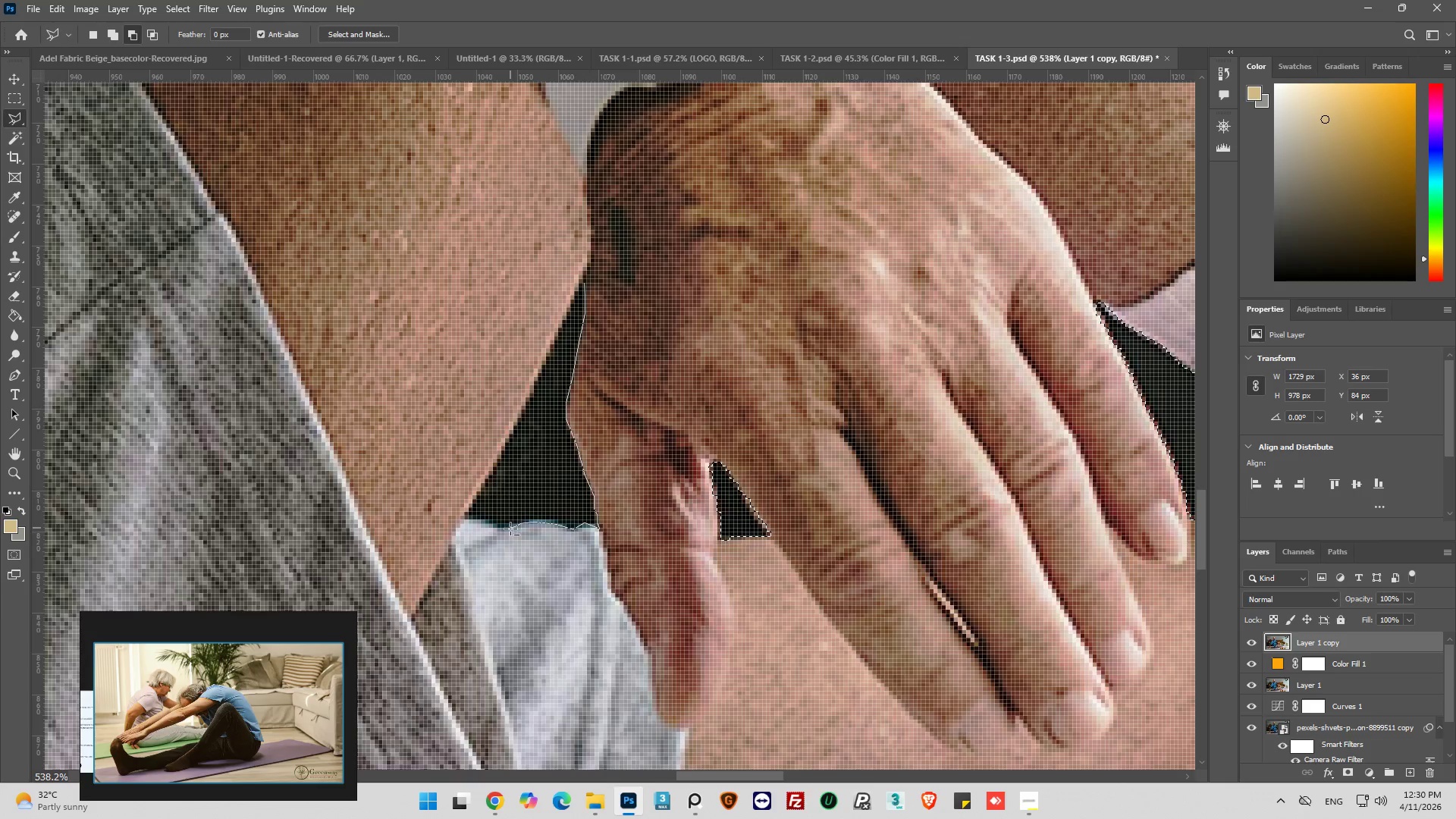 
left_click_drag(start_coordinate=[510, 530], to_coordinate=[505, 532])
 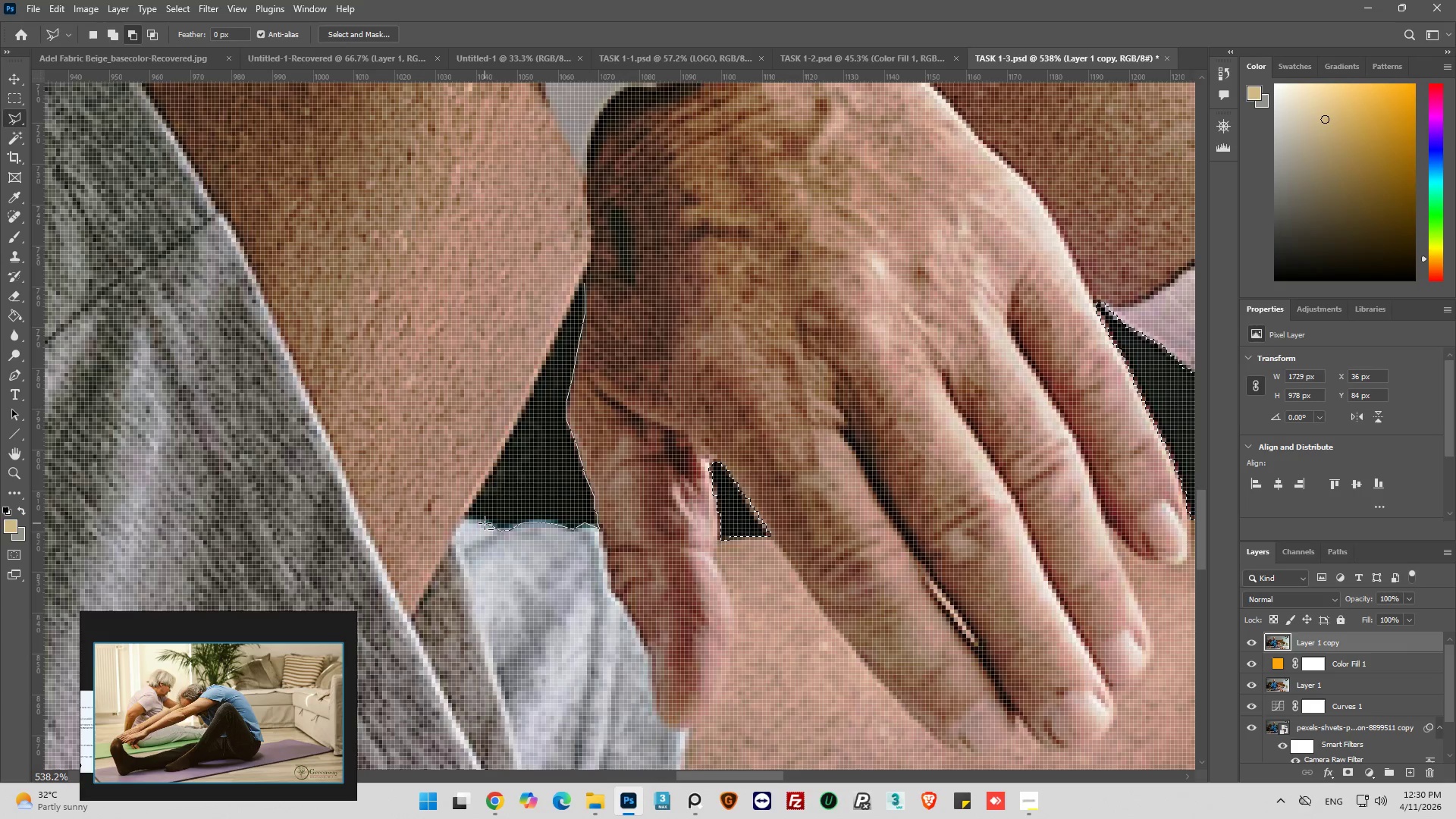 
left_click_drag(start_coordinate=[480, 522], to_coordinate=[476, 522])
 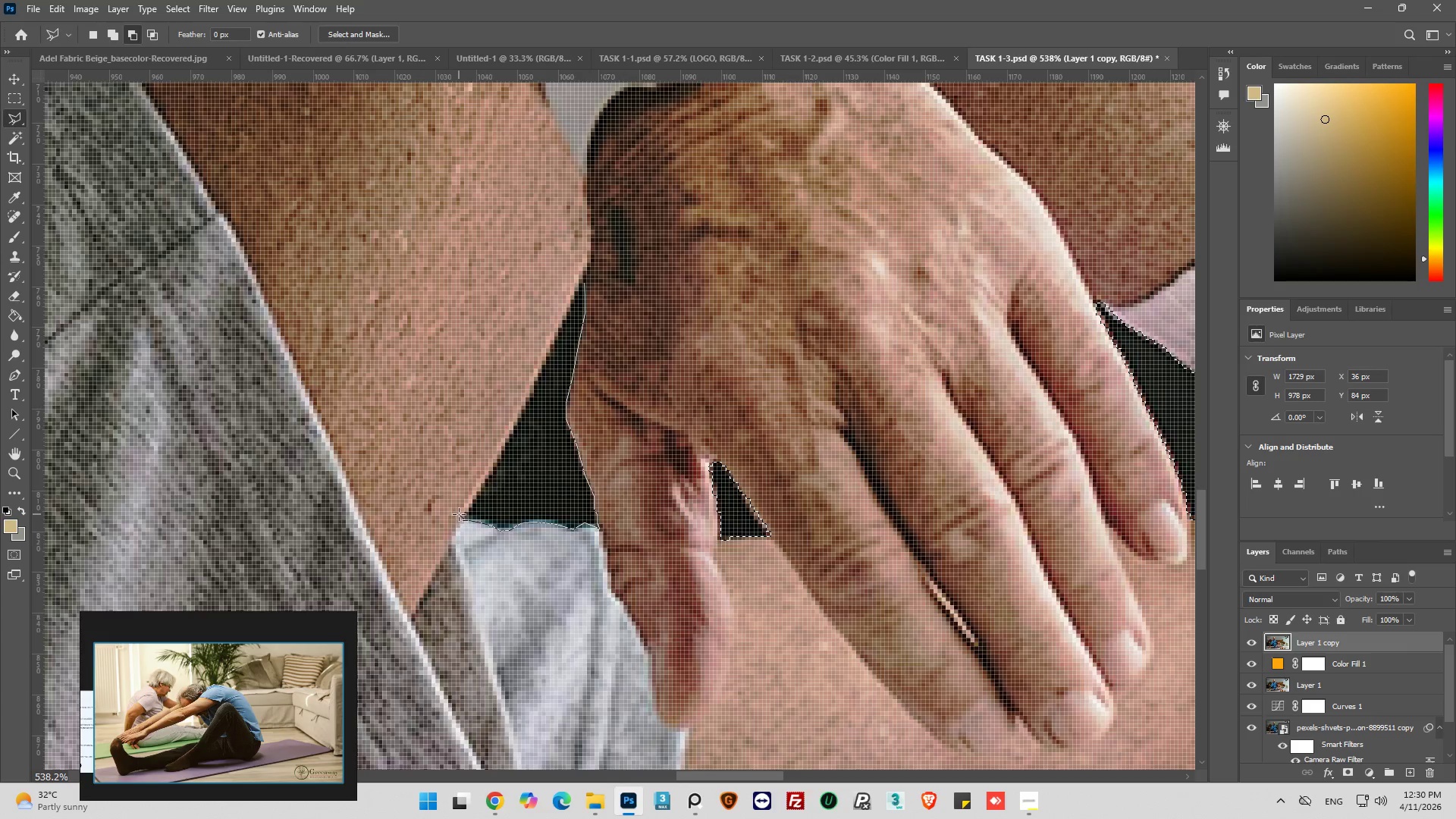 
left_click_drag(start_coordinate=[459, 514], to_coordinate=[465, 514])
 